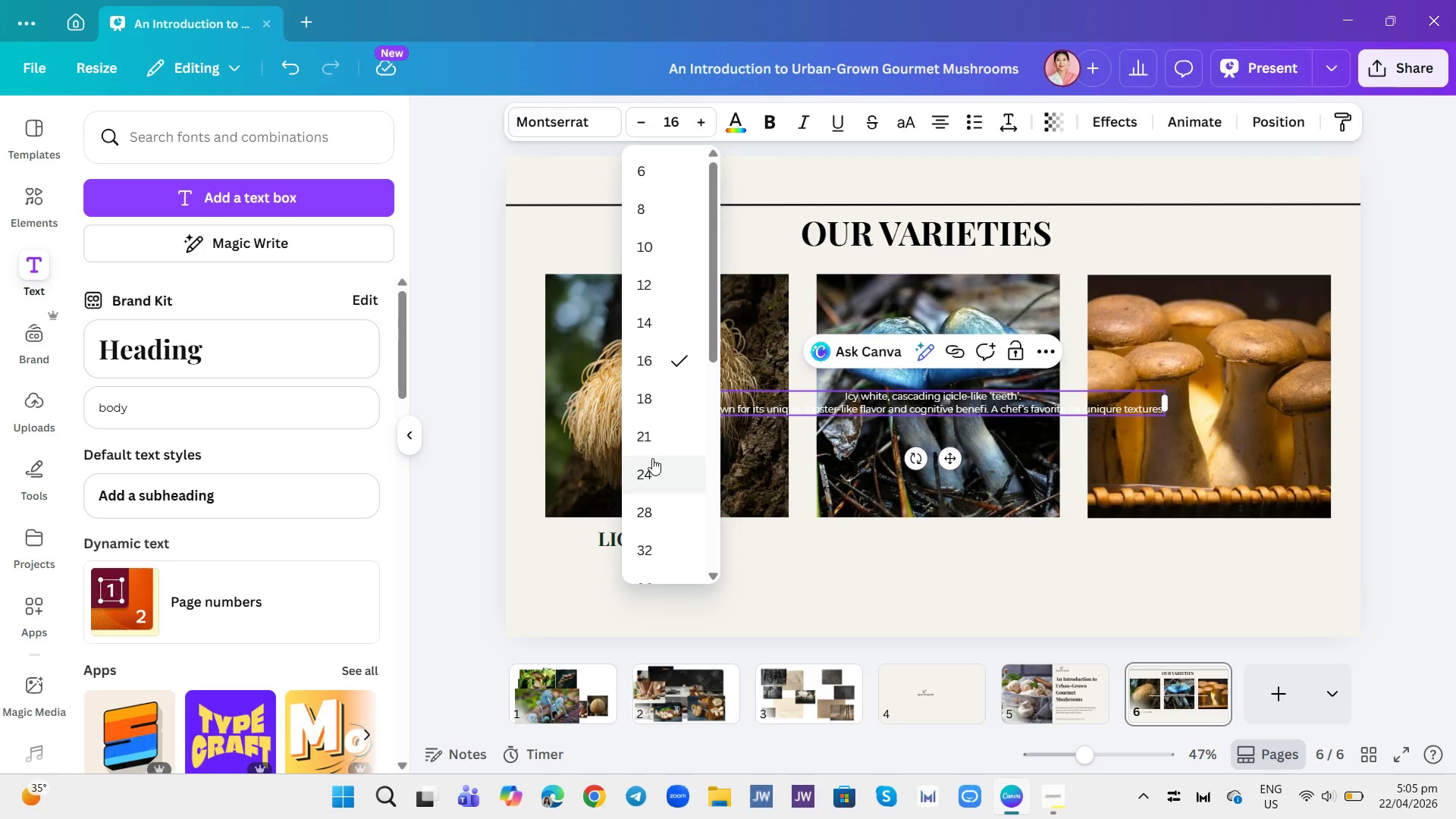 
left_click([649, 439])
 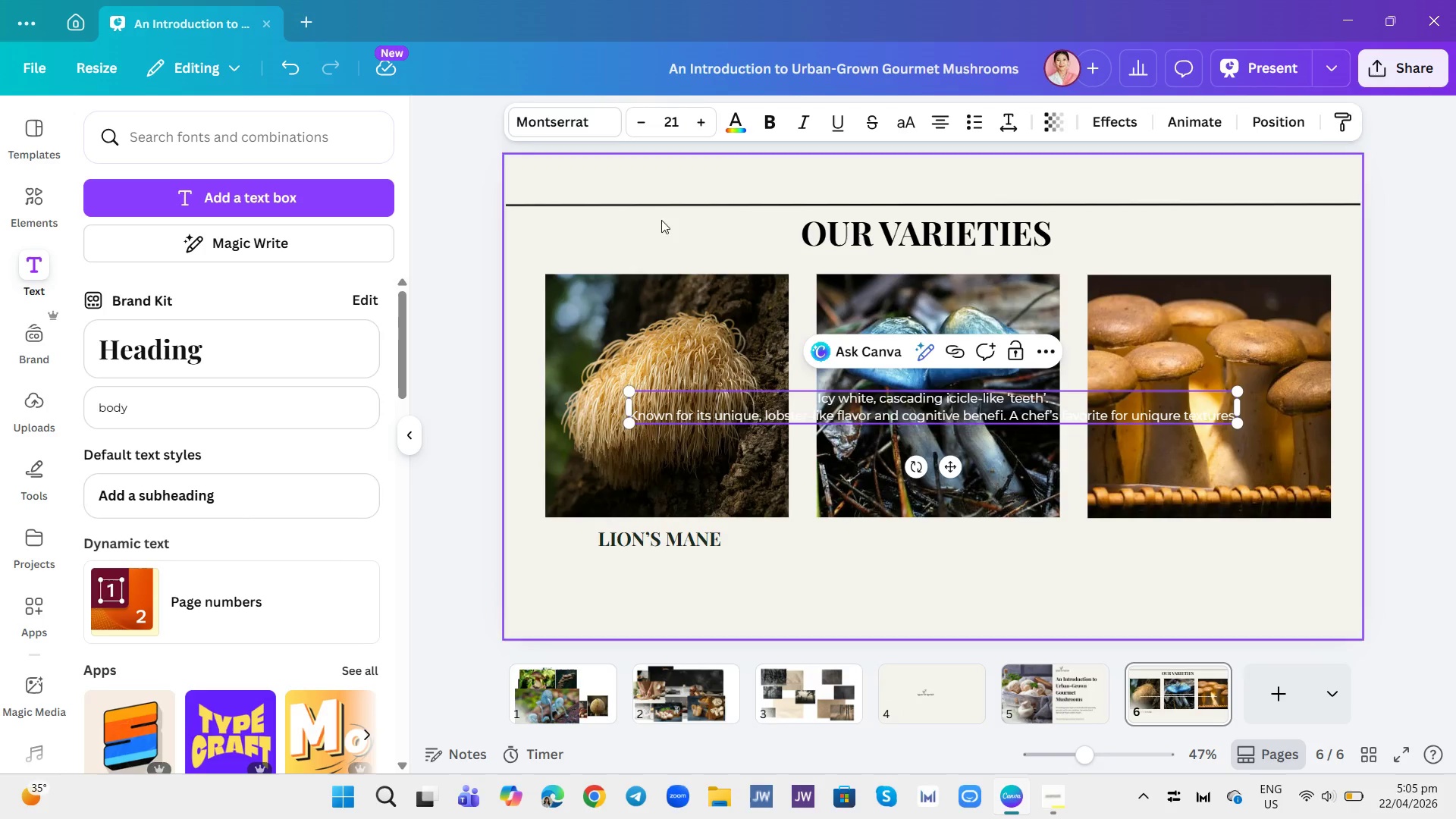 
left_click([673, 118])
 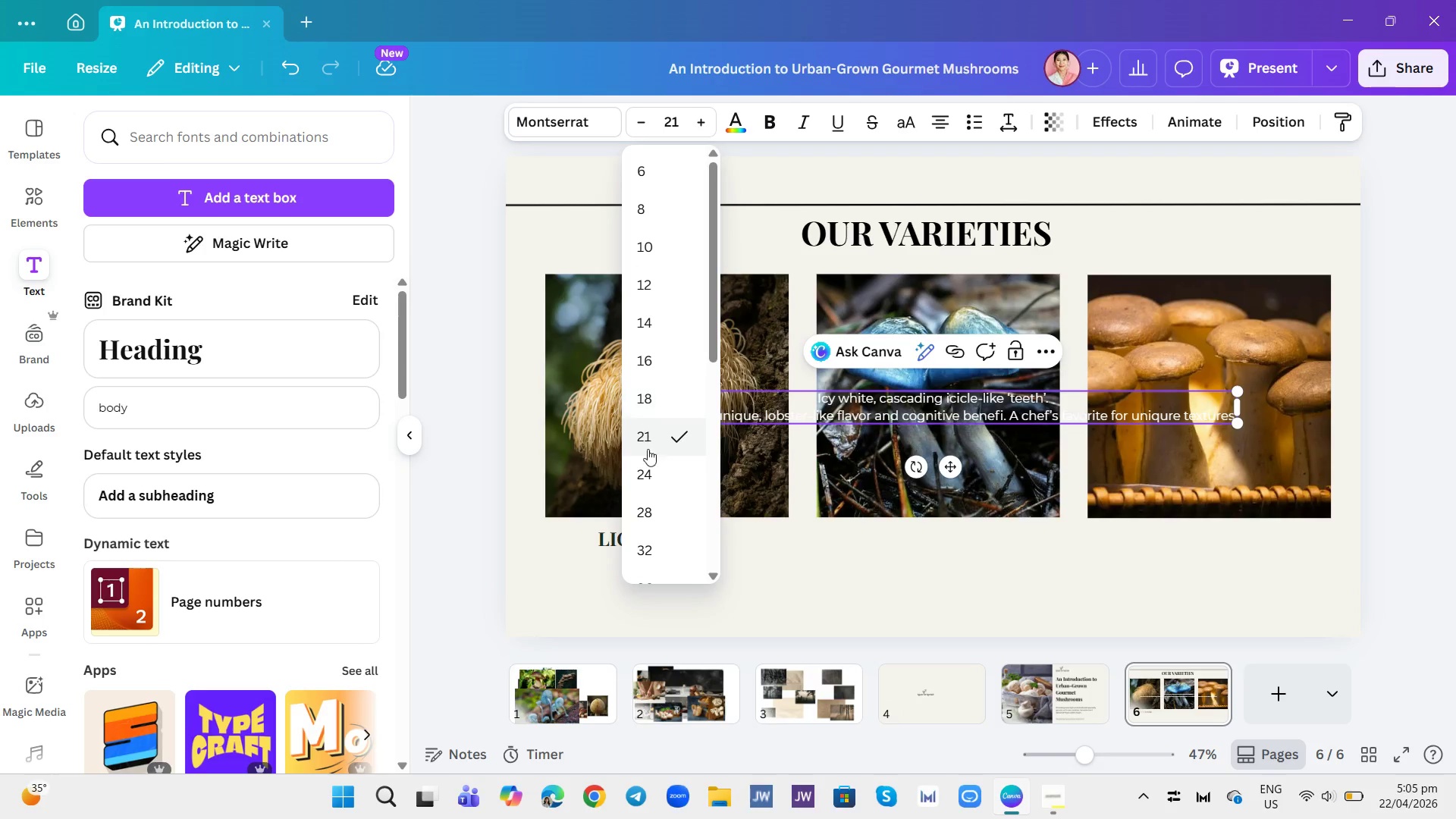 
left_click([639, 474])
 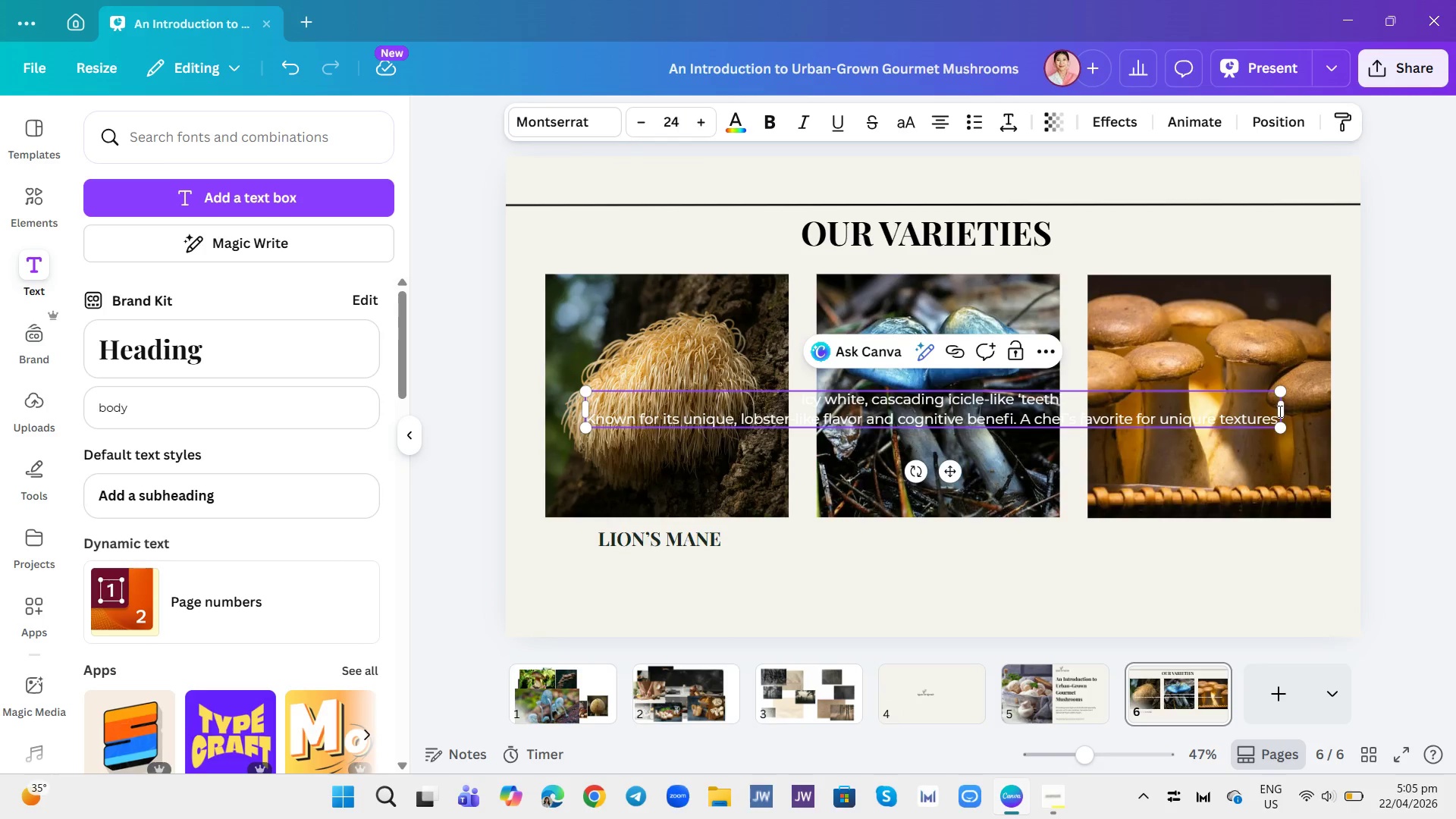 
left_click_drag(start_coordinate=[1285, 410], to_coordinate=[855, 419])
 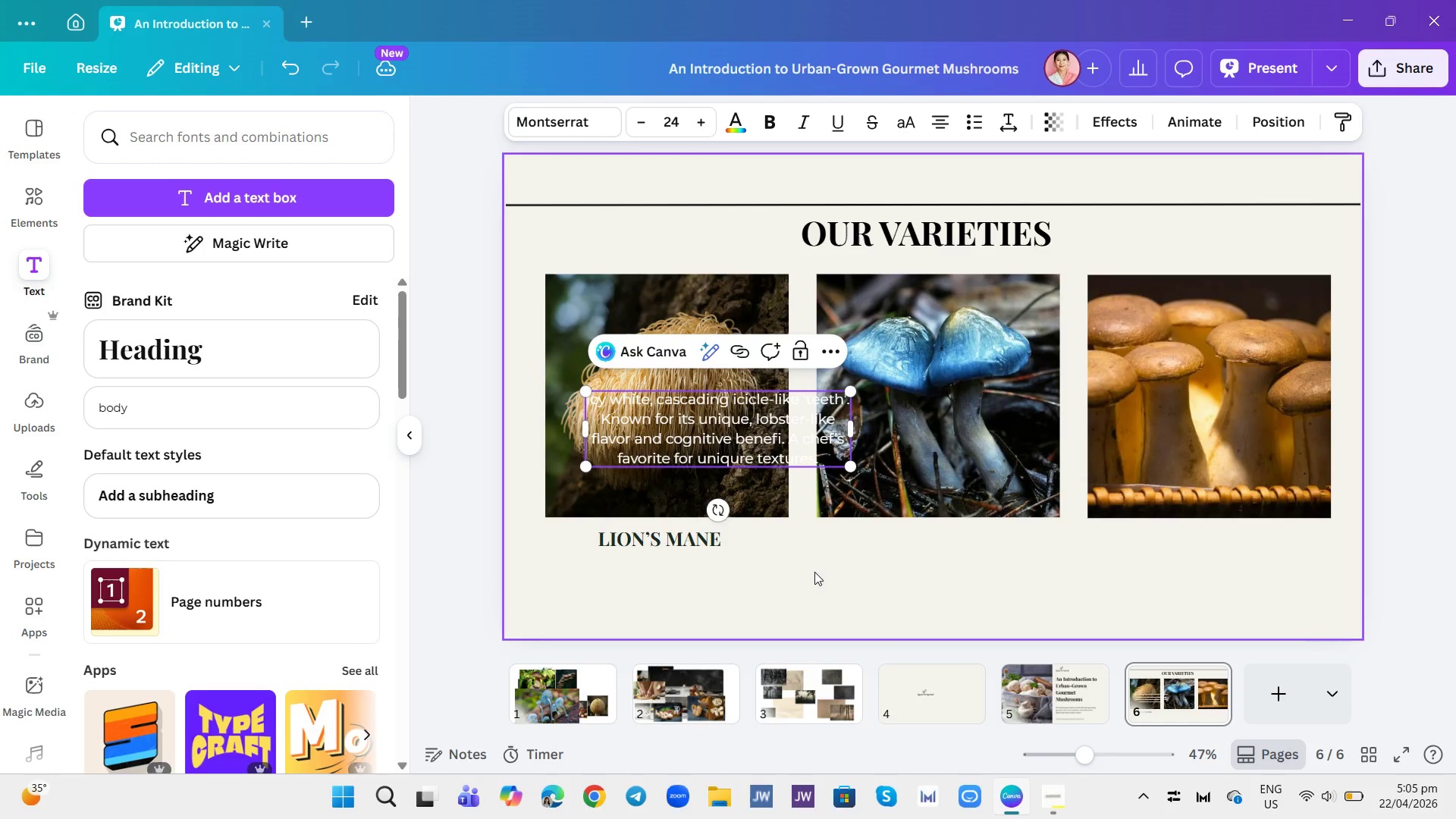 
left_click([814, 577])
 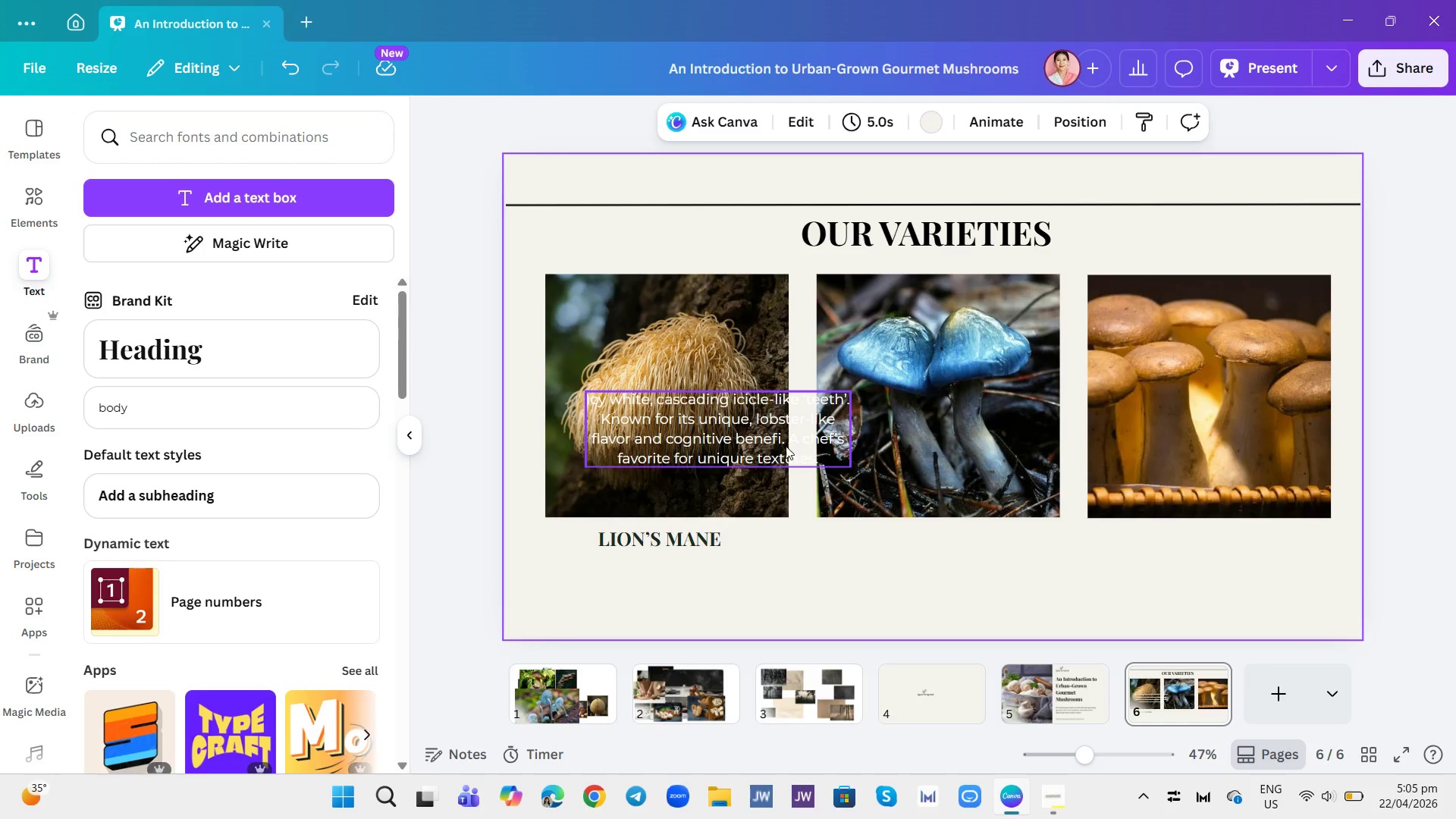 
left_click_drag(start_coordinate=[776, 435], to_coordinate=[739, 598])
 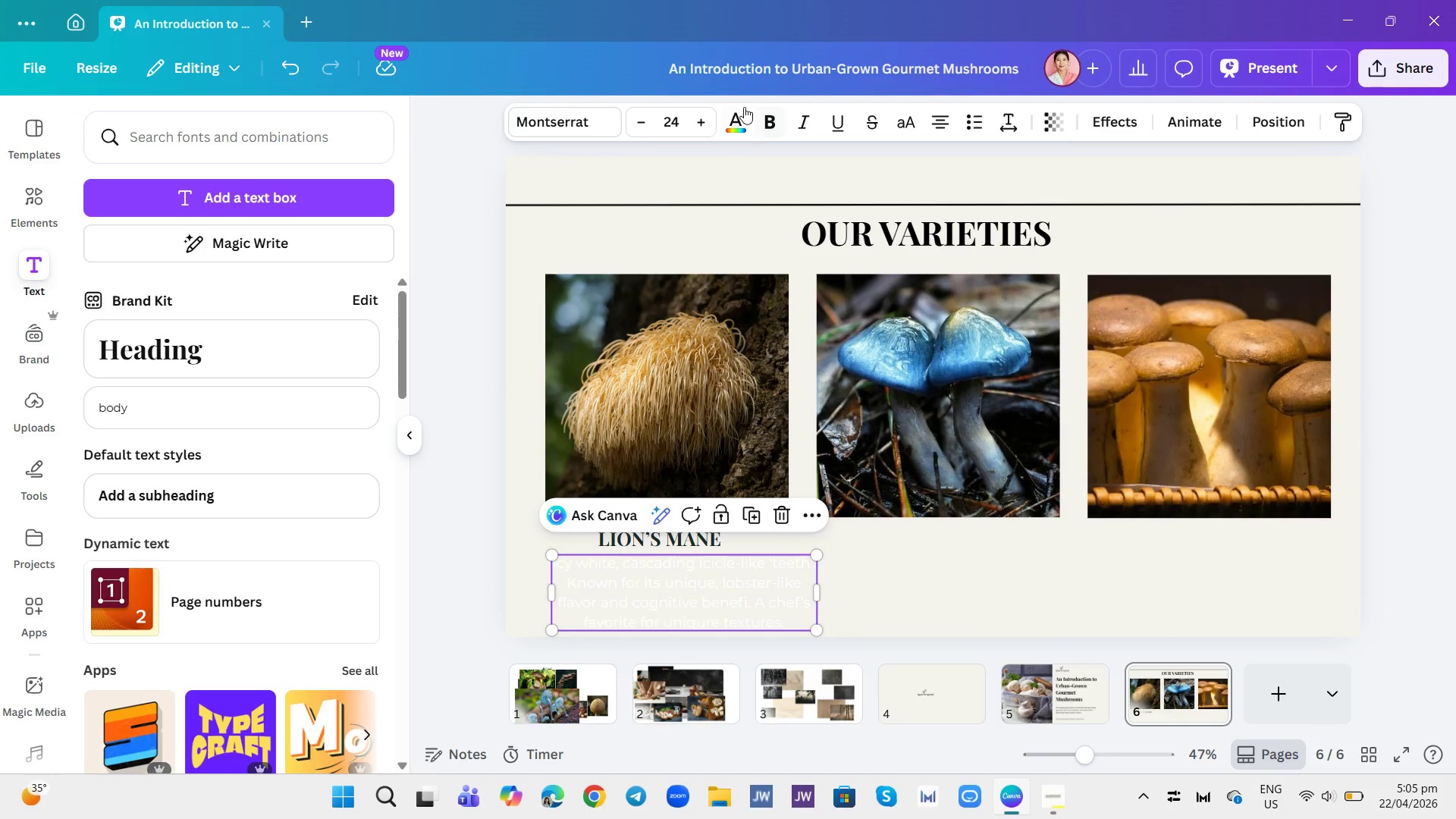 
left_click([738, 112])
 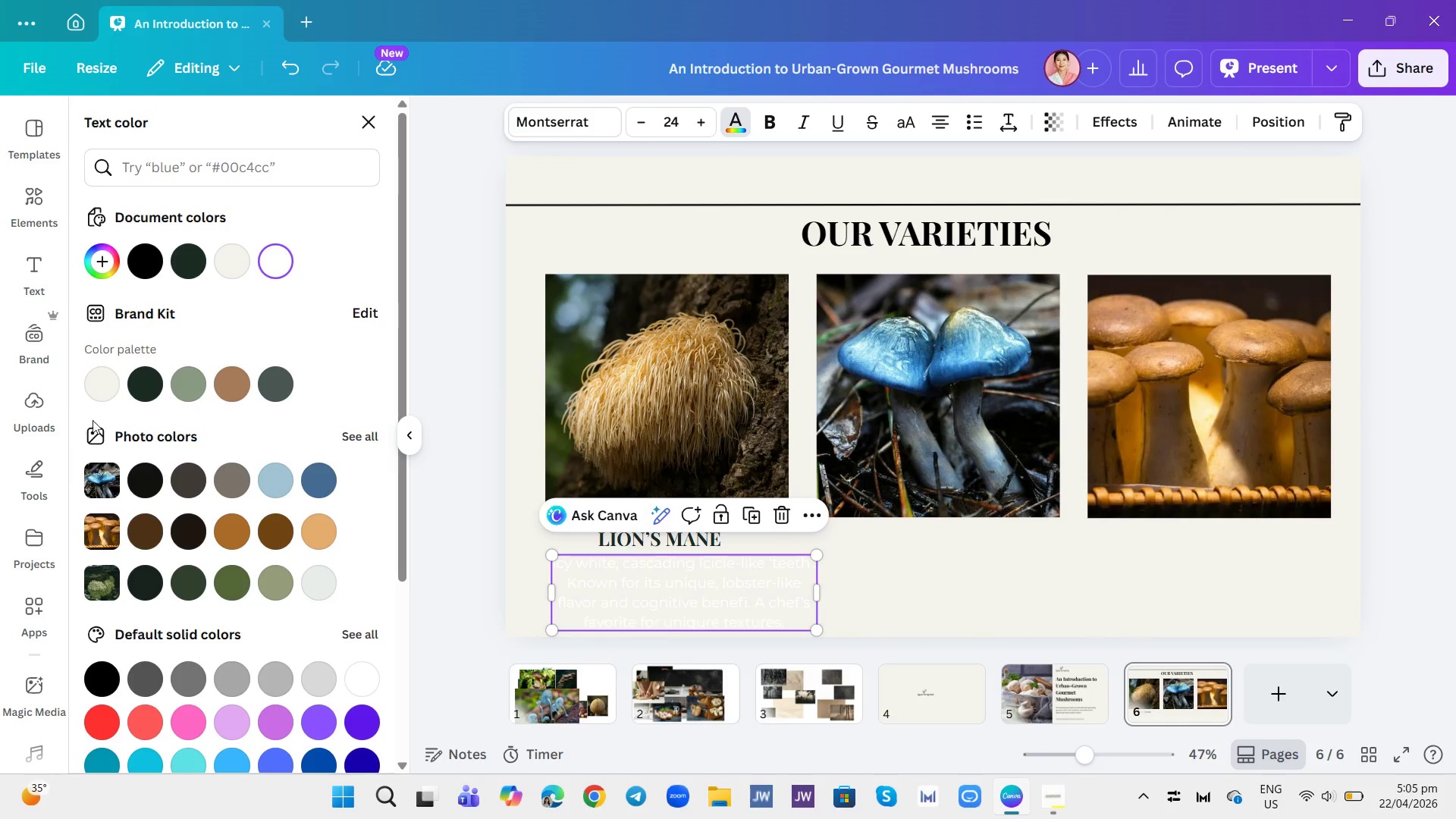 
left_click([159, 384])
 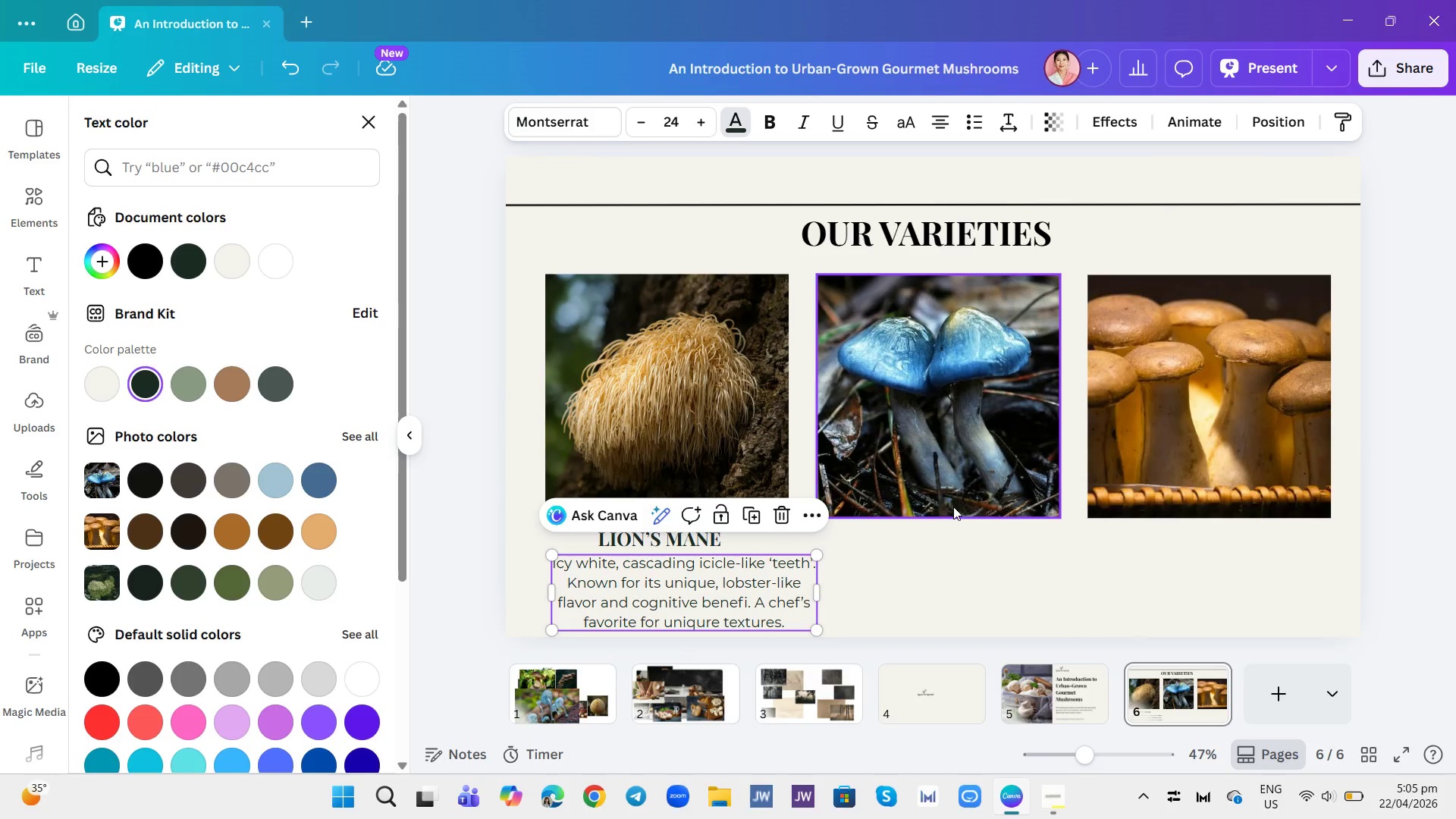 
left_click([911, 560])
 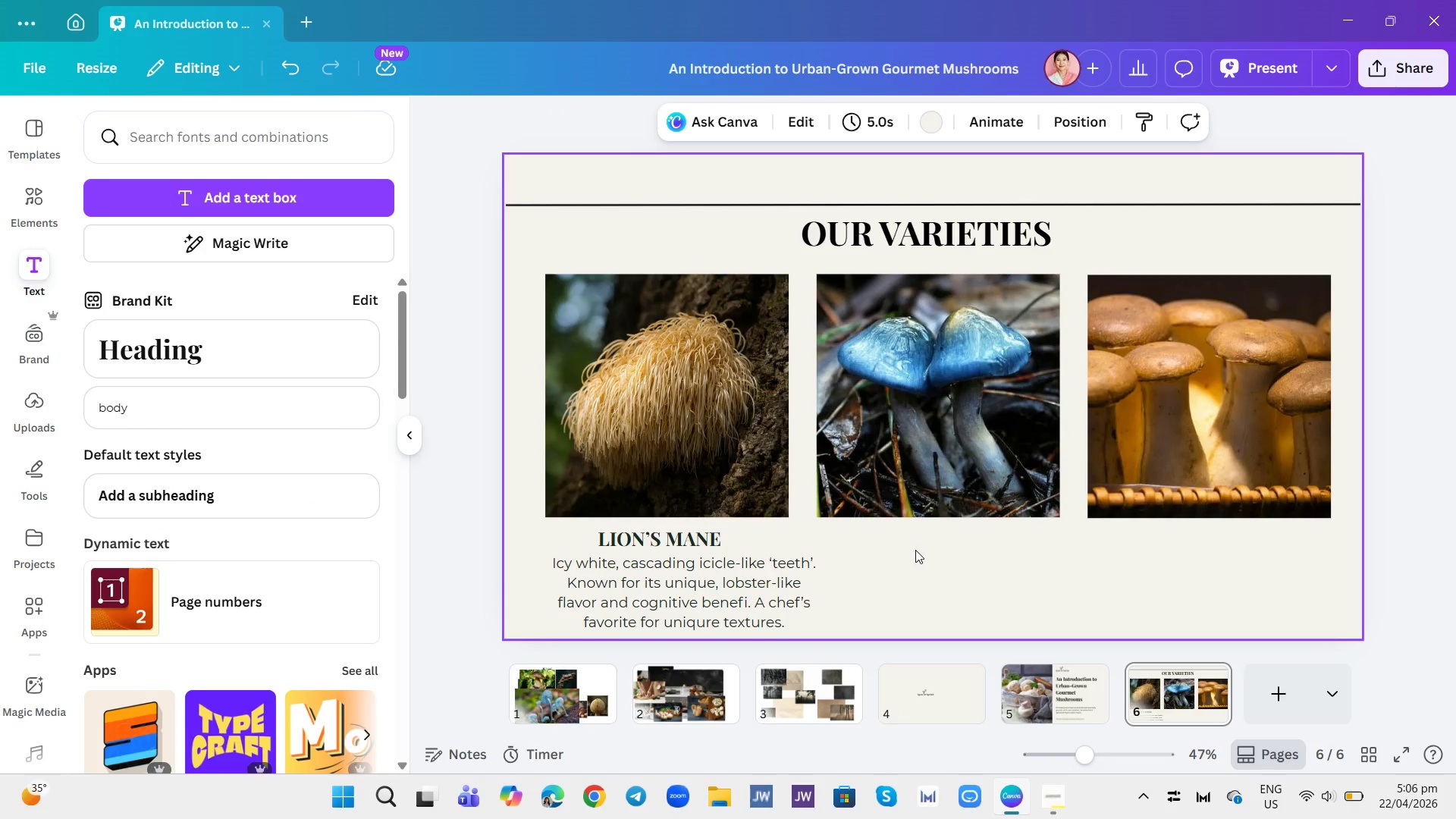 
wait(6.73)
 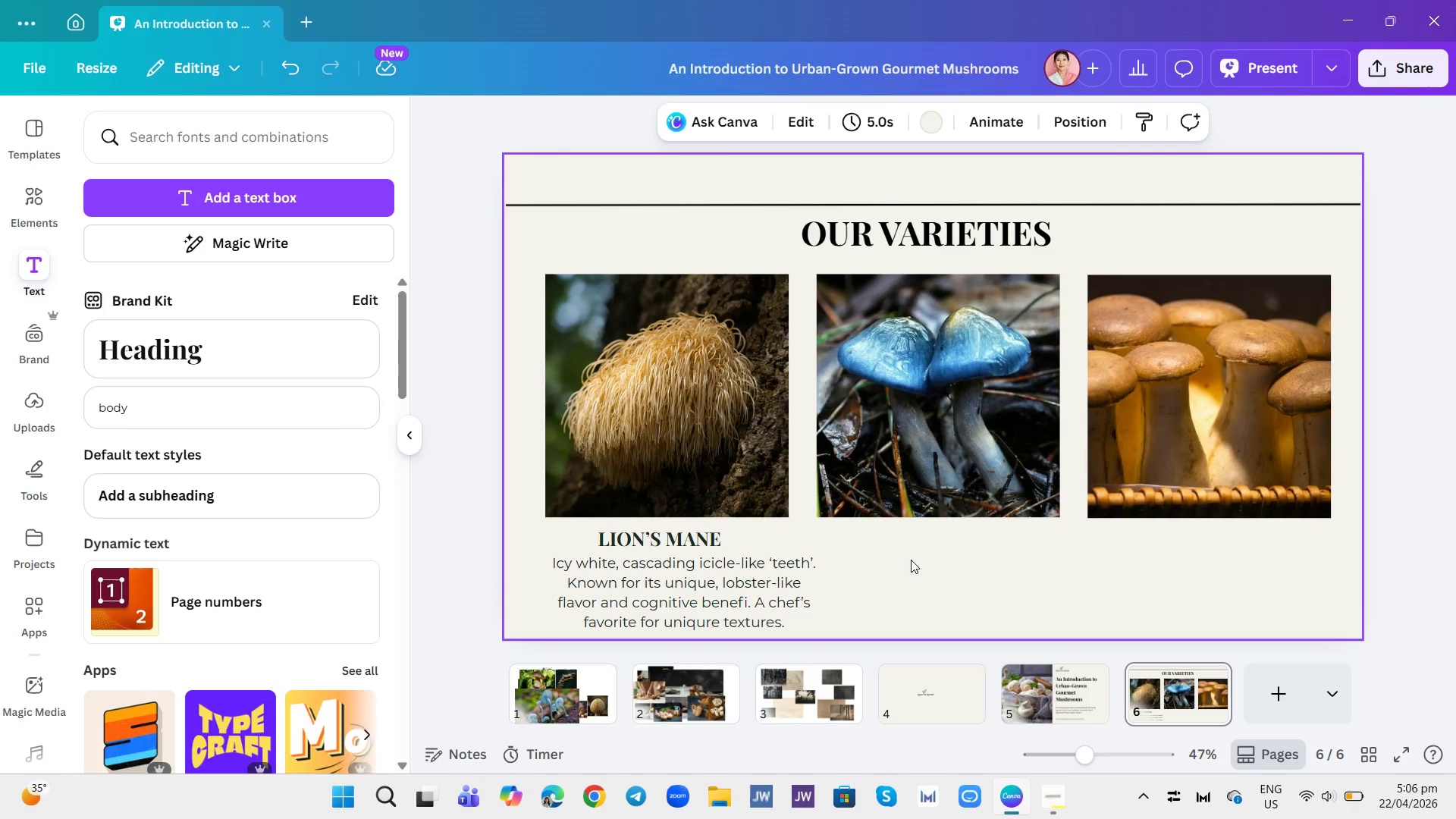 
left_click_drag(start_coordinate=[909, 207], to_coordinate=[919, 201])
 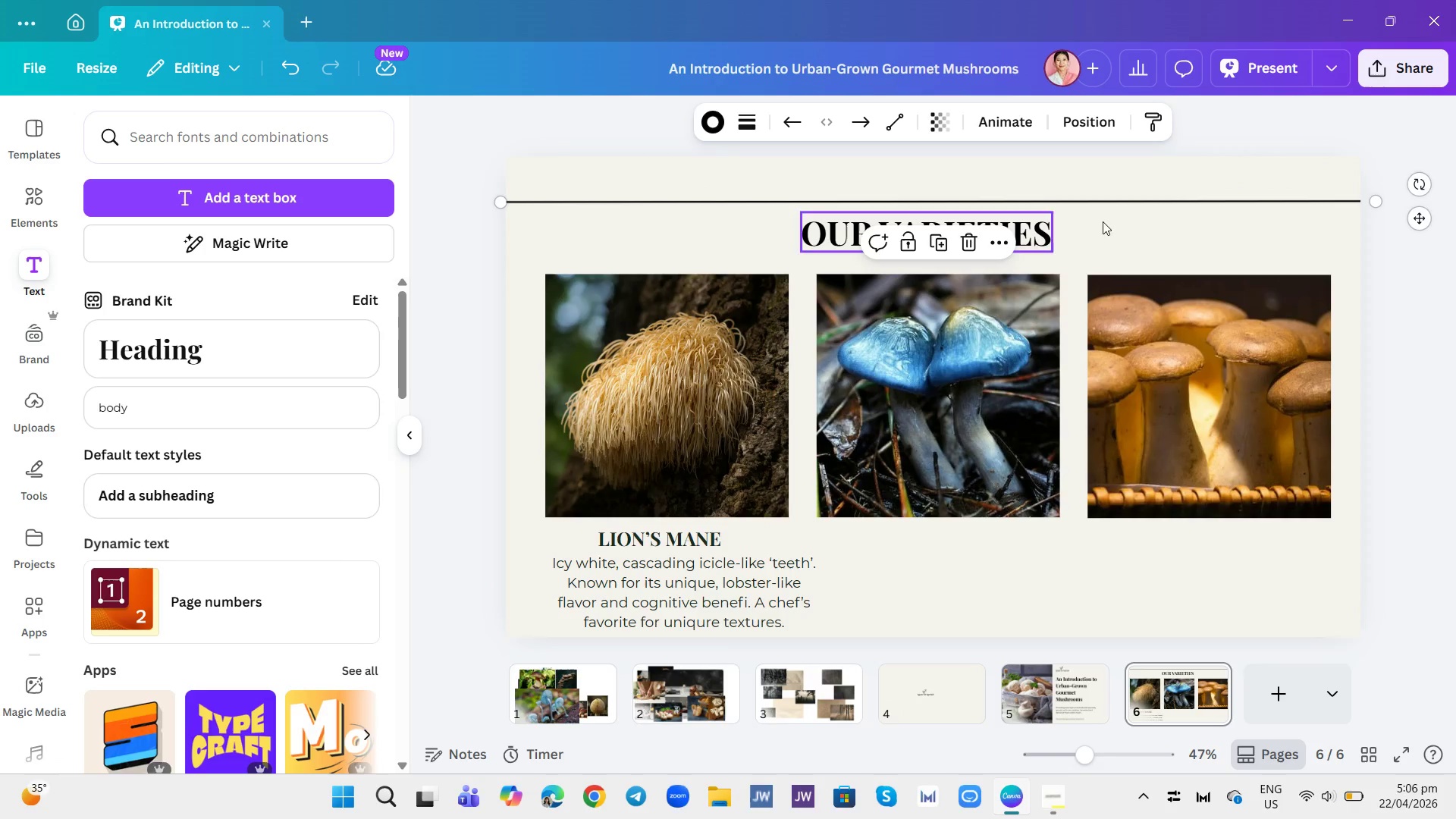 
left_click_drag(start_coordinate=[1113, 232], to_coordinate=[1109, 231])
 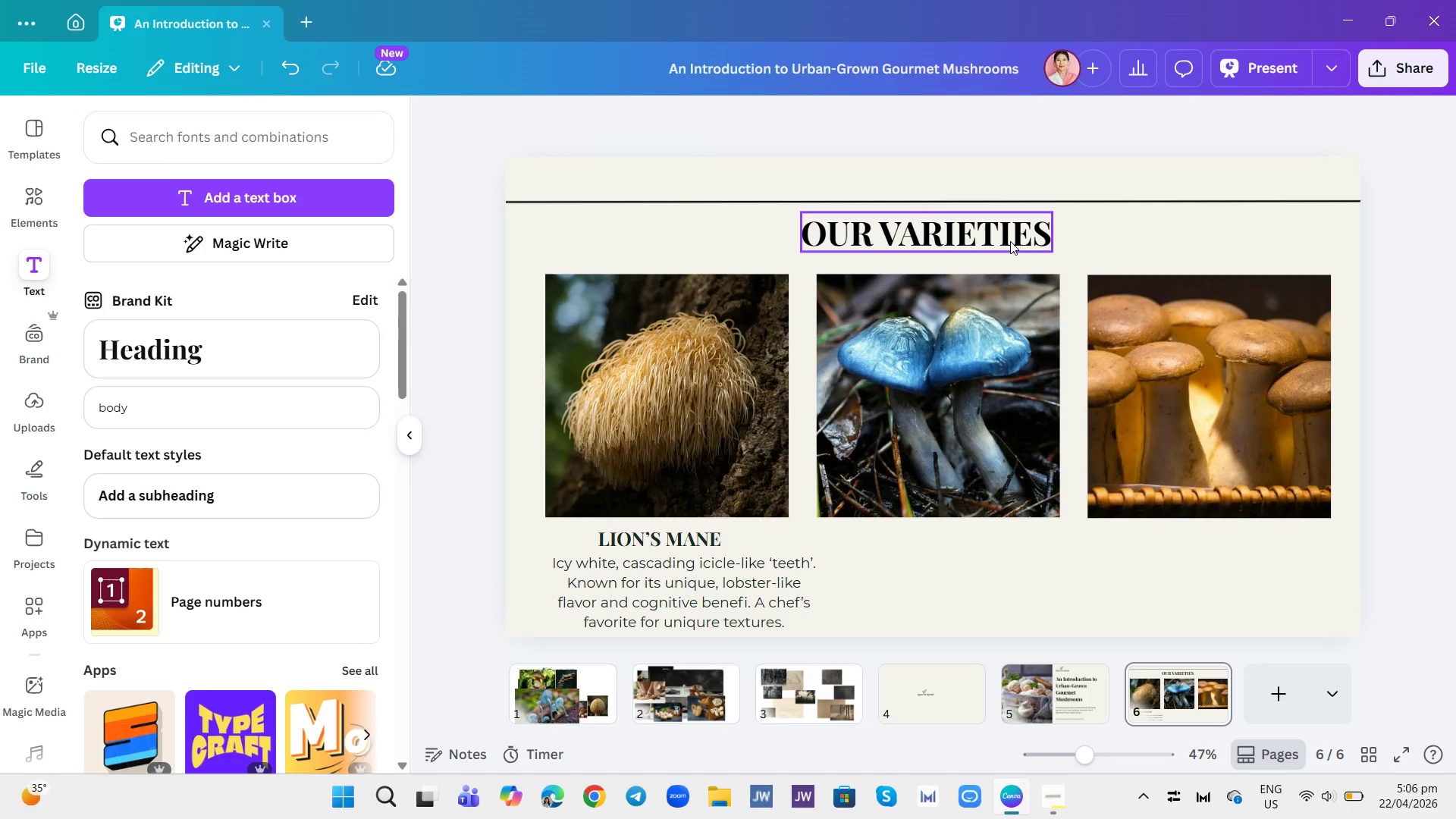 
left_click_drag(start_coordinate=[1006, 239], to_coordinate=[1005, 229])
 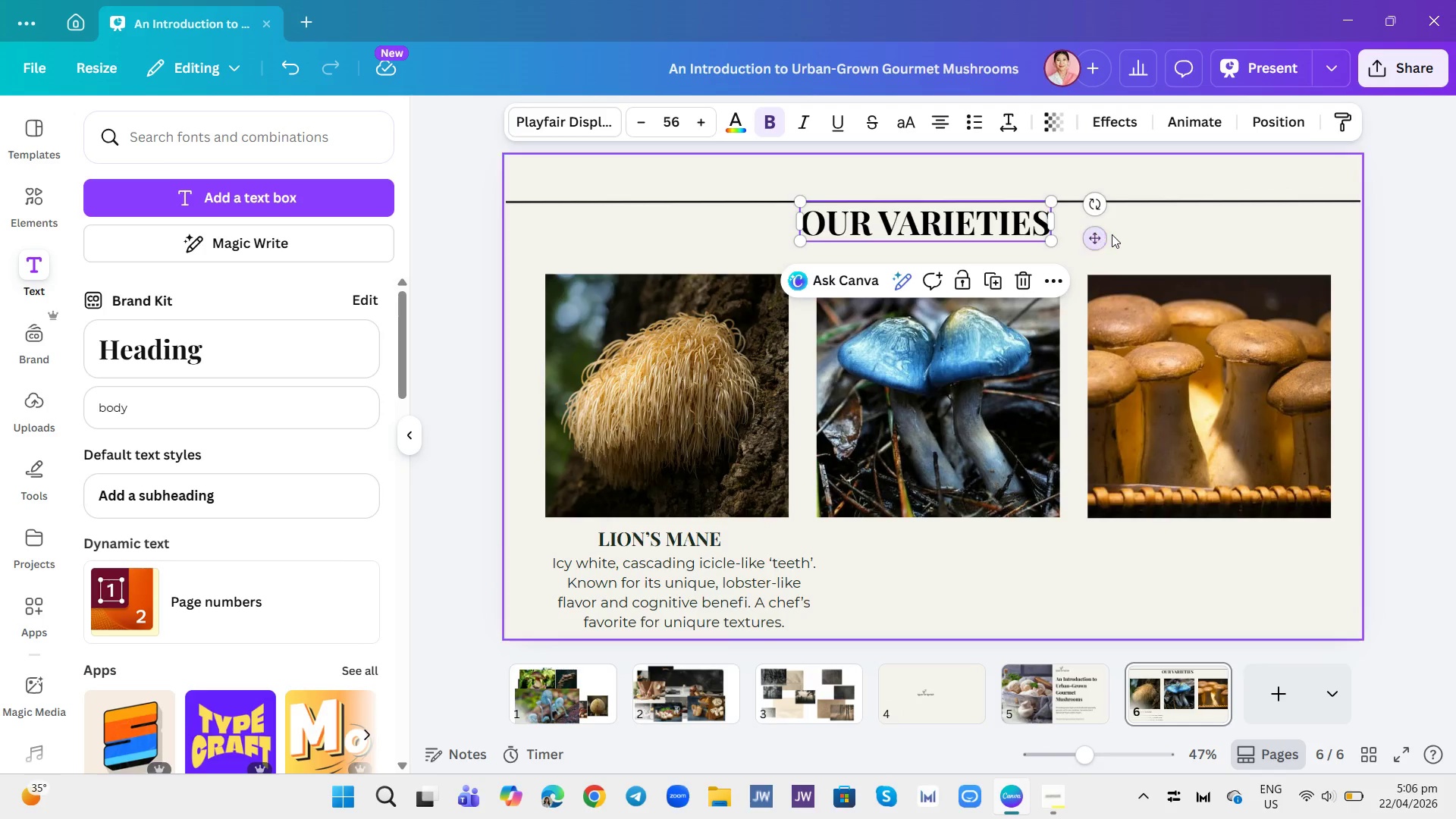 
left_click([1112, 234])
 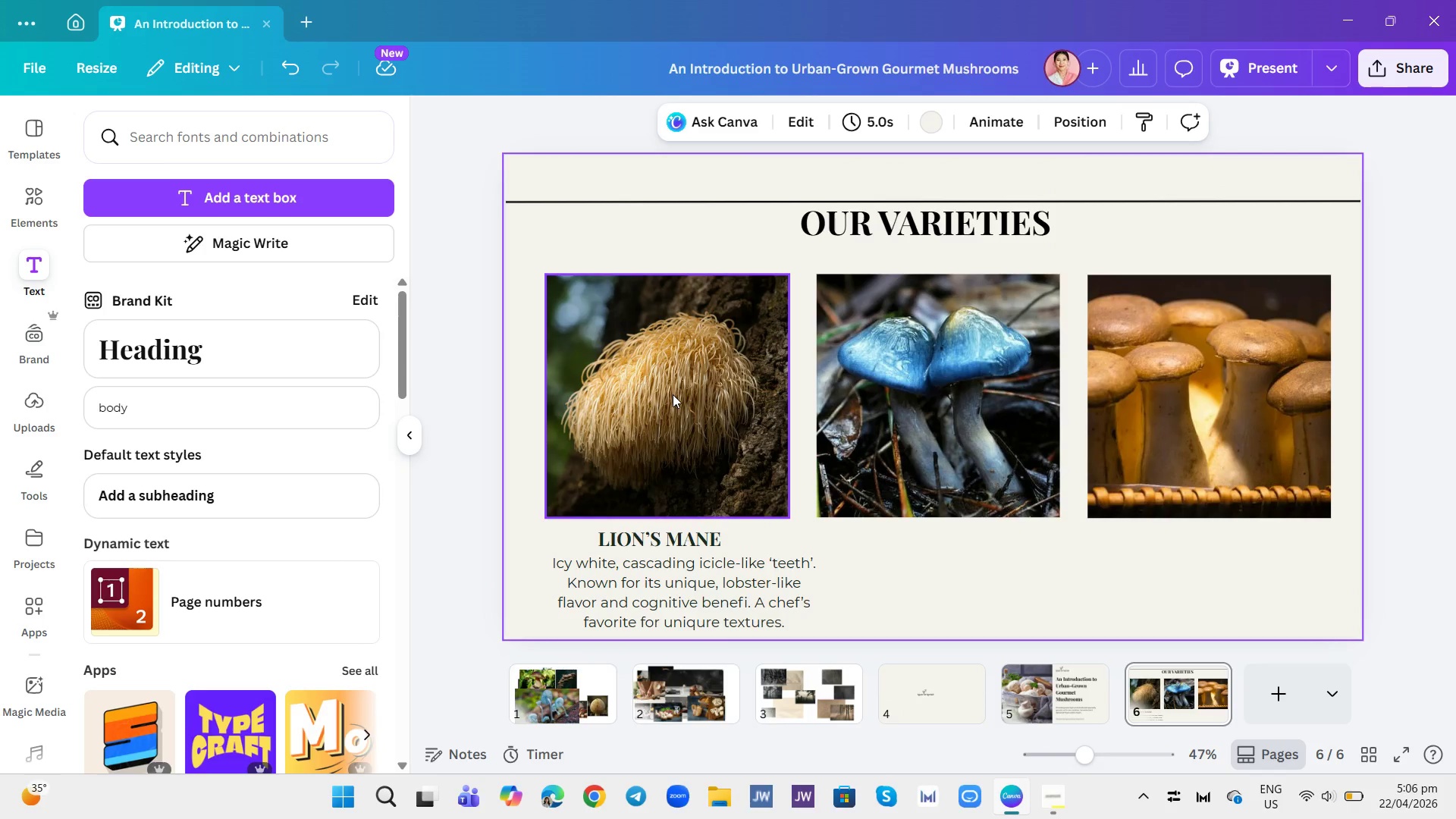 
left_click_drag(start_coordinate=[673, 394], to_coordinate=[681, 366])
 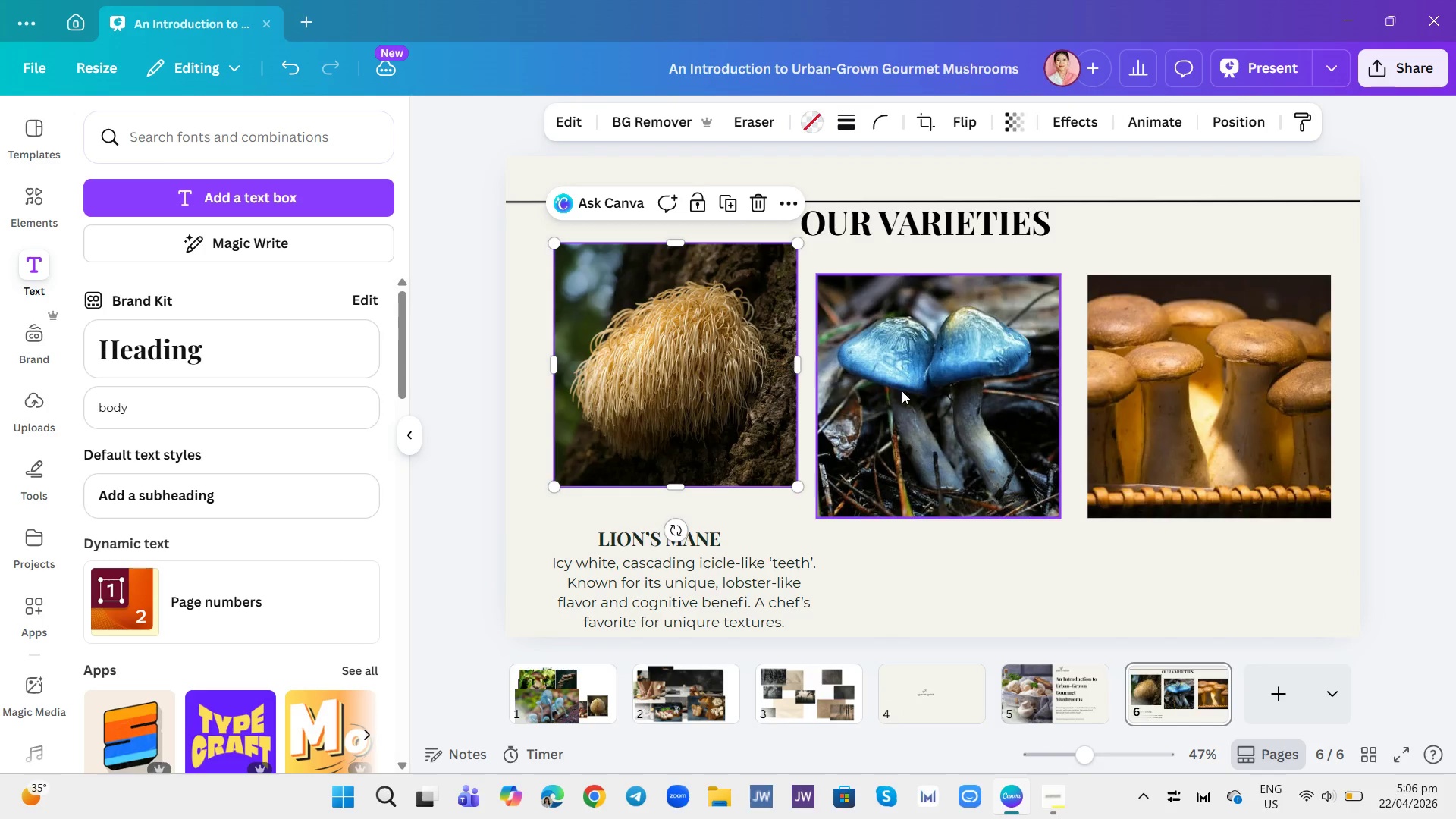 
left_click_drag(start_coordinate=[907, 394], to_coordinate=[905, 366])
 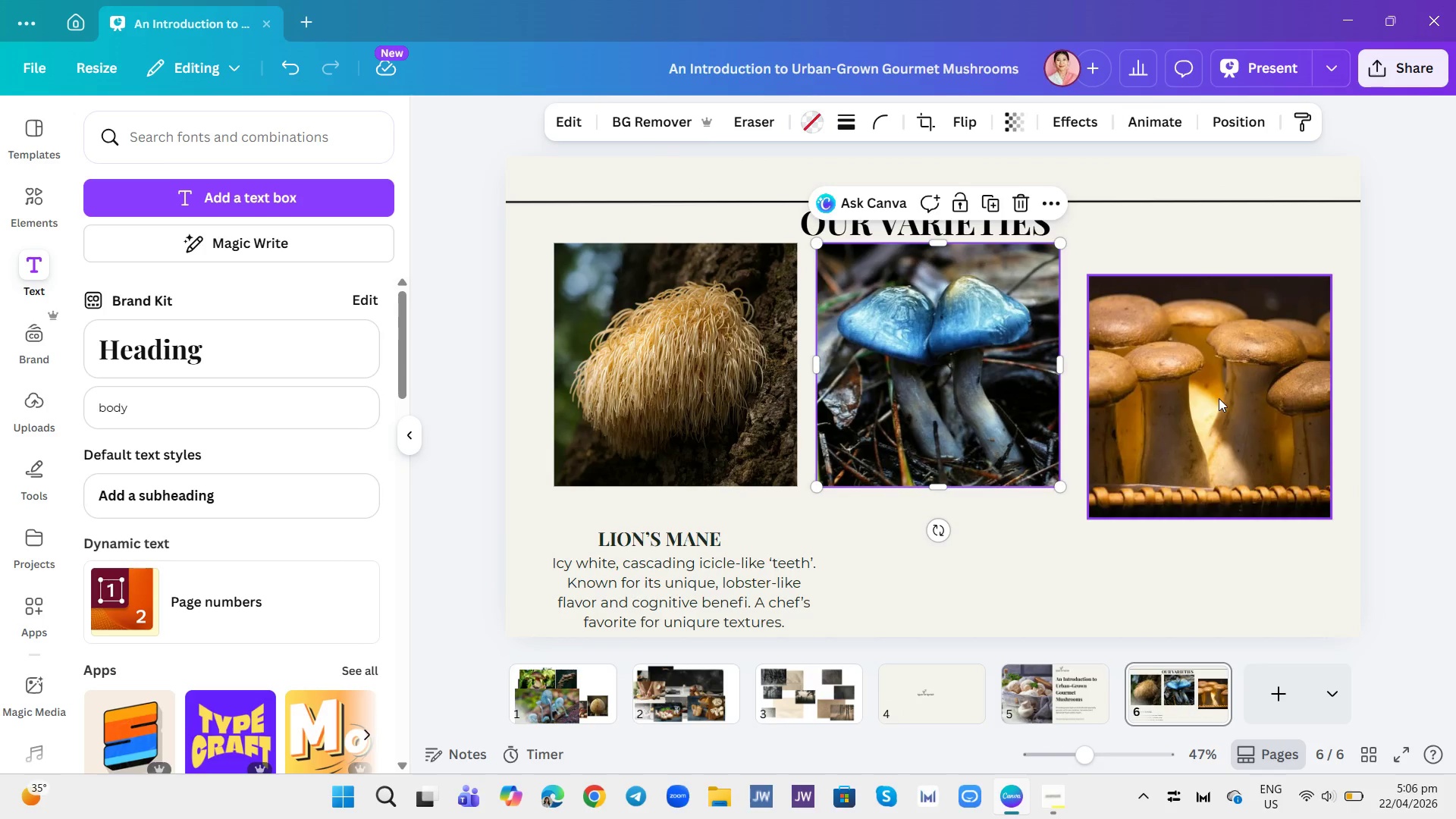 
left_click_drag(start_coordinate=[1219, 398], to_coordinate=[1216, 370])
 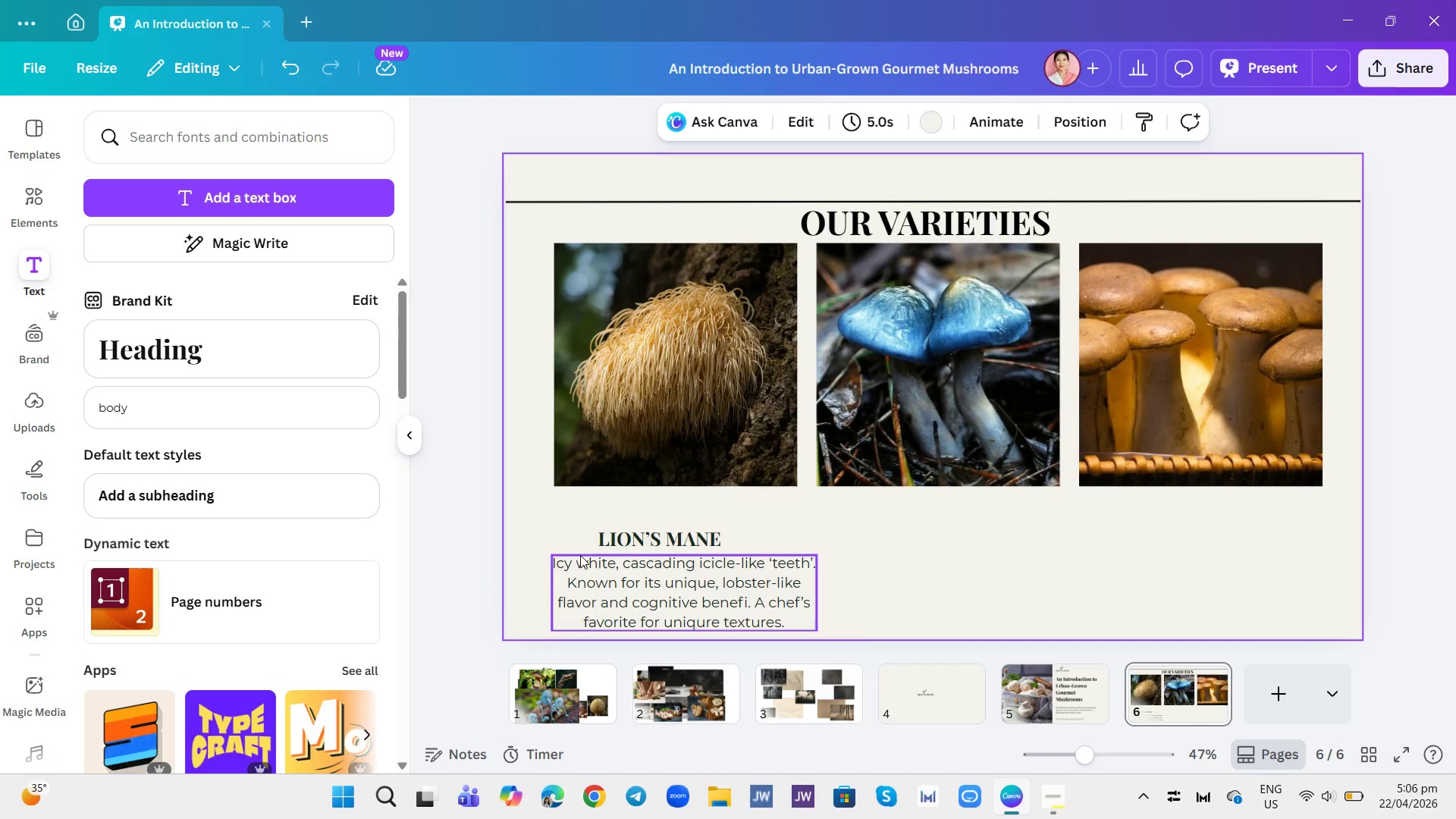 
left_click_drag(start_coordinate=[550, 520], to_coordinate=[708, 628])
 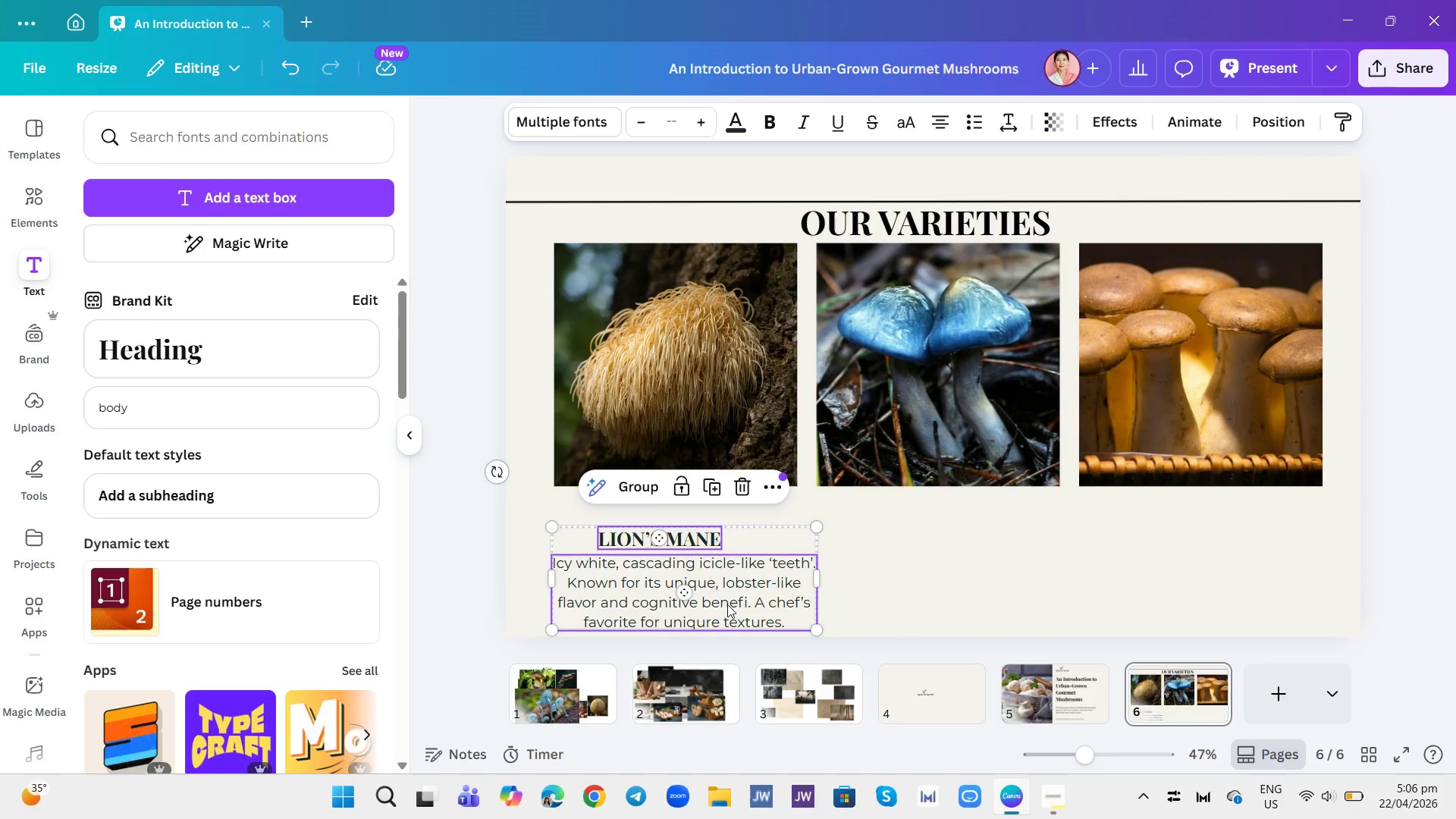 
left_click_drag(start_coordinate=[727, 604], to_coordinate=[726, 588])
 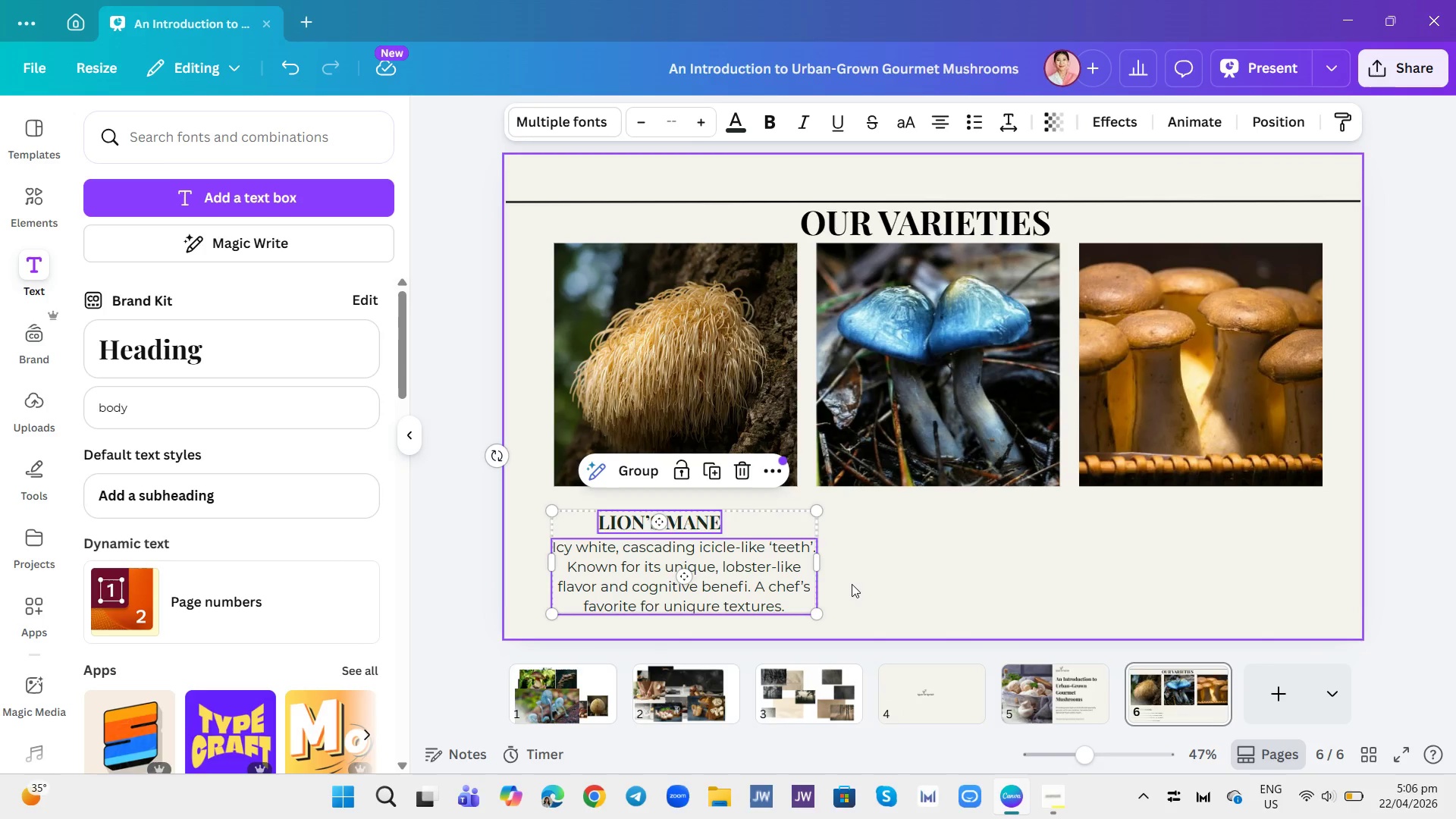 
left_click([852, 585])
 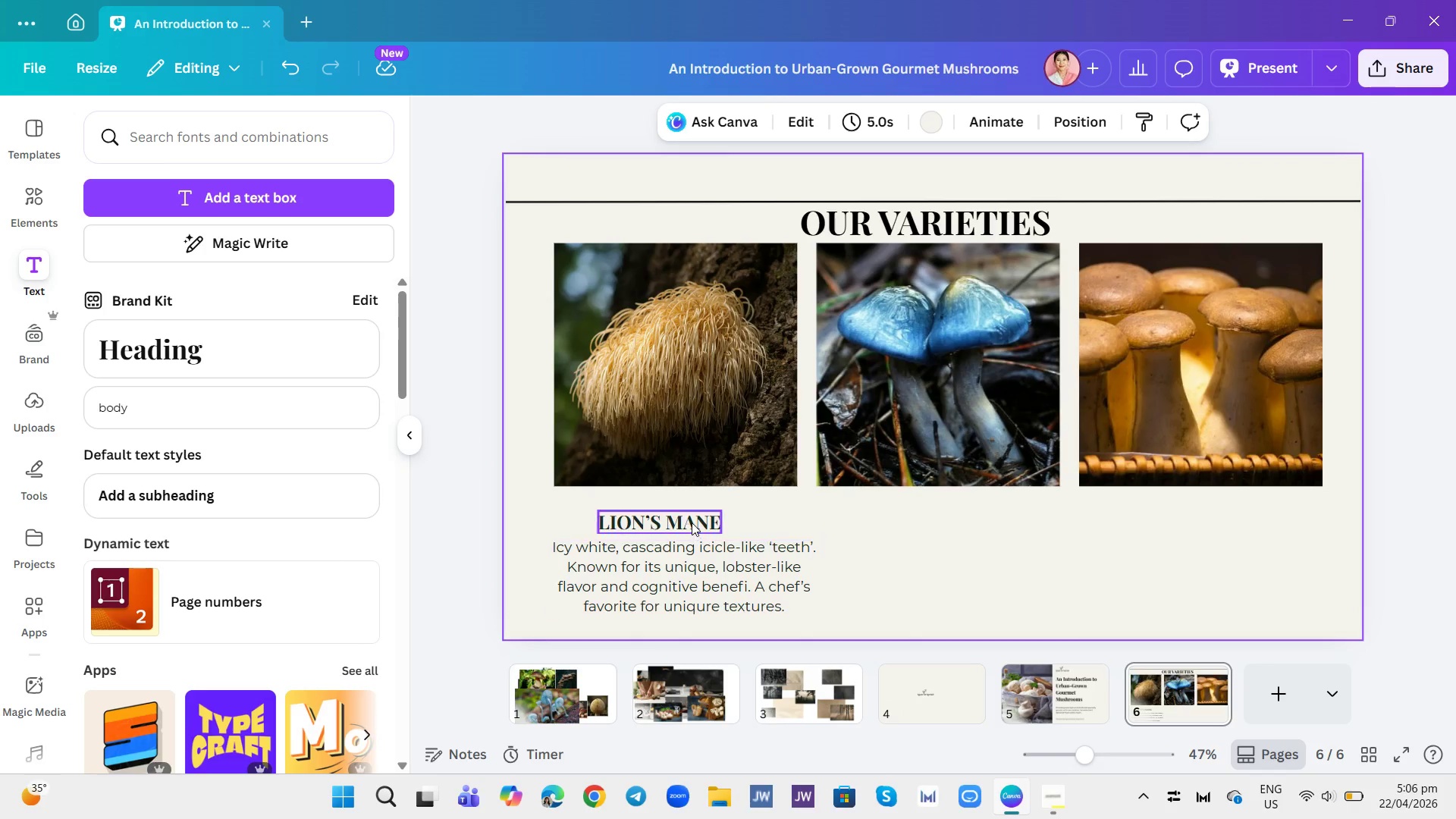 
left_click_drag(start_coordinate=[690, 519], to_coordinate=[701, 519])
 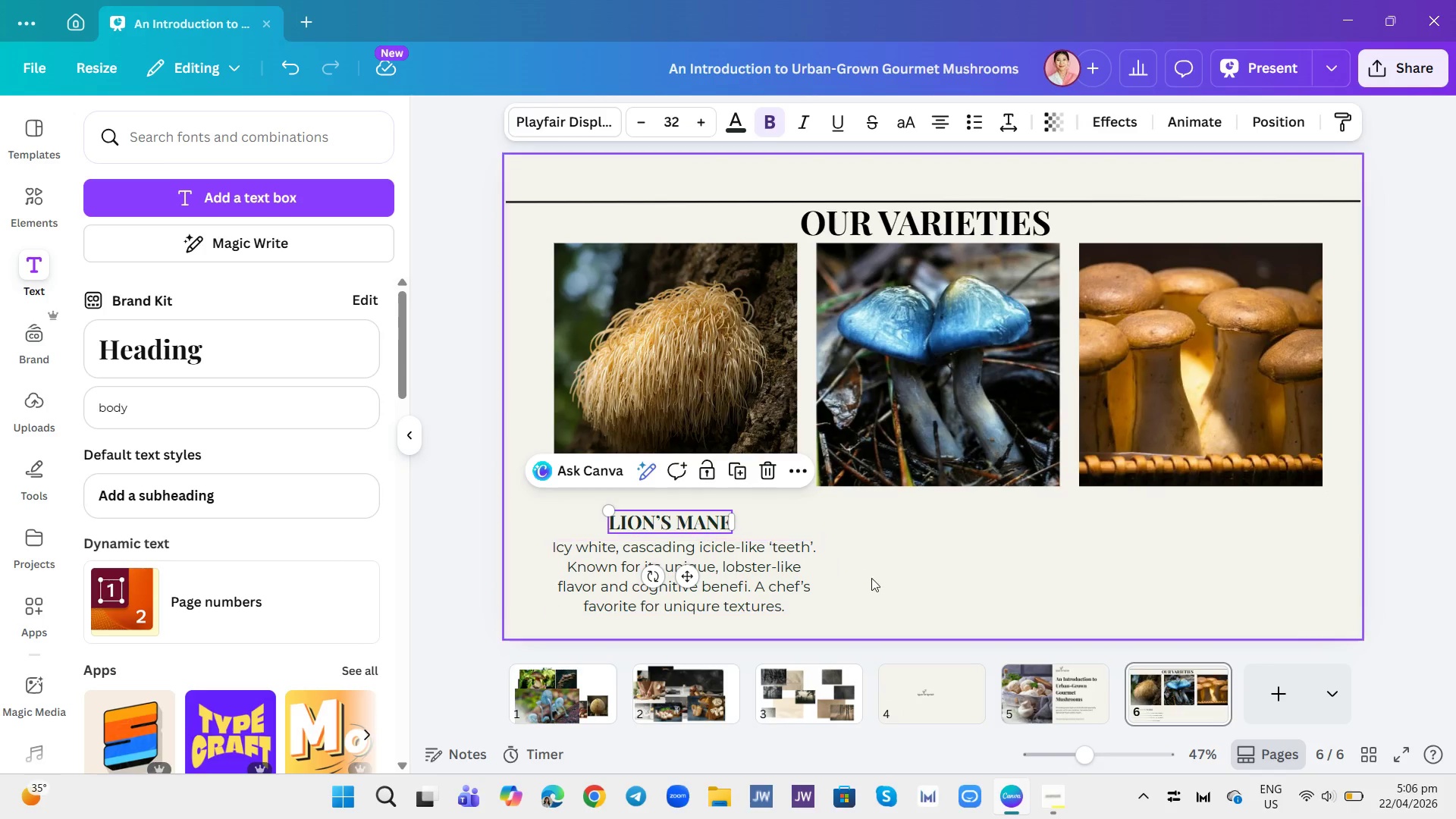 
left_click([877, 583])
 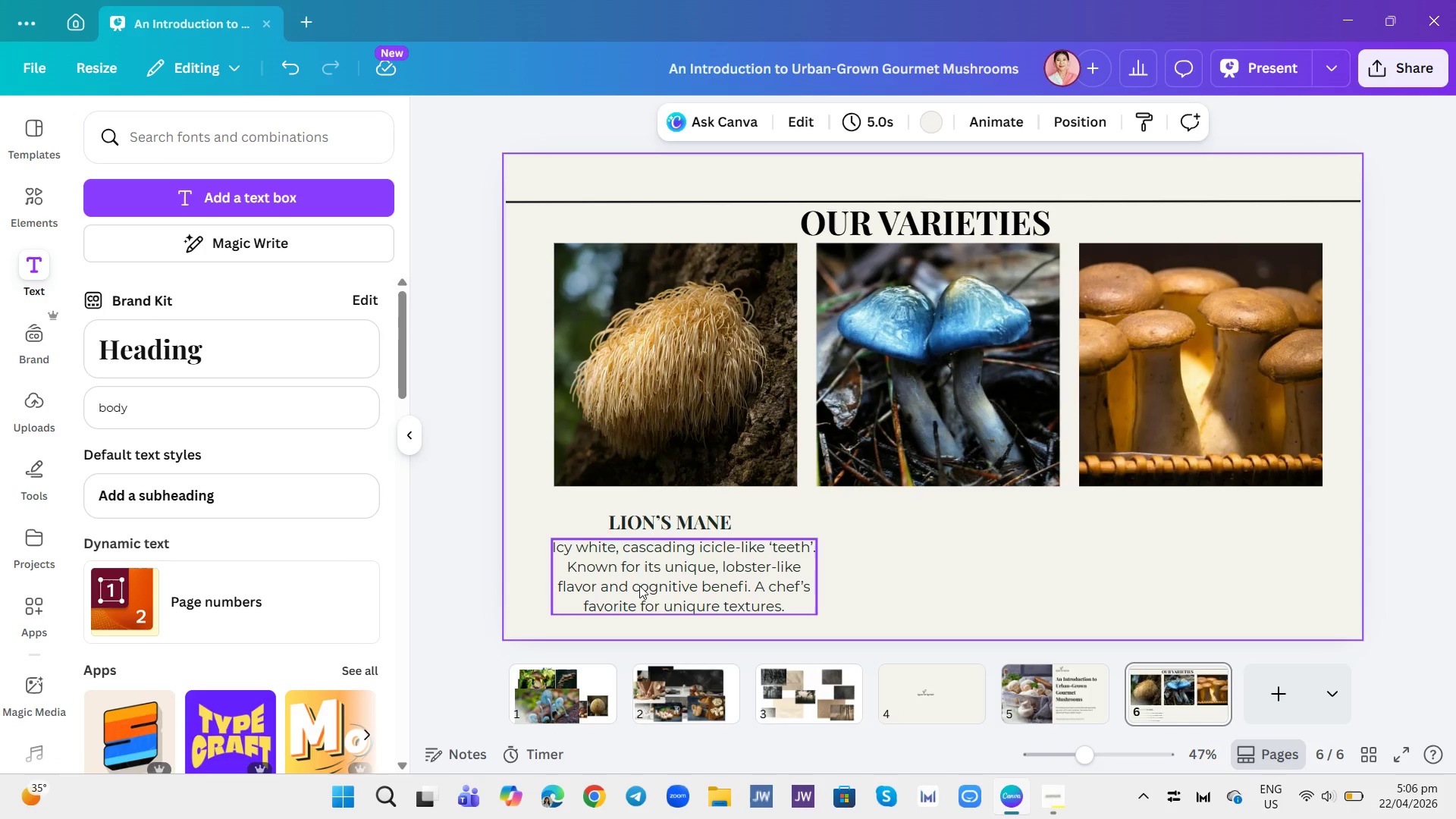 
wait(10.39)
 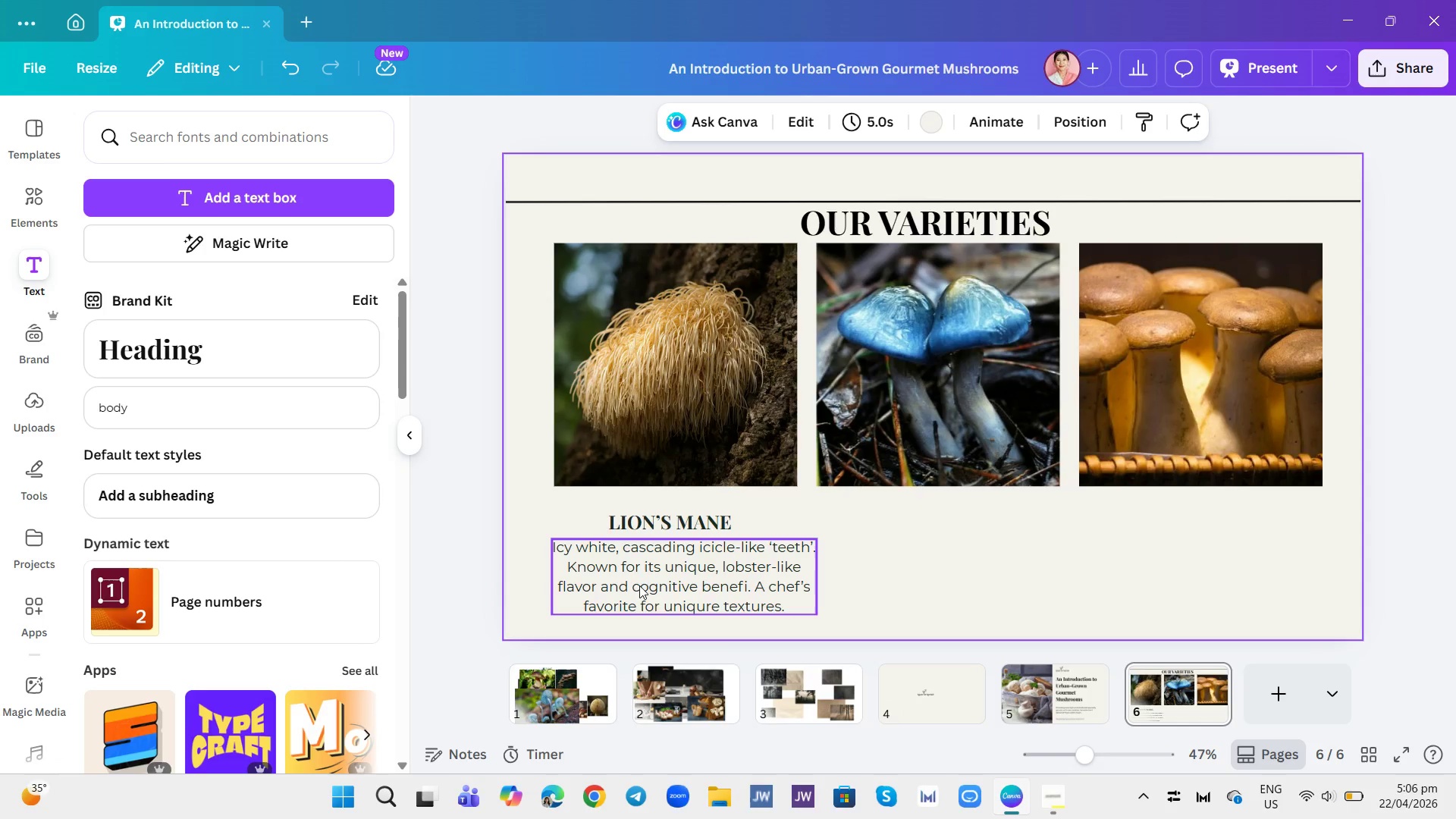 
double_click([748, 586])
 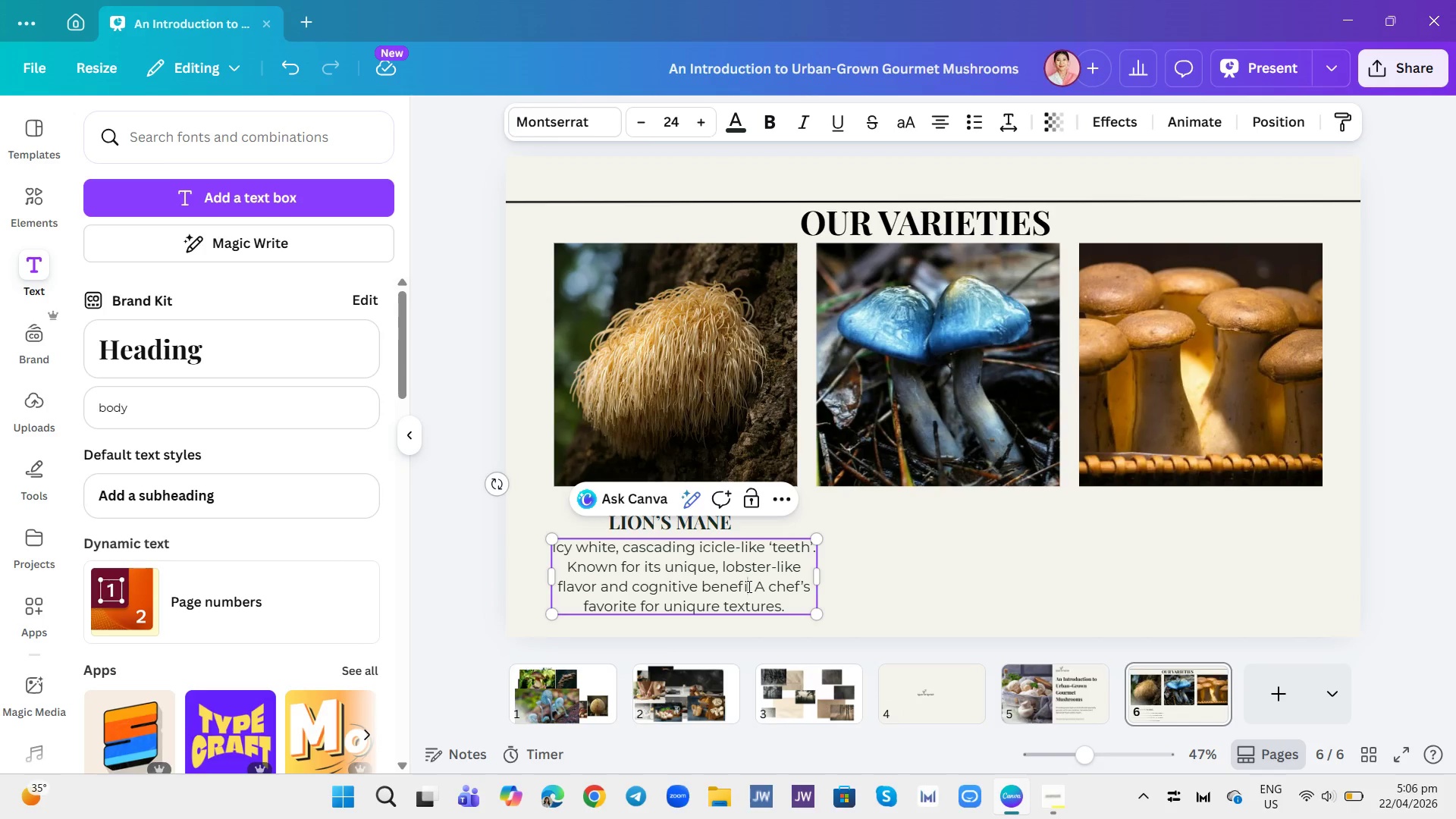 
type(ts)
 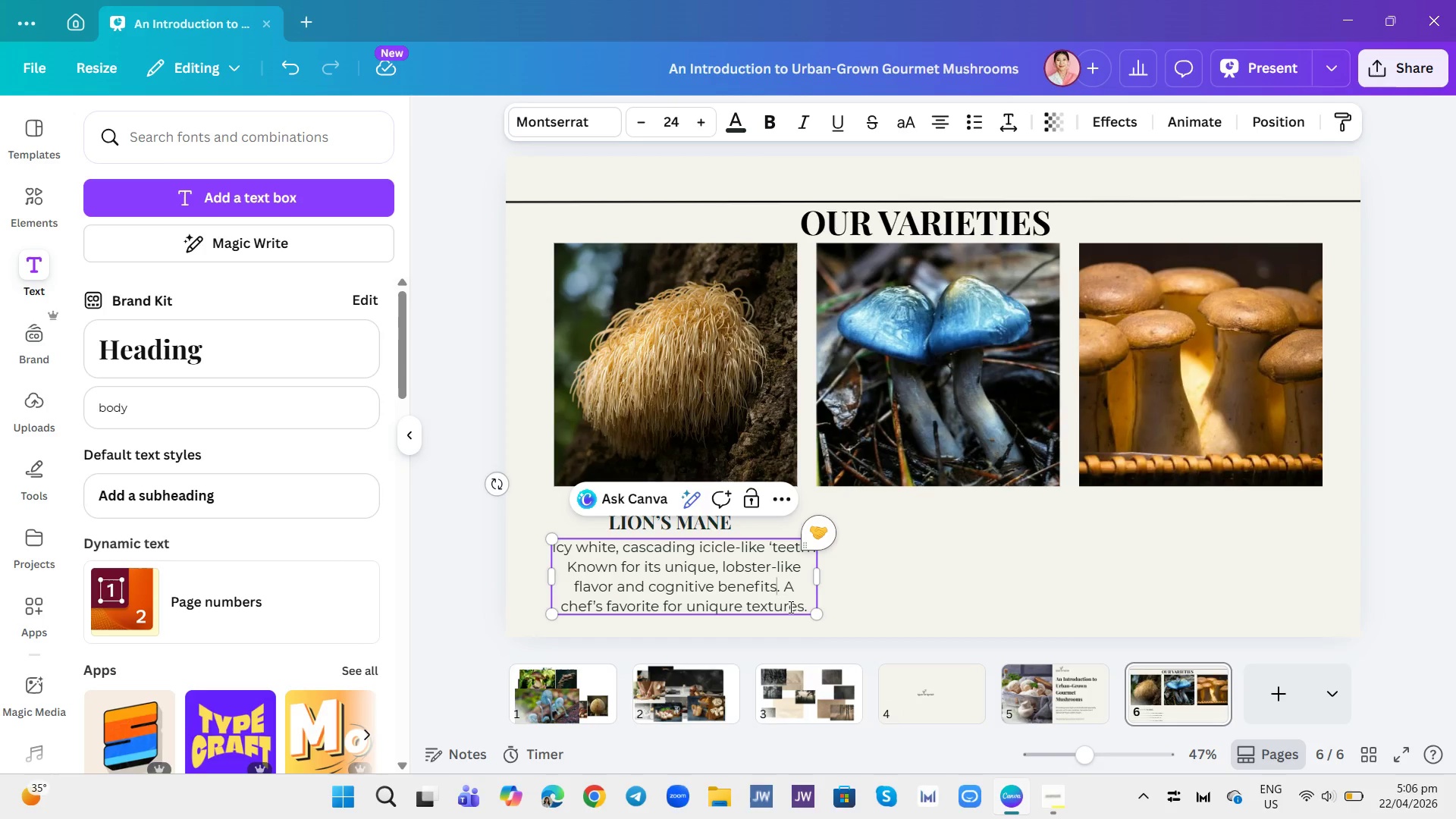 
left_click([818, 574])
 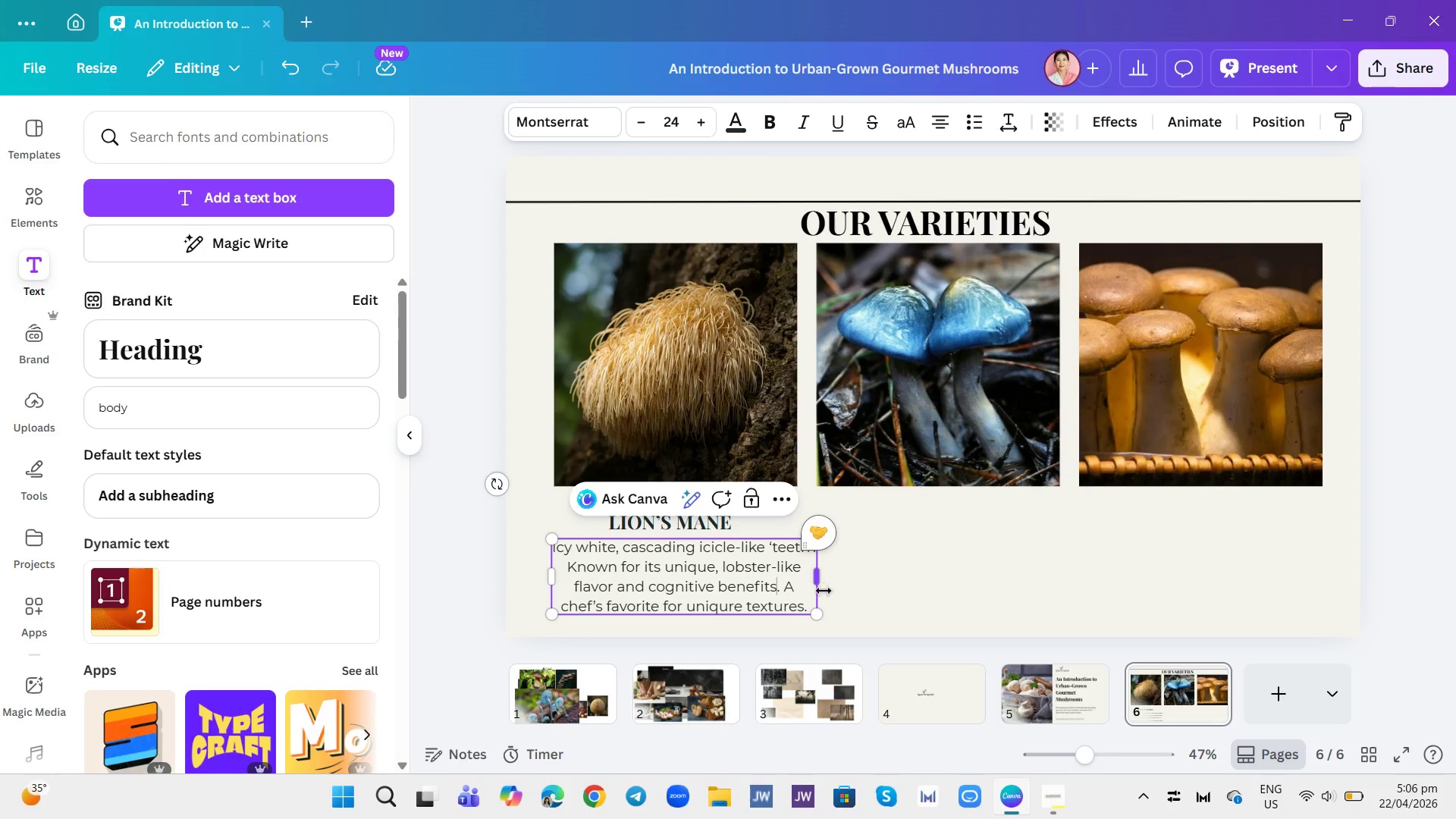 
mouse_move([818, 587])
 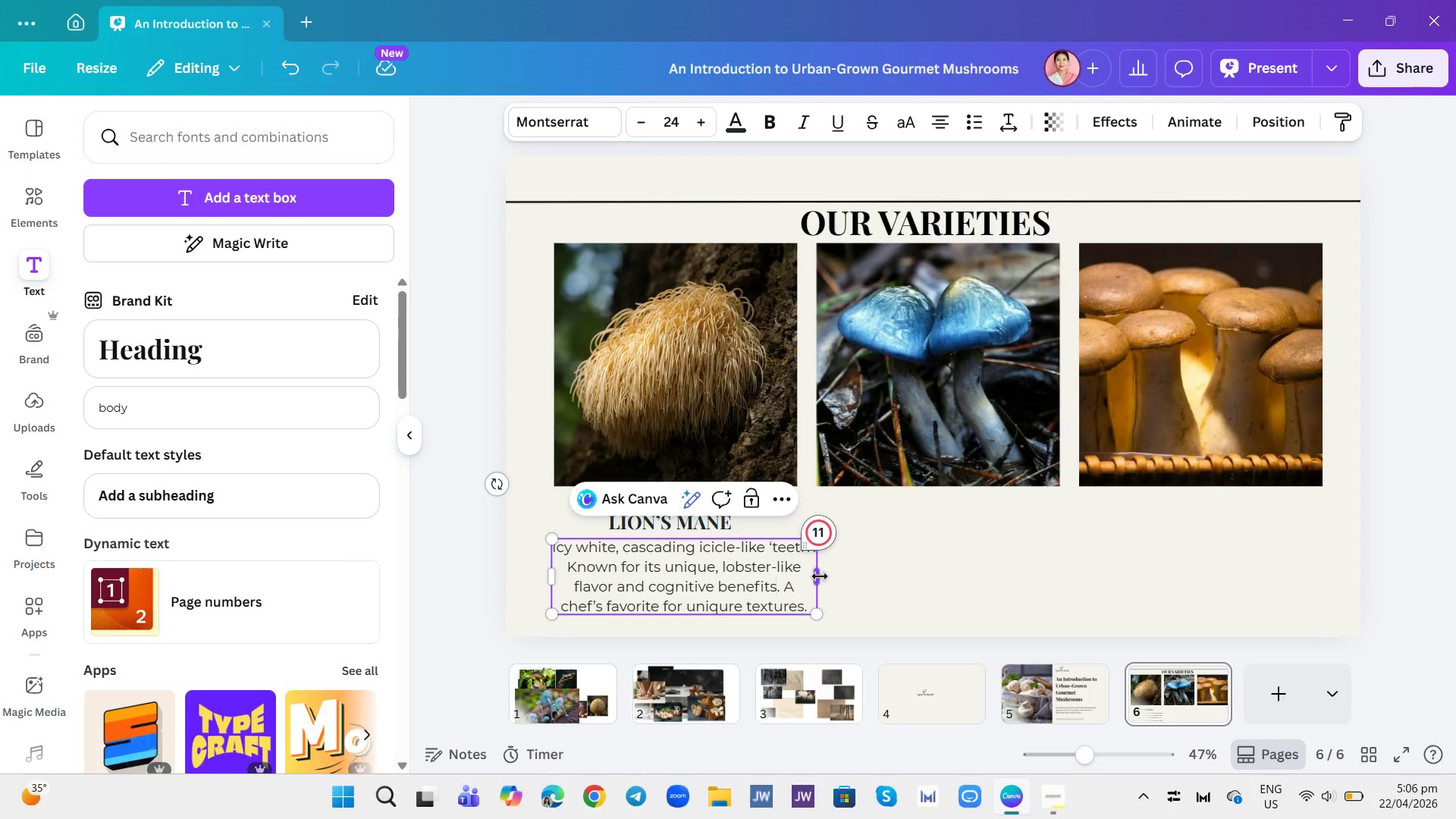 
left_click_drag(start_coordinate=[820, 576], to_coordinate=[833, 581])
 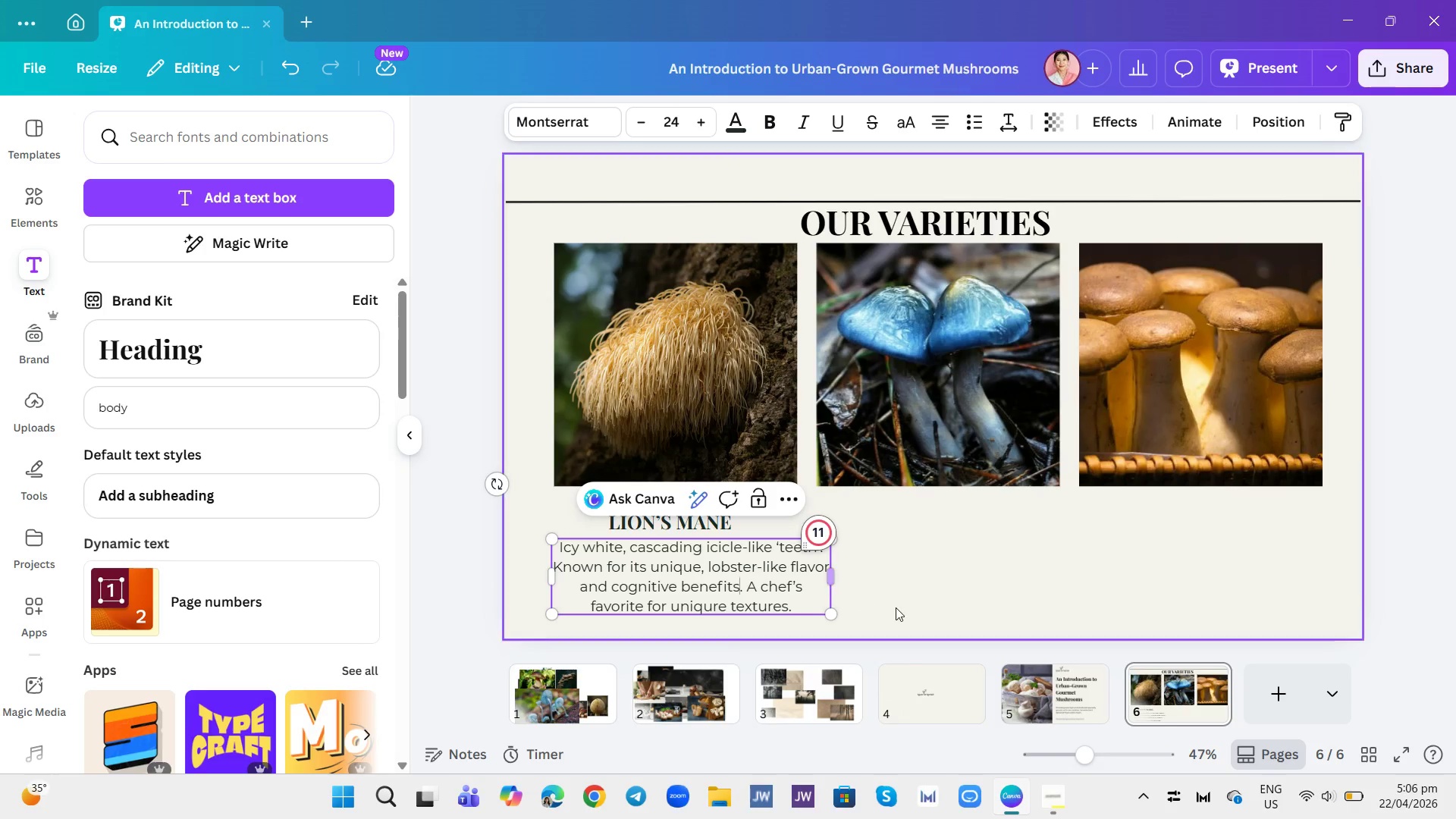 
left_click([896, 607])
 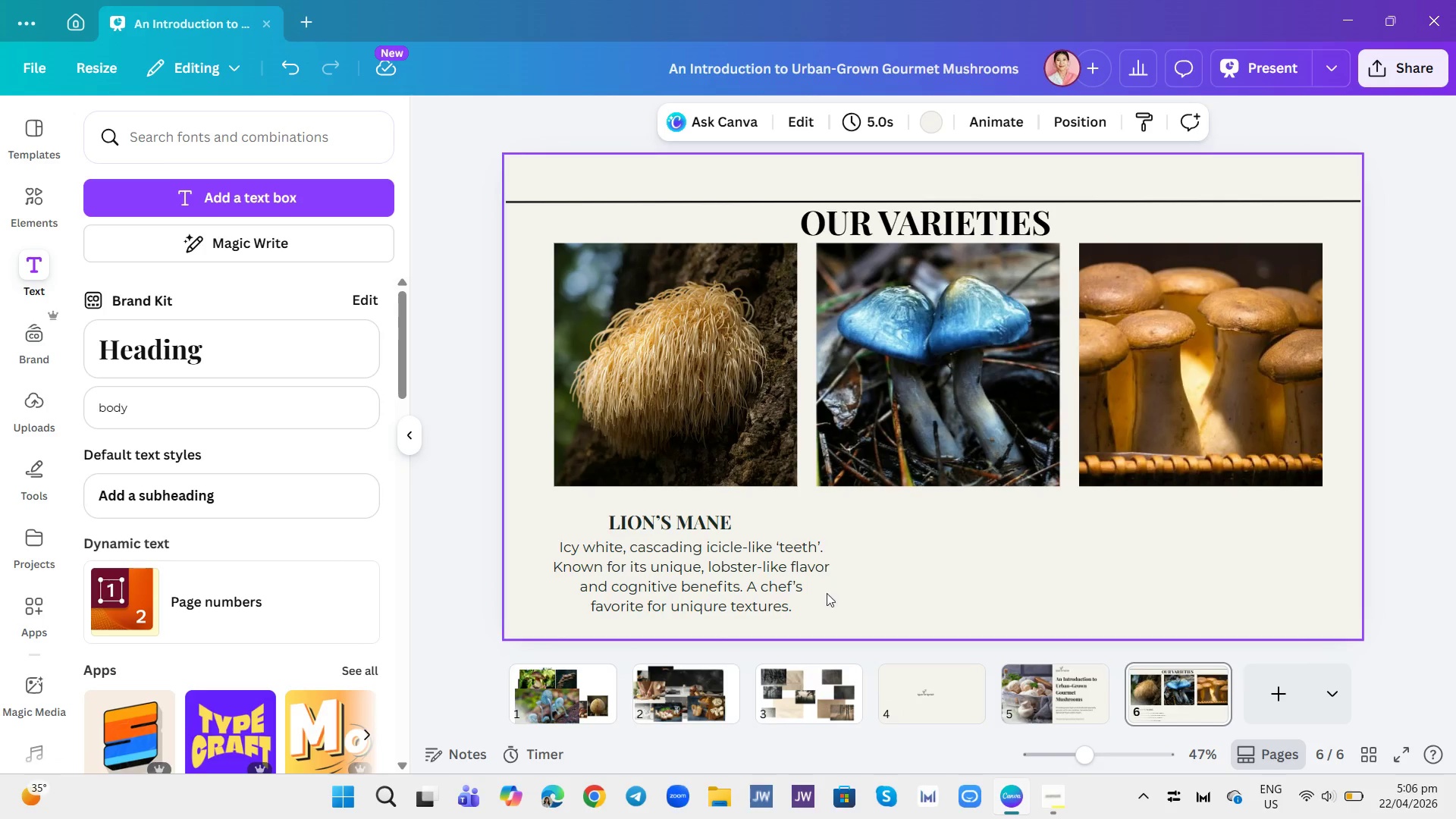 
wait(5.55)
 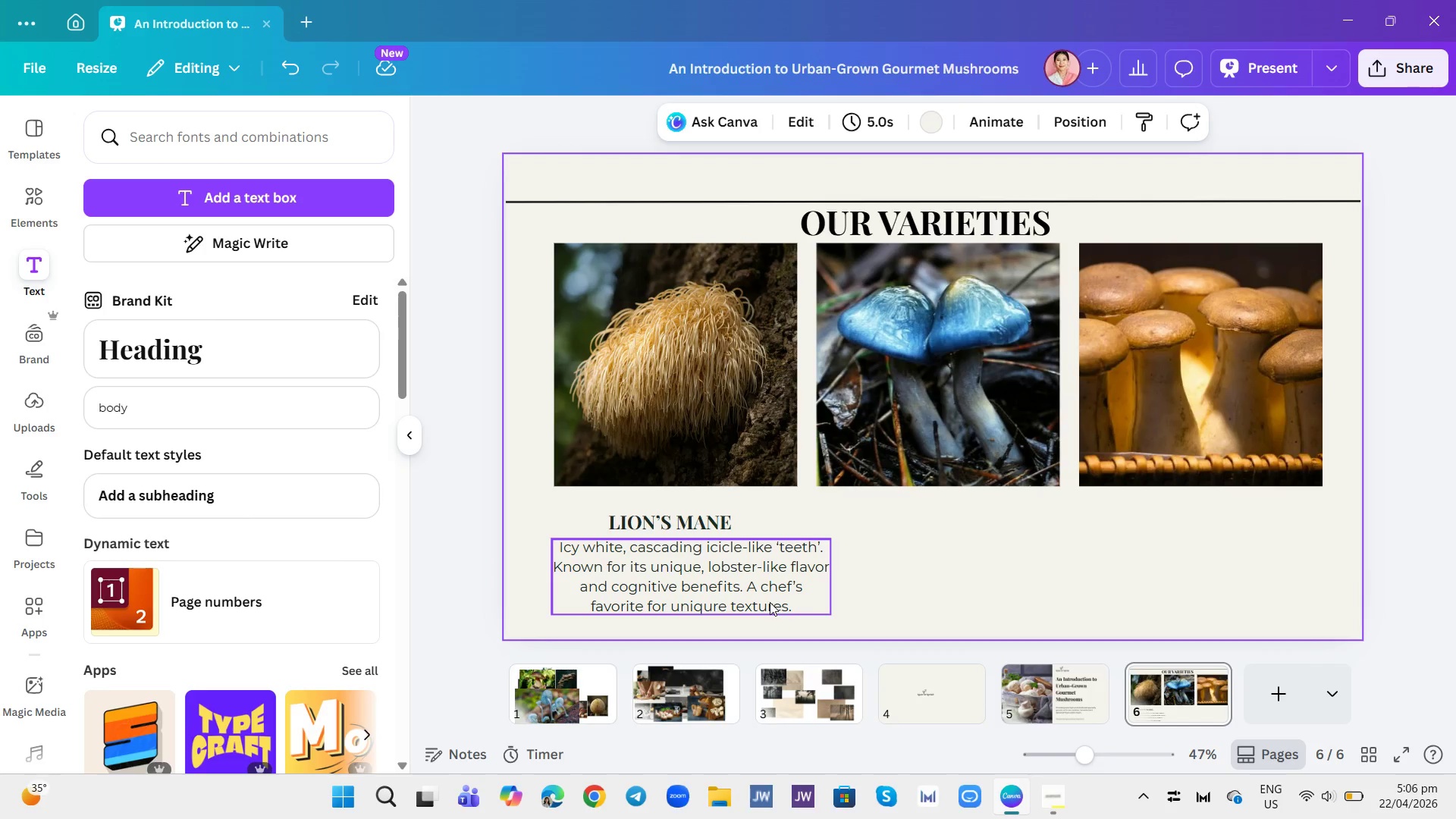 
double_click([722, 608])
 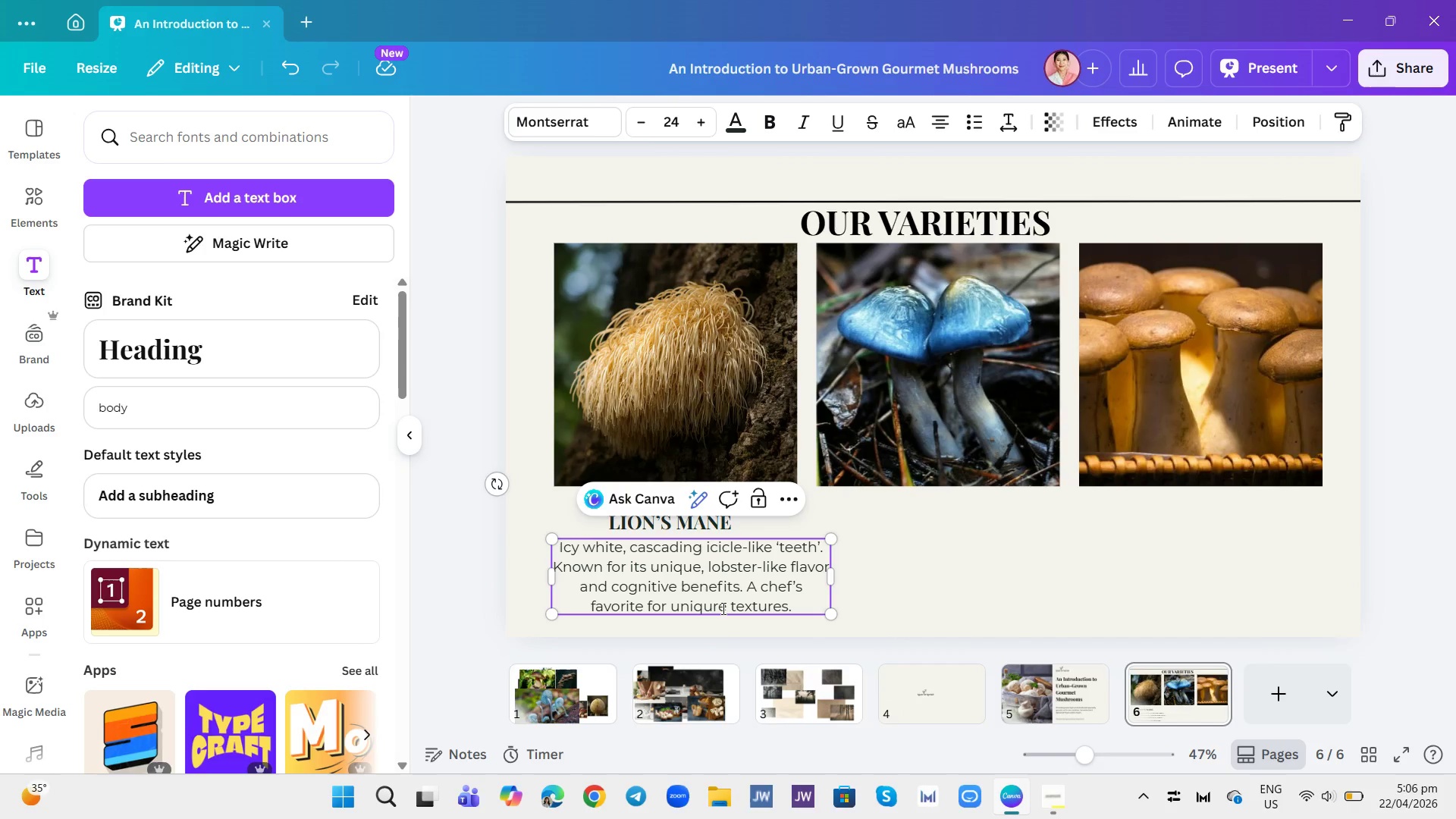 
key(Backspace)
 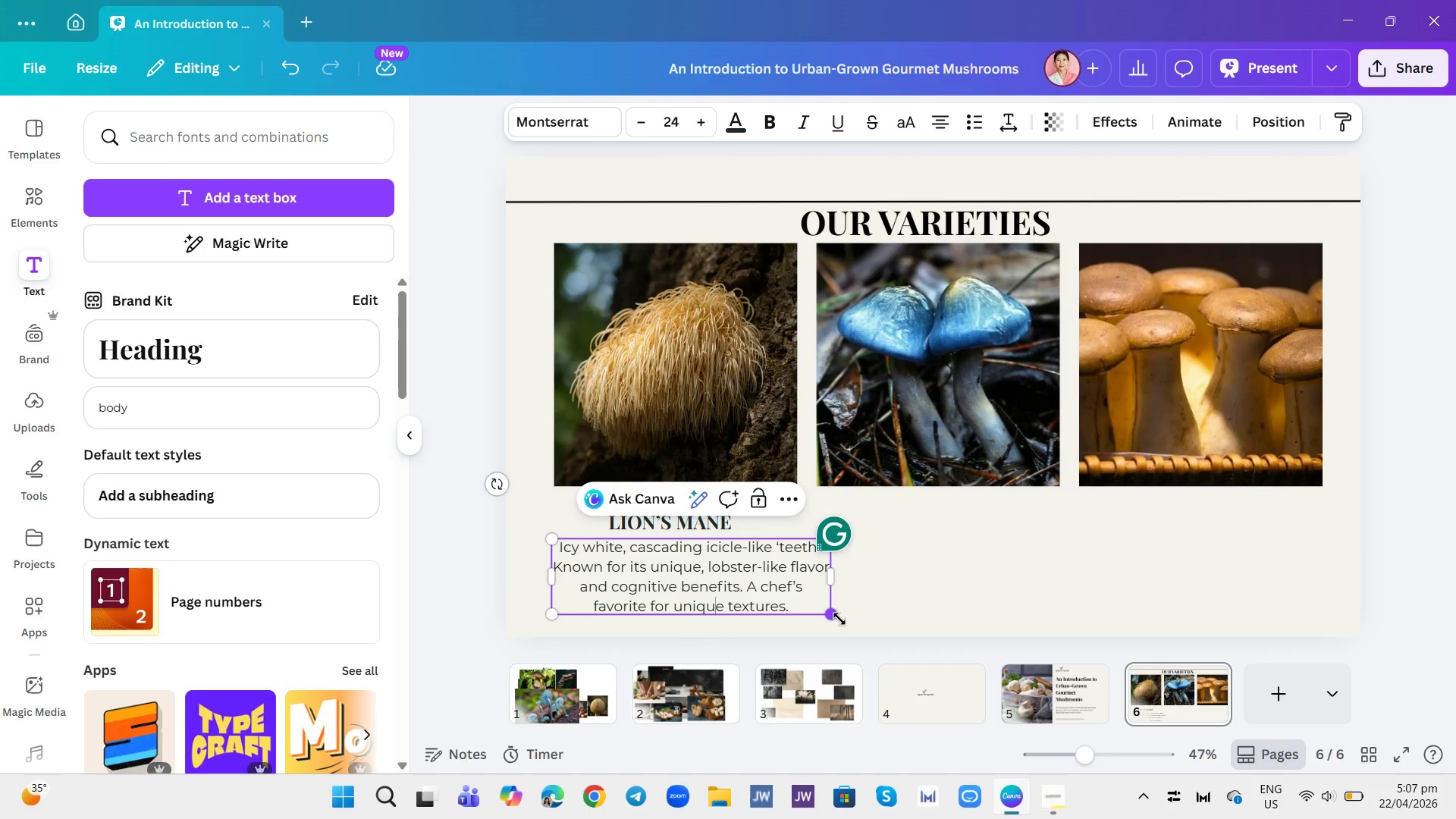 
left_click([905, 574])
 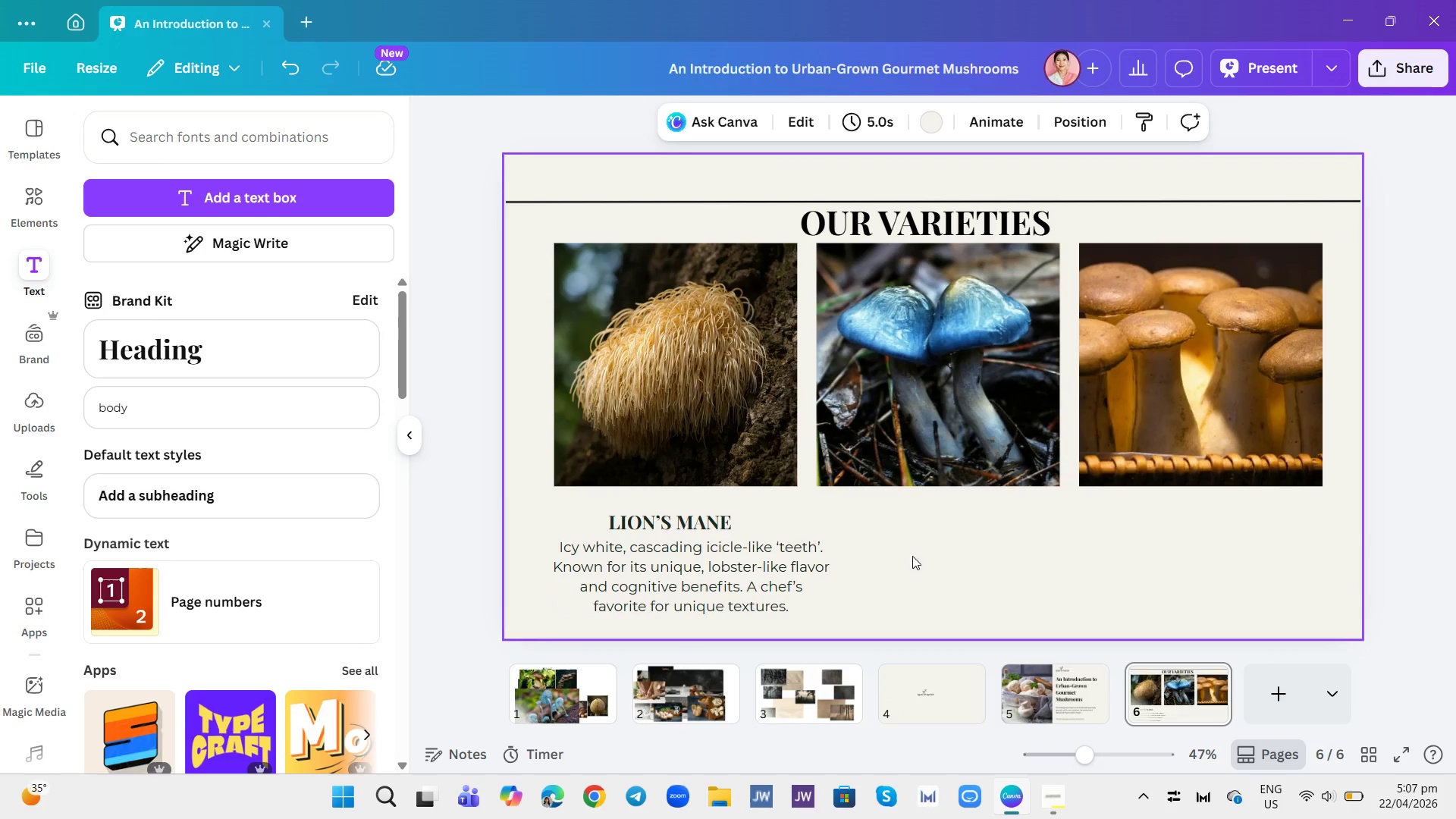 
left_click([952, 560])
 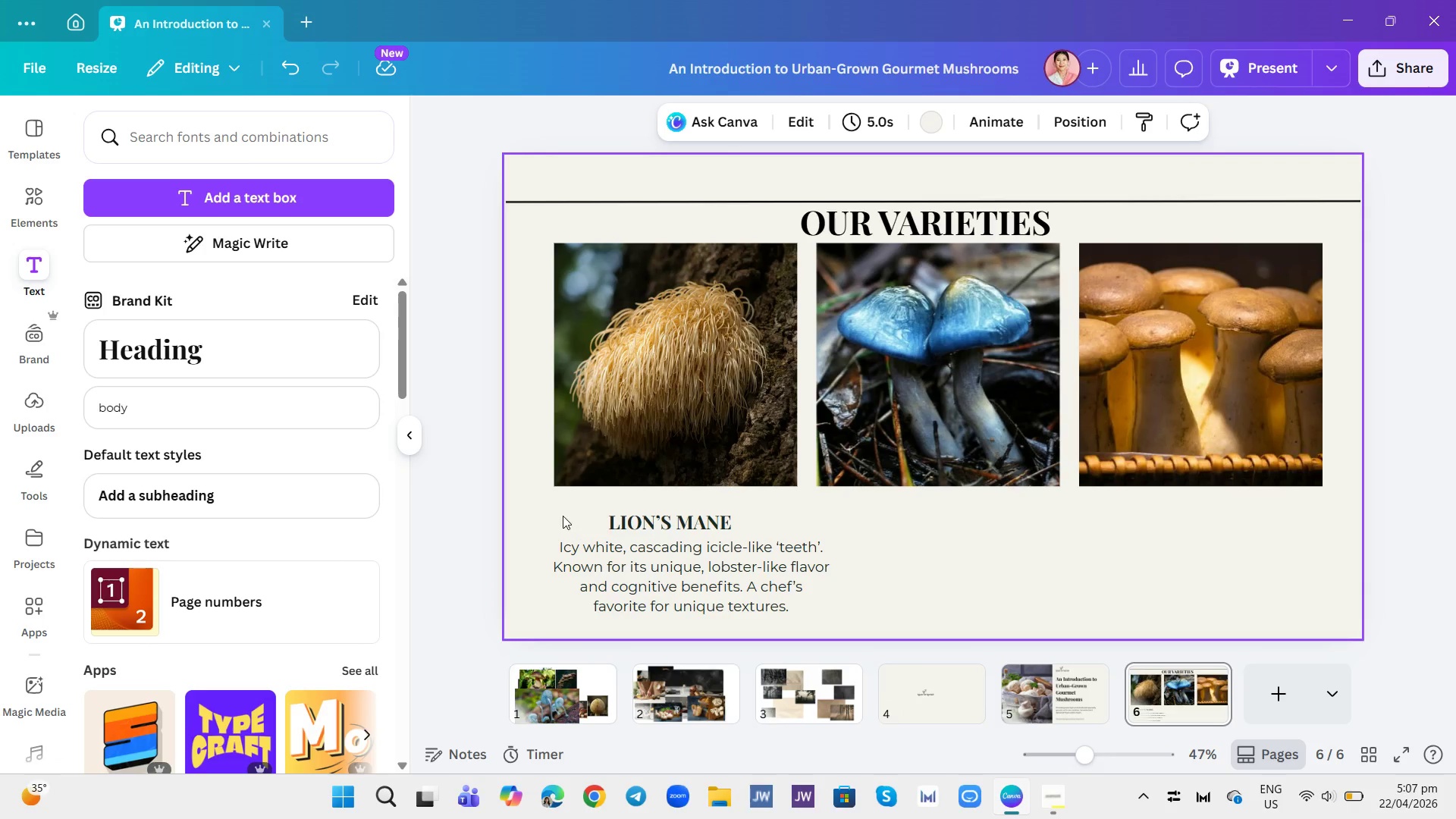 
left_click_drag(start_coordinate=[554, 502], to_coordinate=[726, 584])
 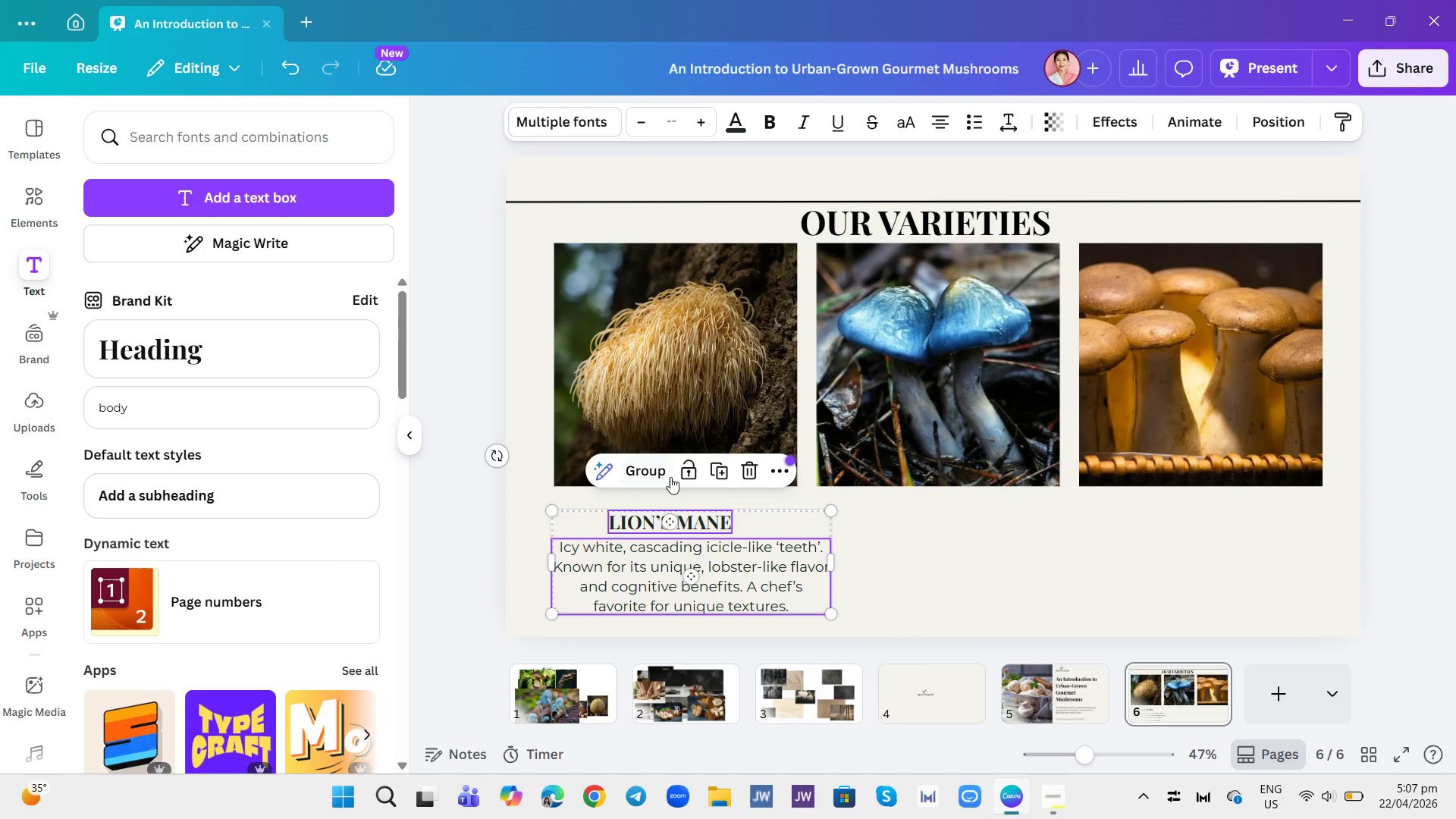 
left_click([658, 472])
 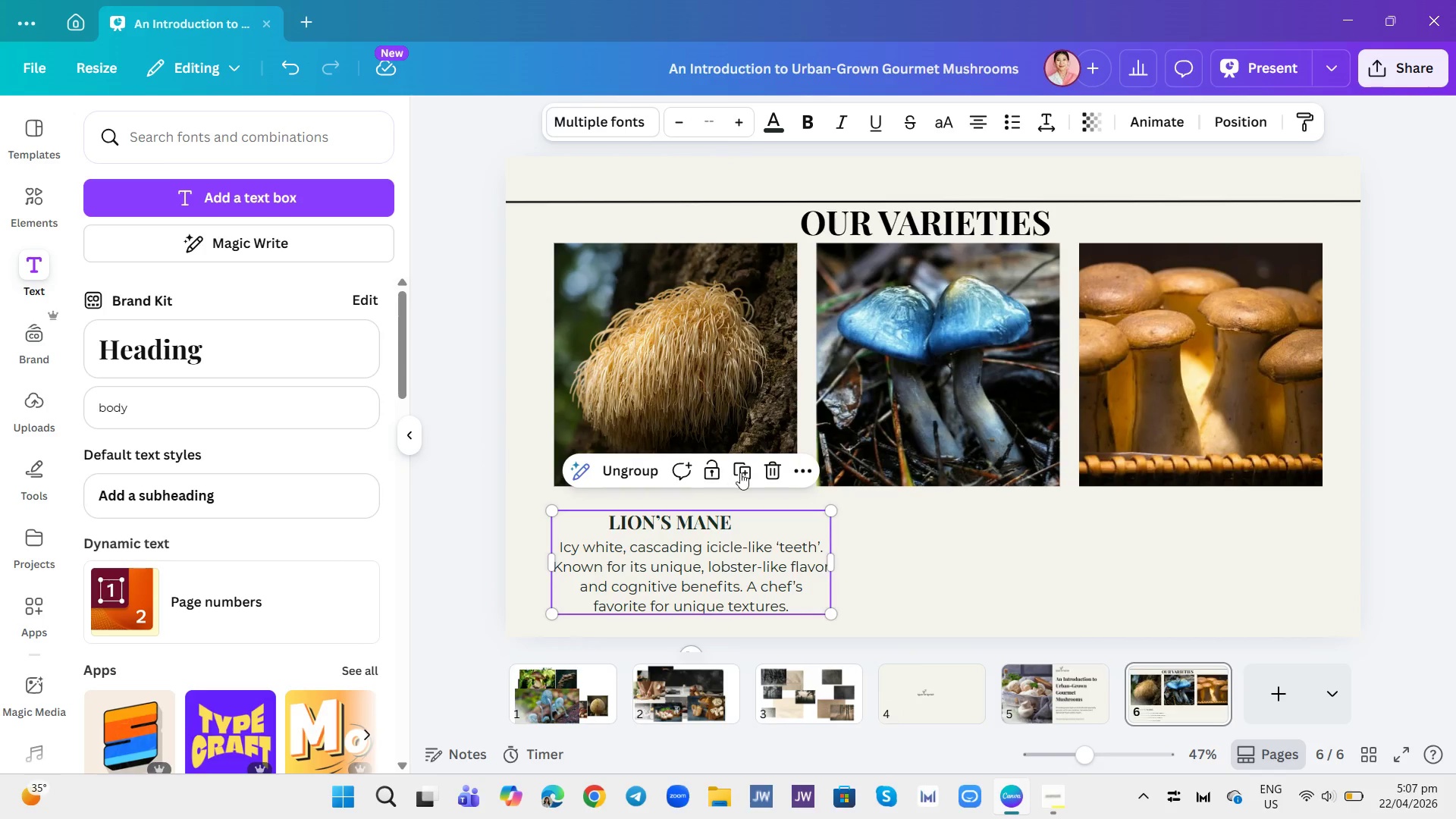 
left_click([742, 472])
 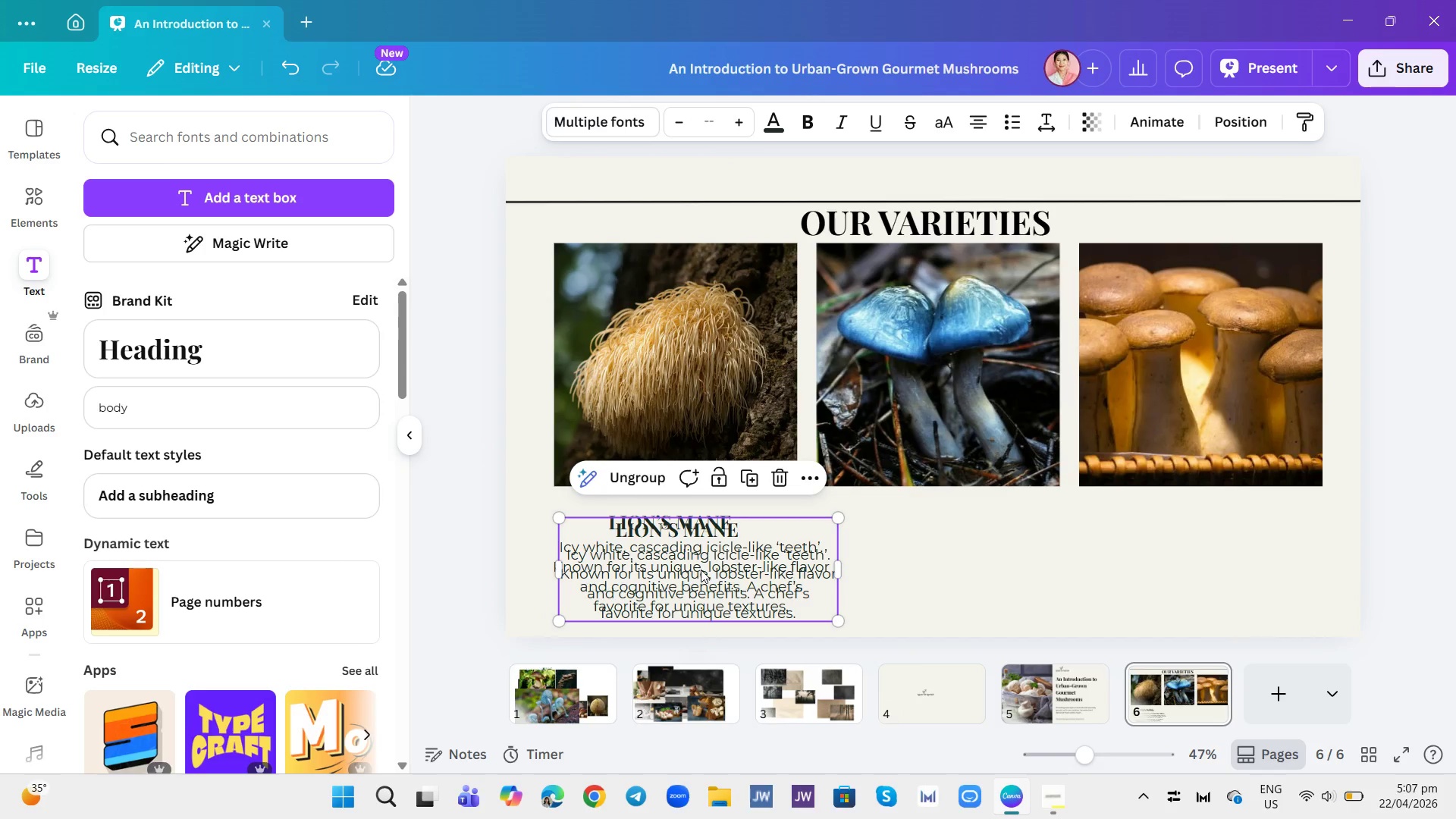 
left_click_drag(start_coordinate=[701, 570], to_coordinate=[1007, 562])
 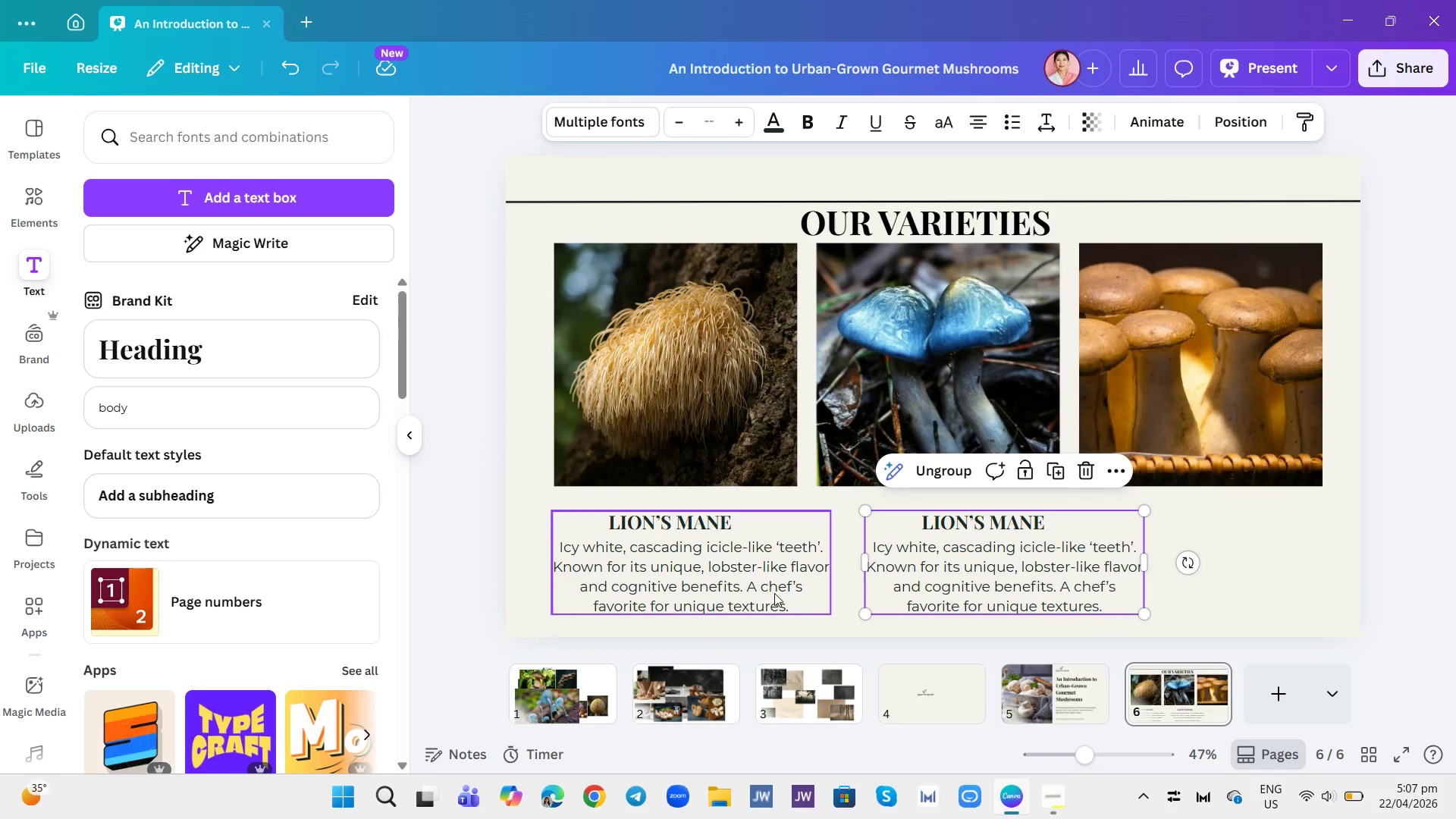 
left_click_drag(start_coordinate=[774, 592], to_coordinate=[761, 593])
 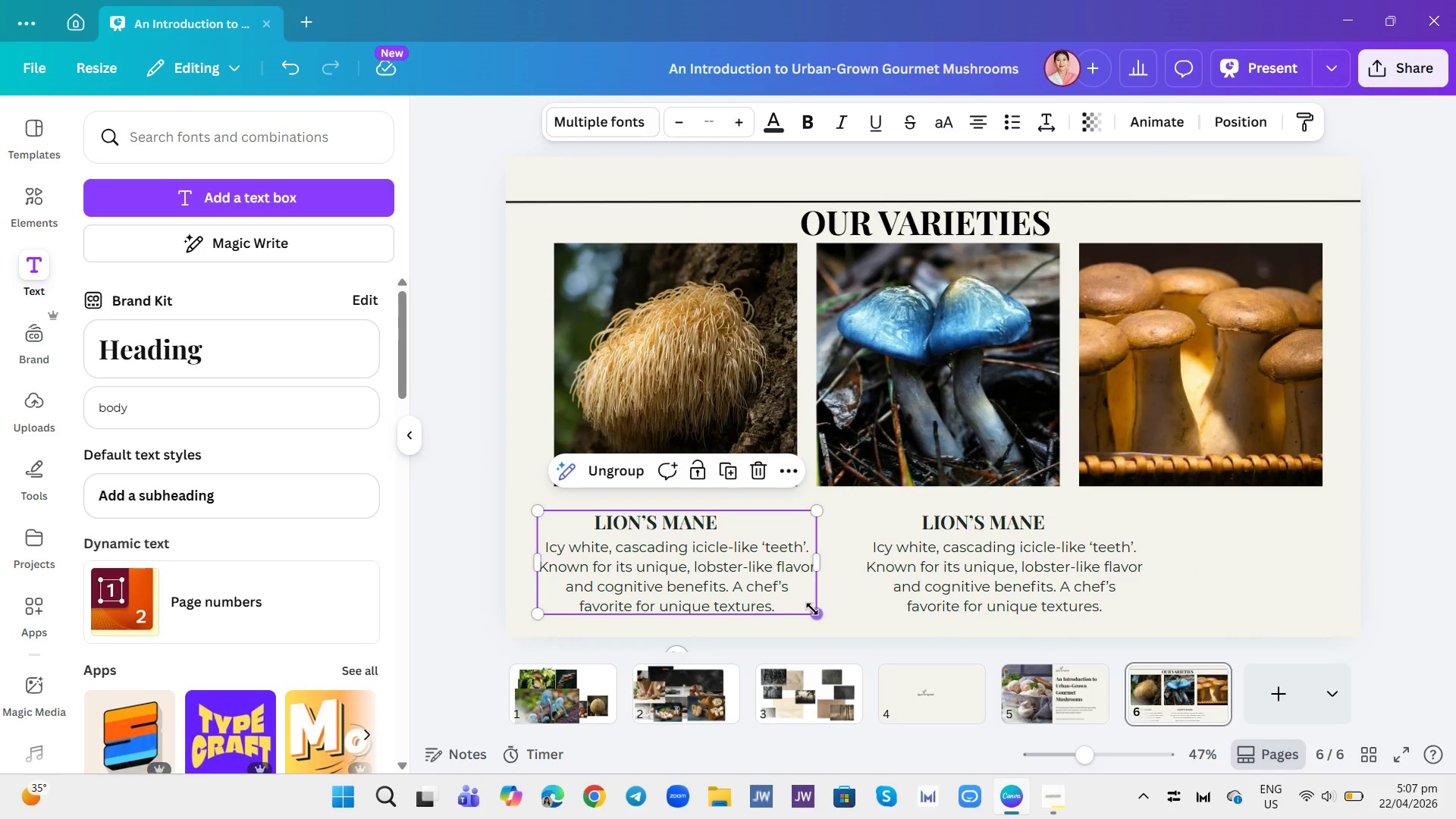 
left_click_drag(start_coordinate=[812, 609], to_coordinate=[799, 598])
 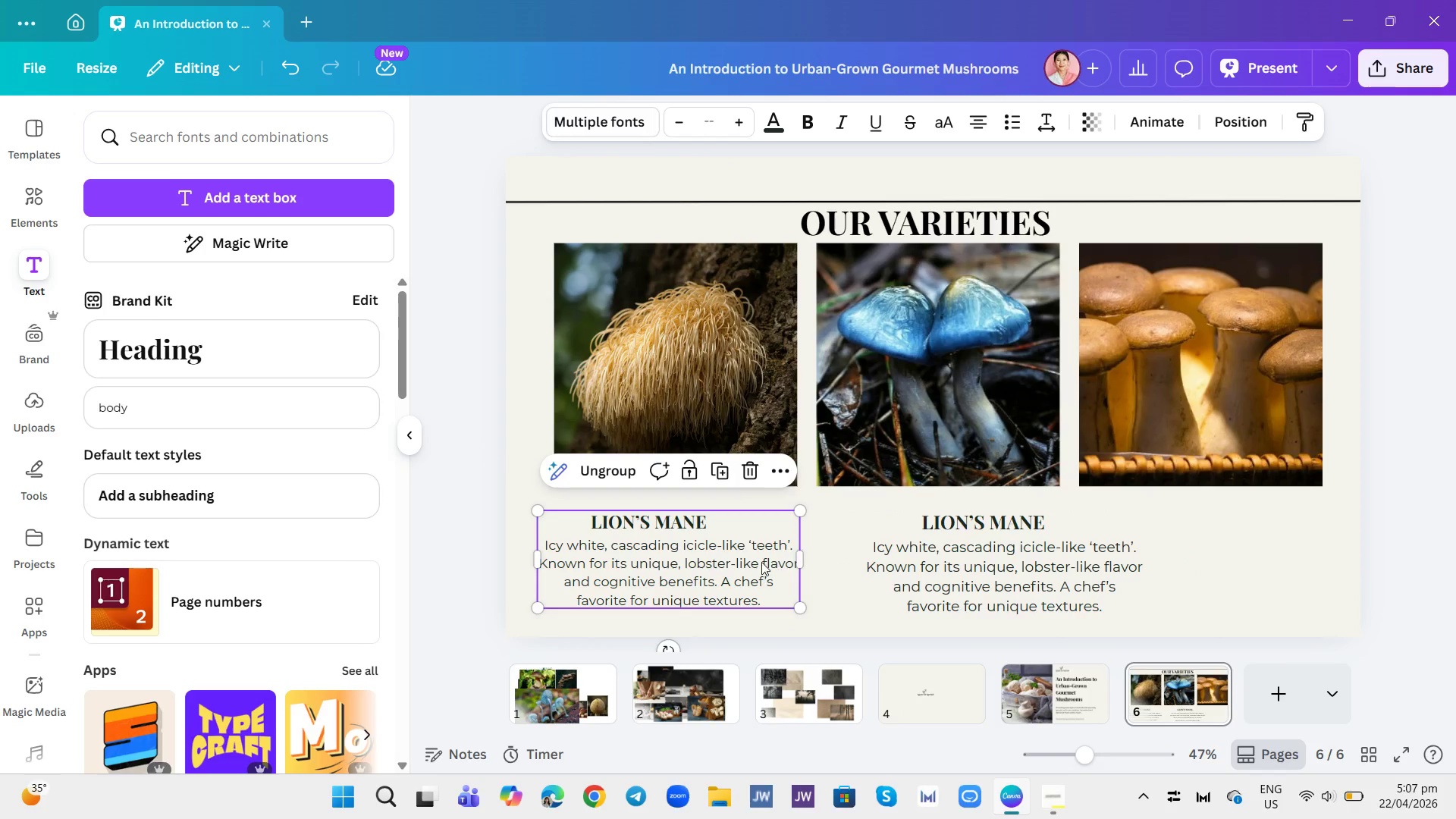 
left_click([754, 566])
 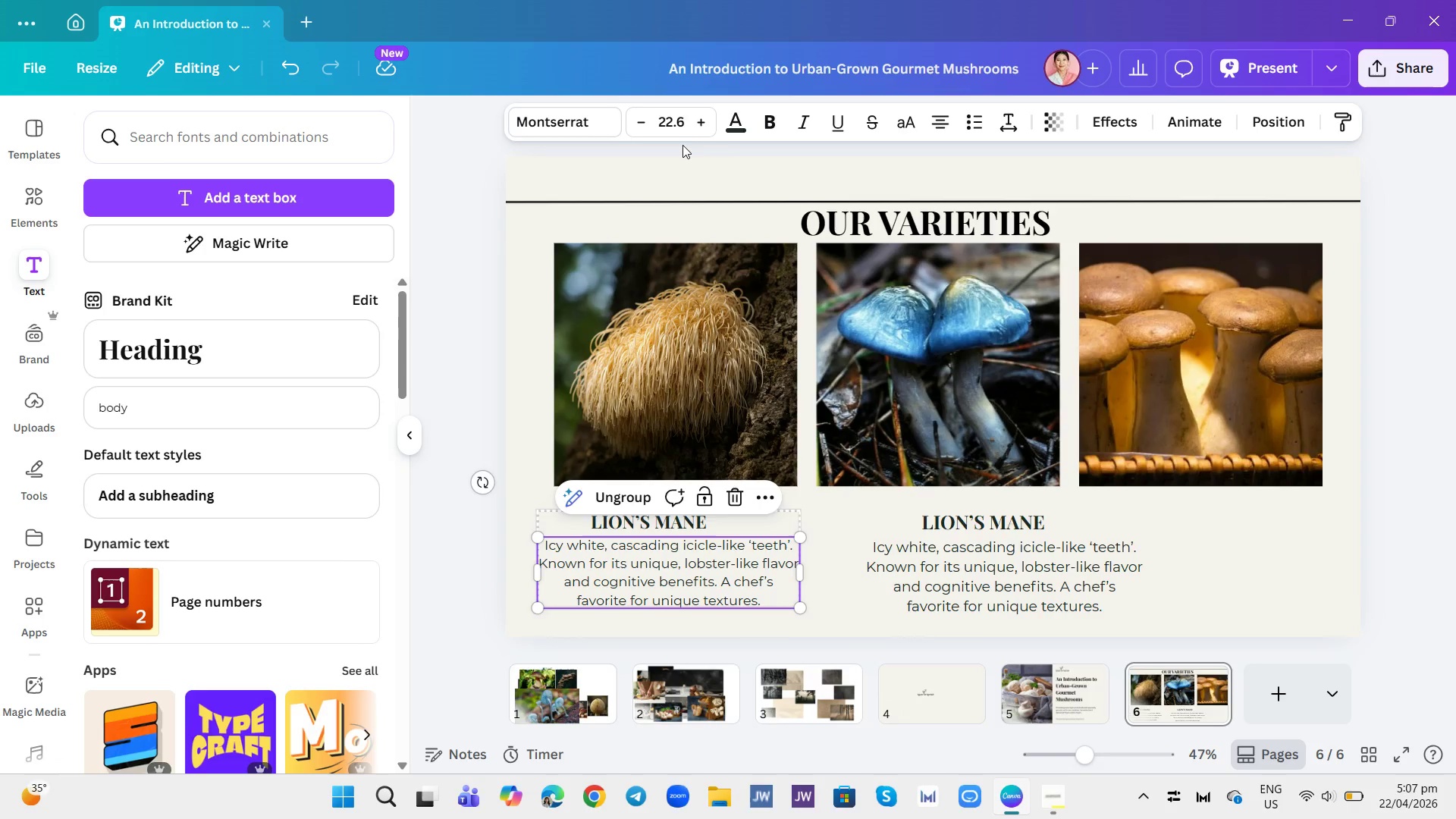 
left_click([682, 133])
 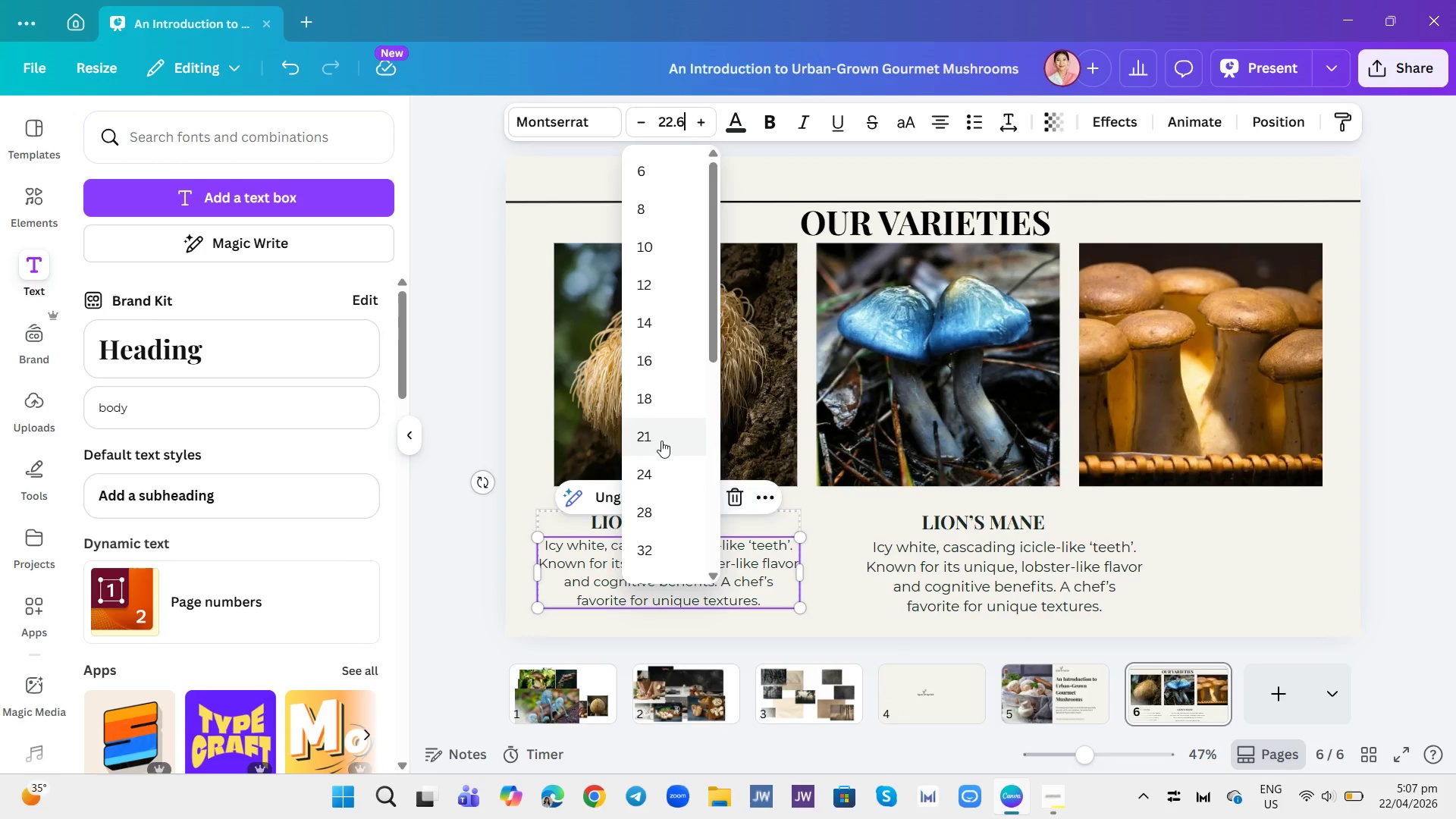 
left_click([660, 441])
 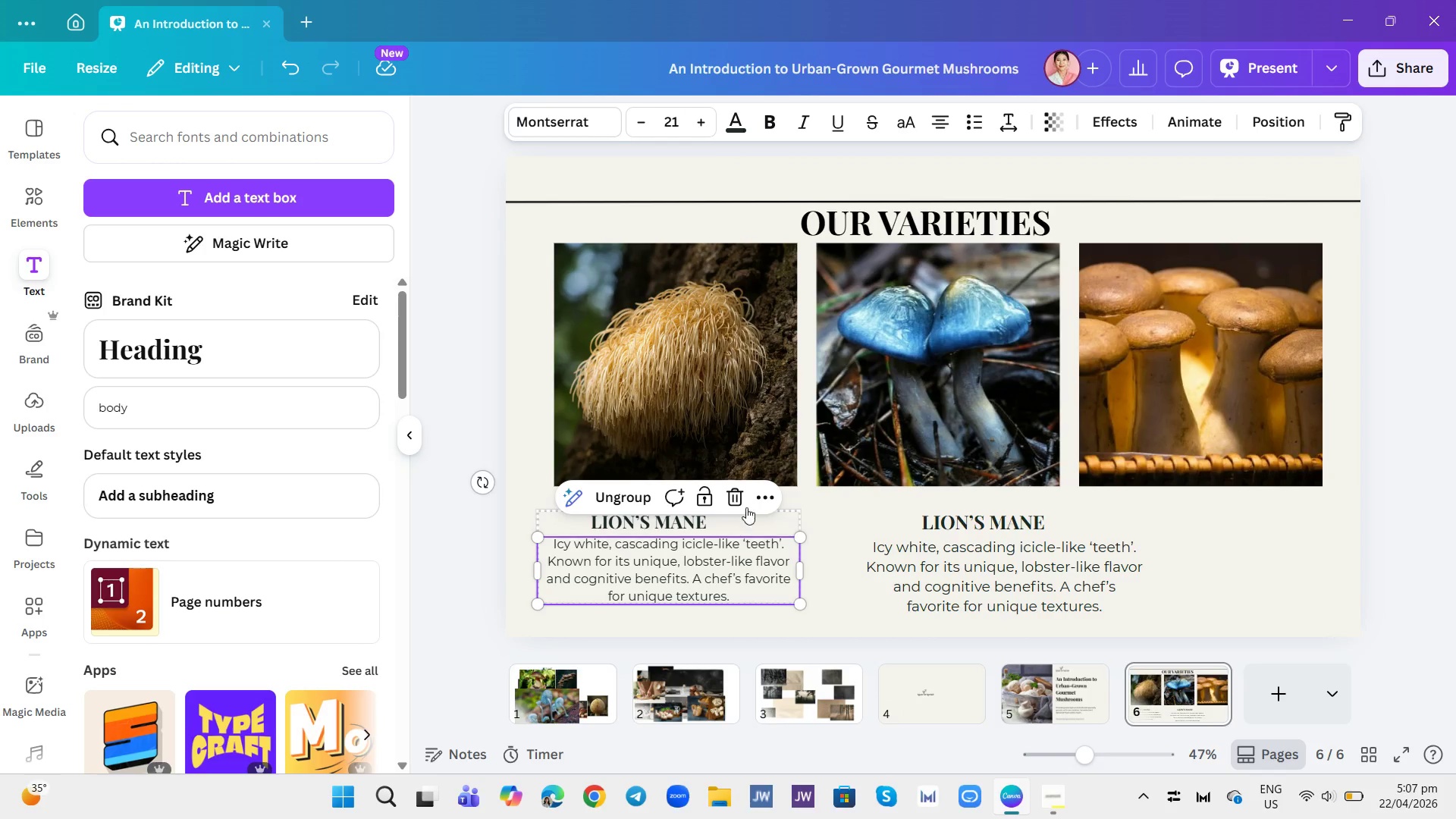 
left_click([835, 563])
 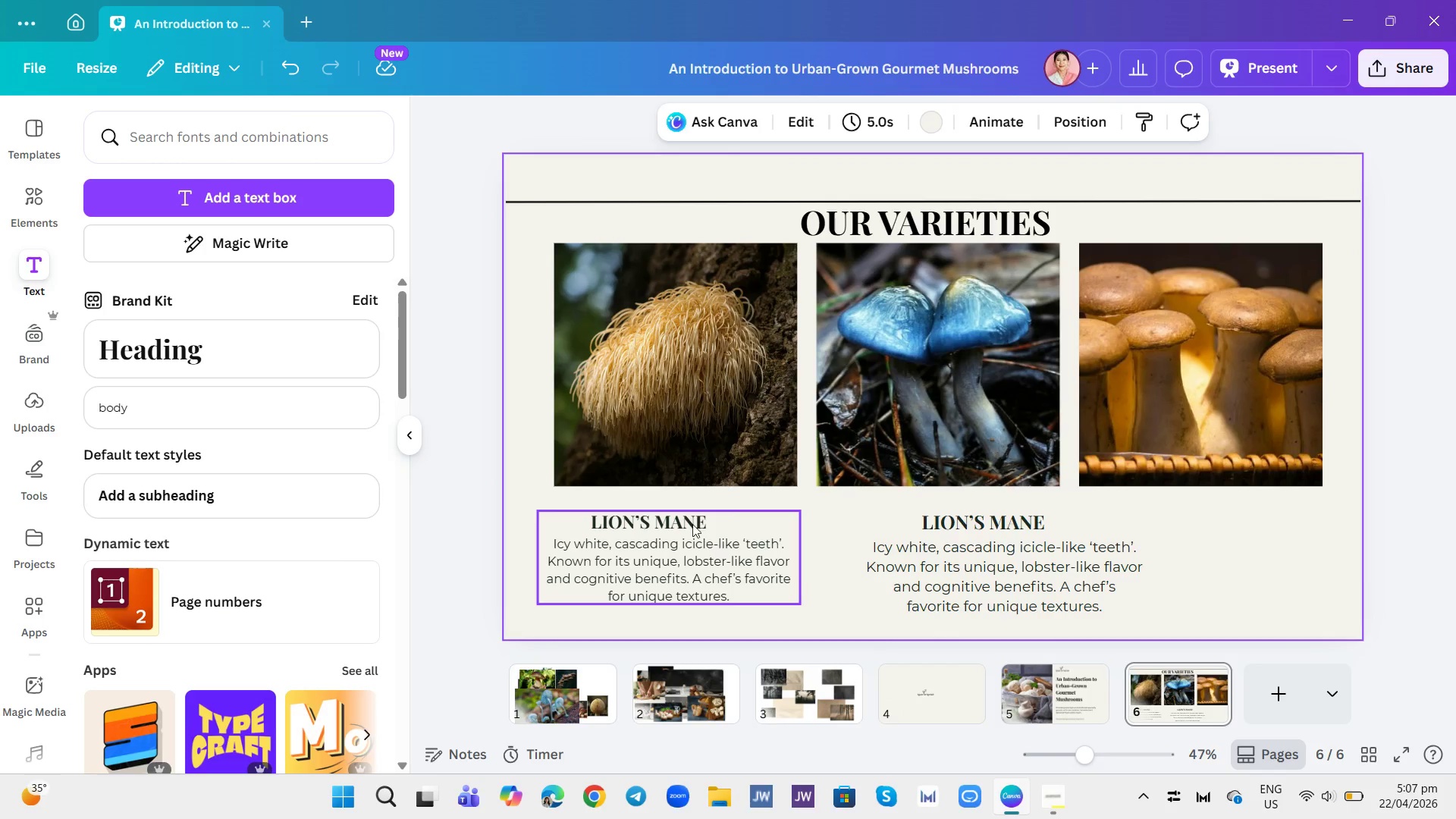 
left_click([682, 516])
 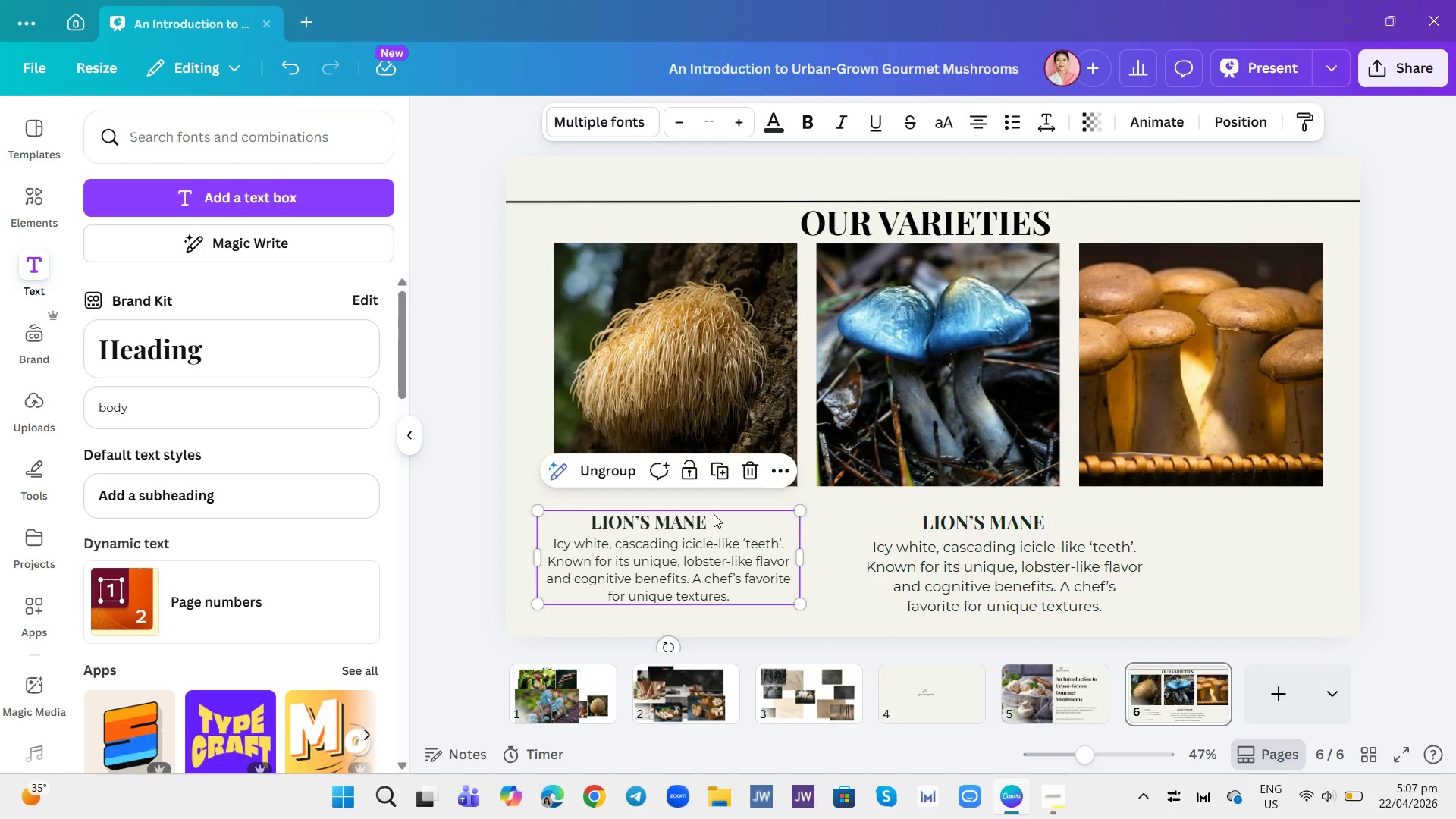 
left_click([601, 461])
 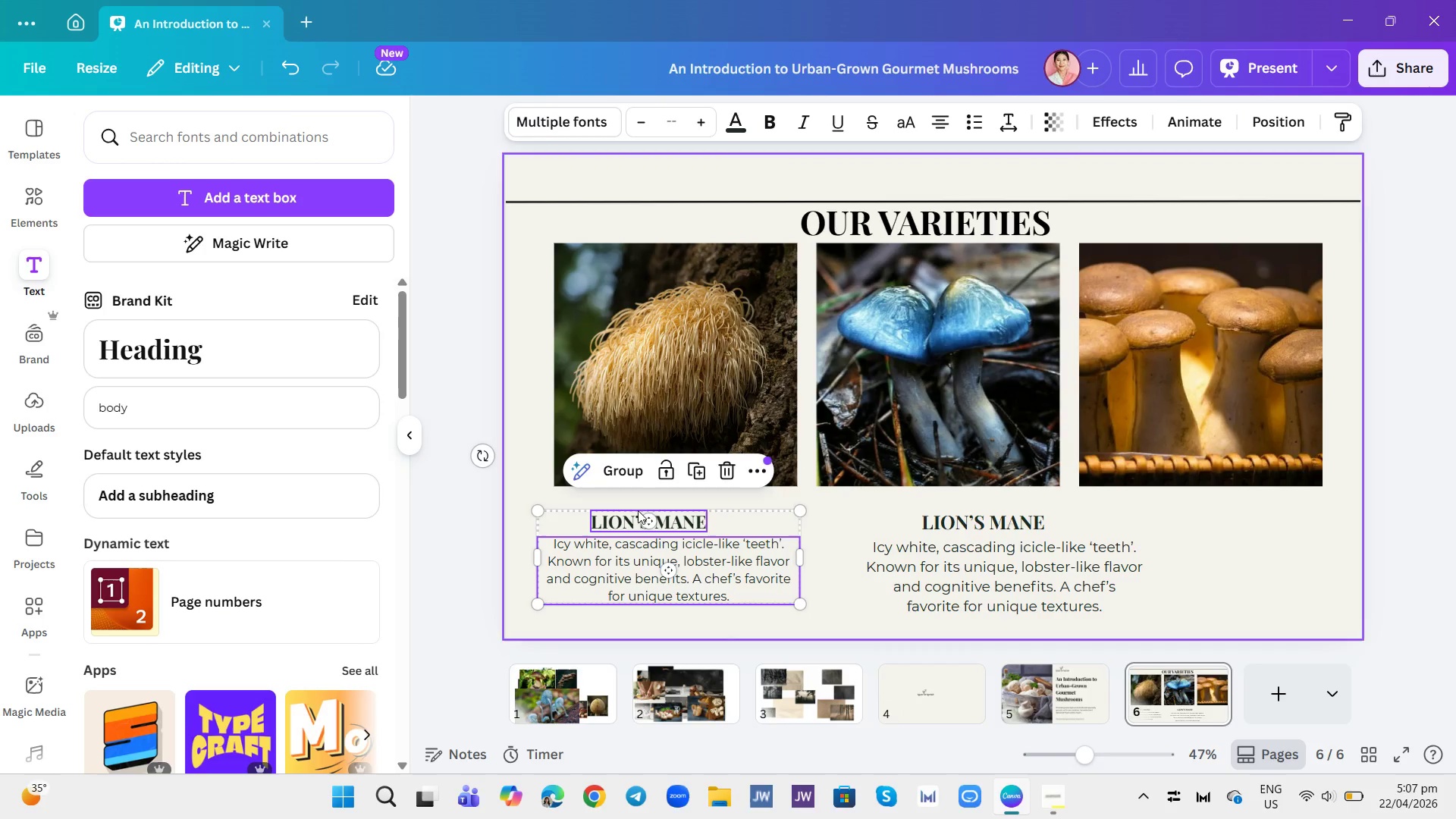 
left_click([643, 519])
 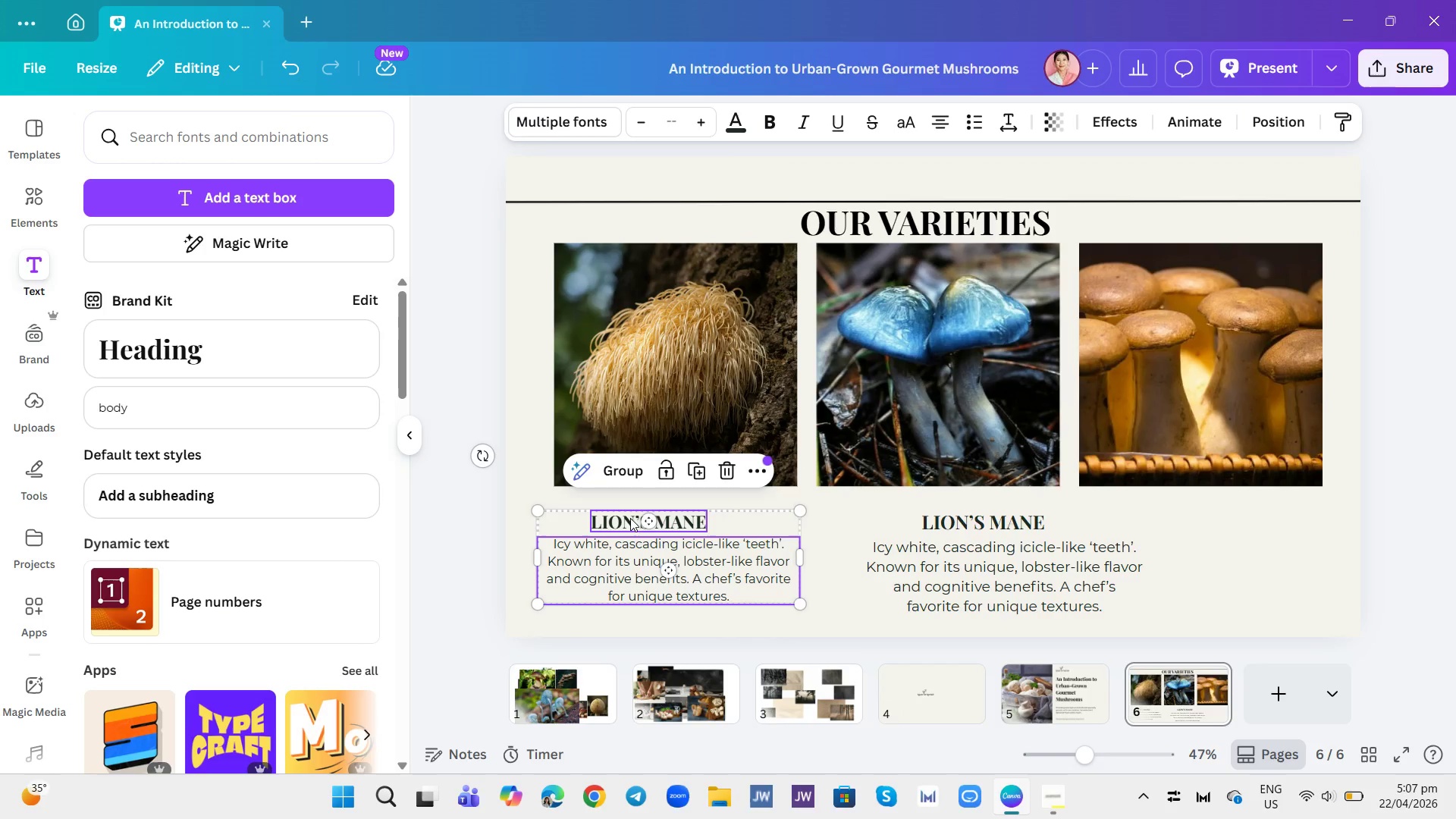 
left_click([623, 518])
 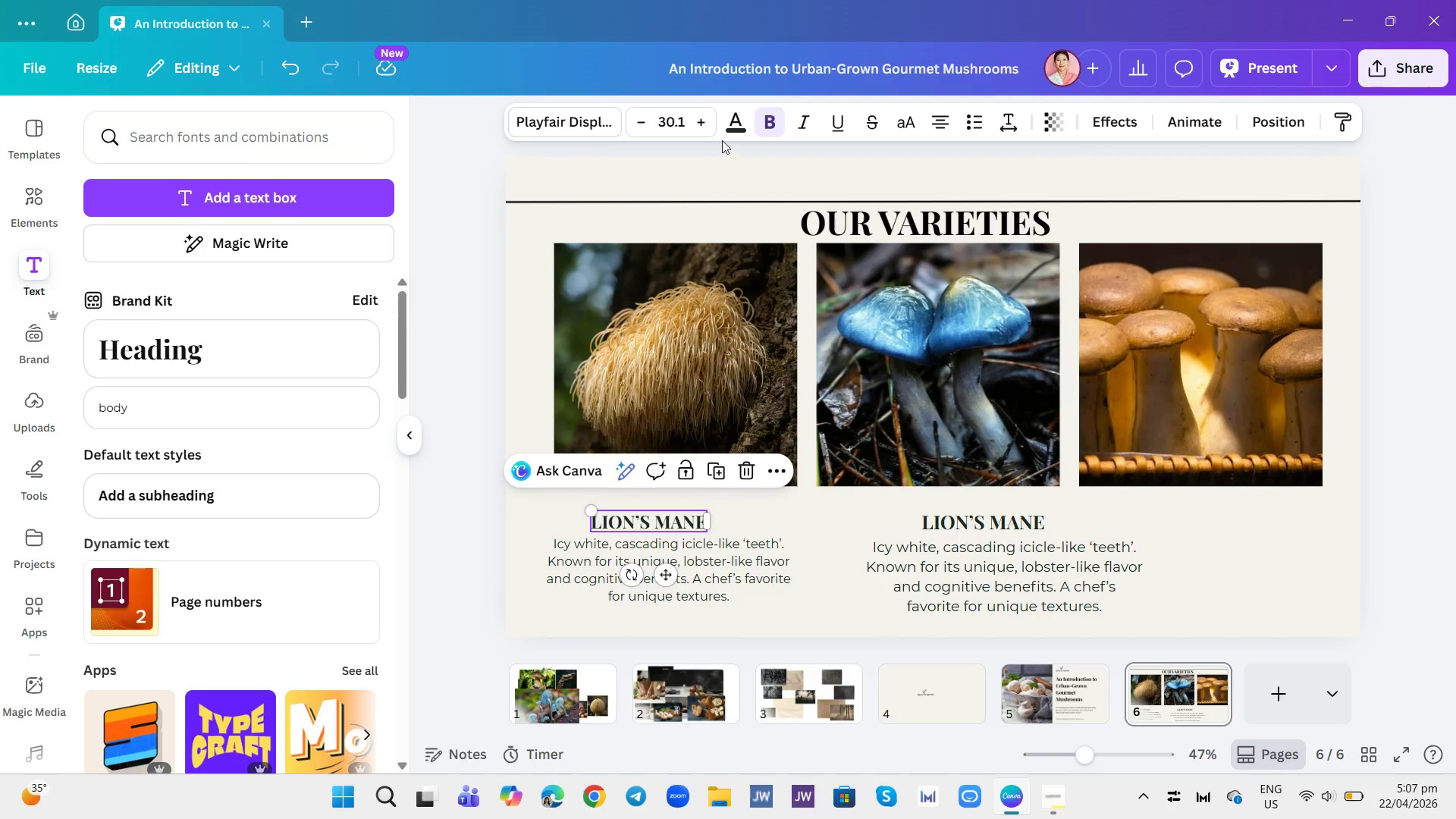 
left_click([676, 124])
 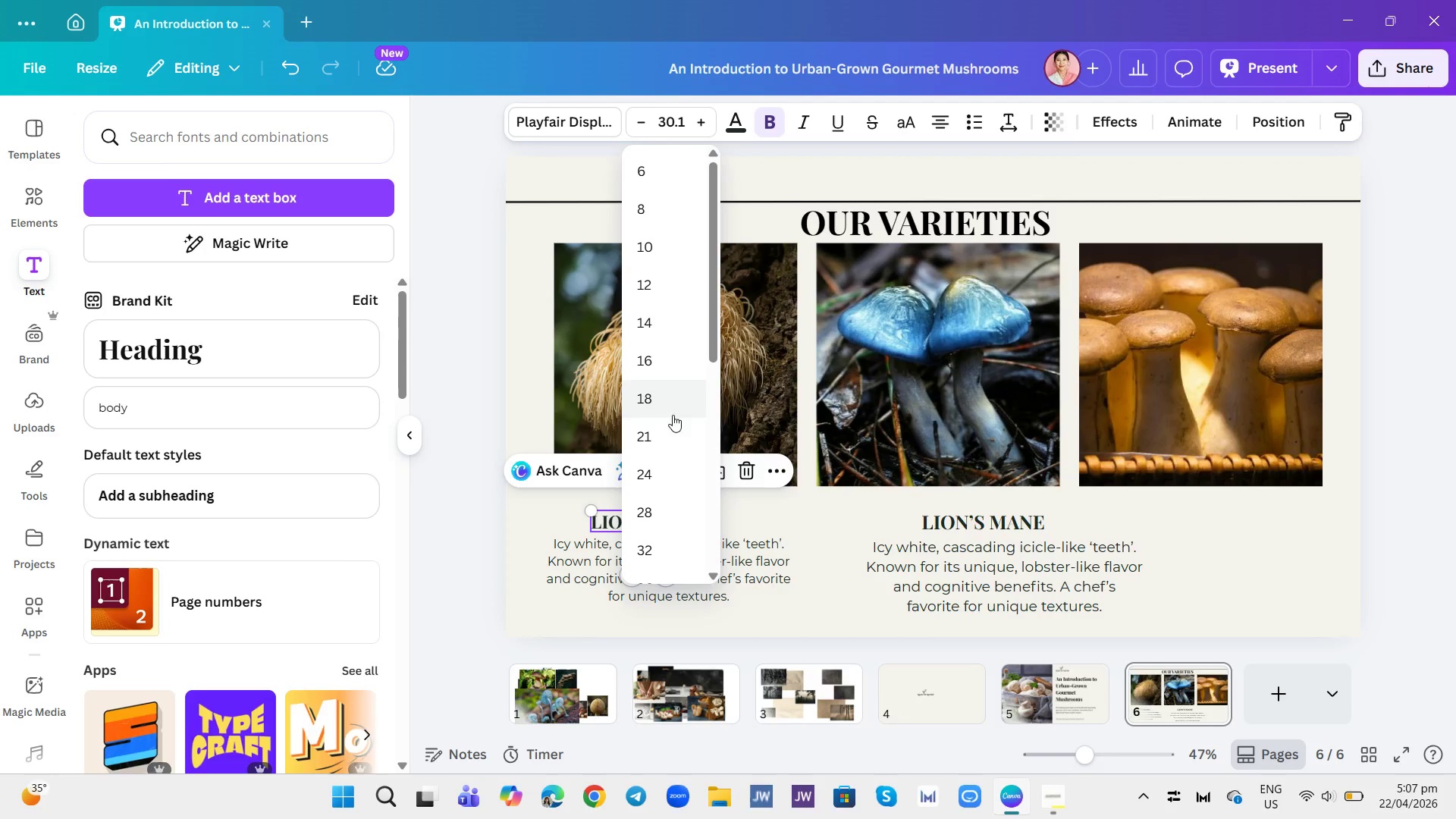 
scroll: coordinate [662, 427], scroll_direction: down, amount: 1.0
 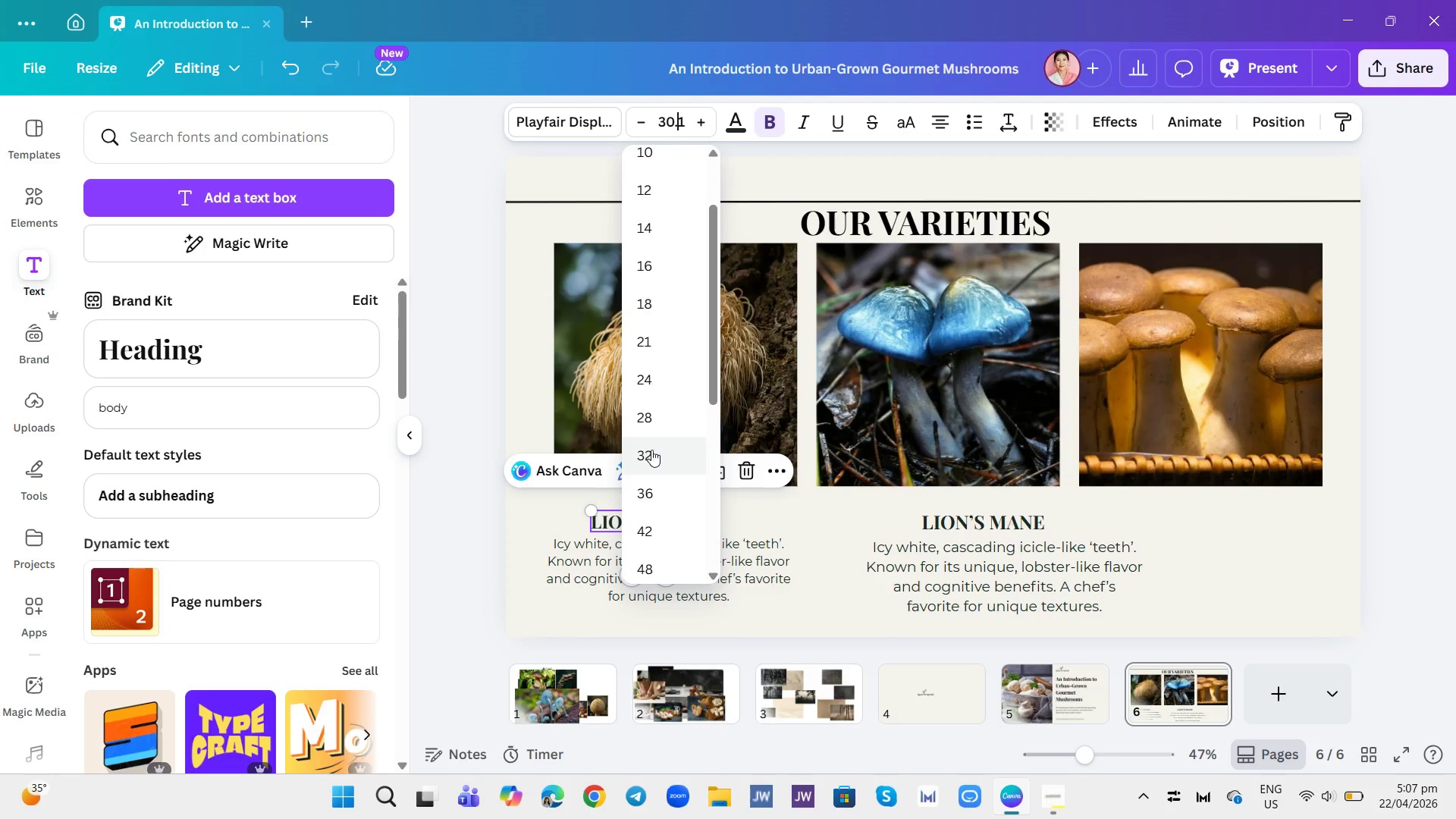 
left_click([651, 450])
 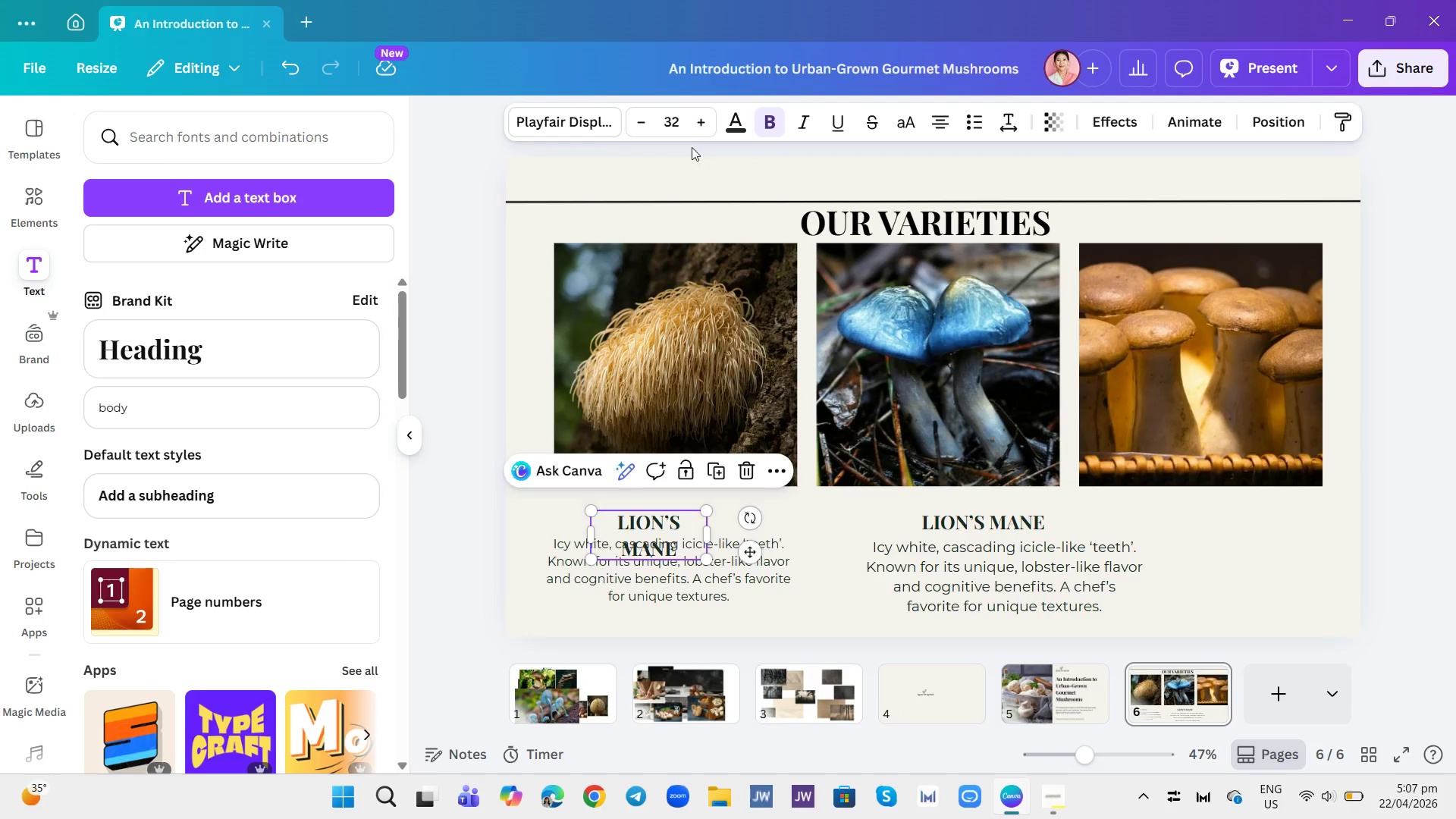 
left_click([667, 112])
 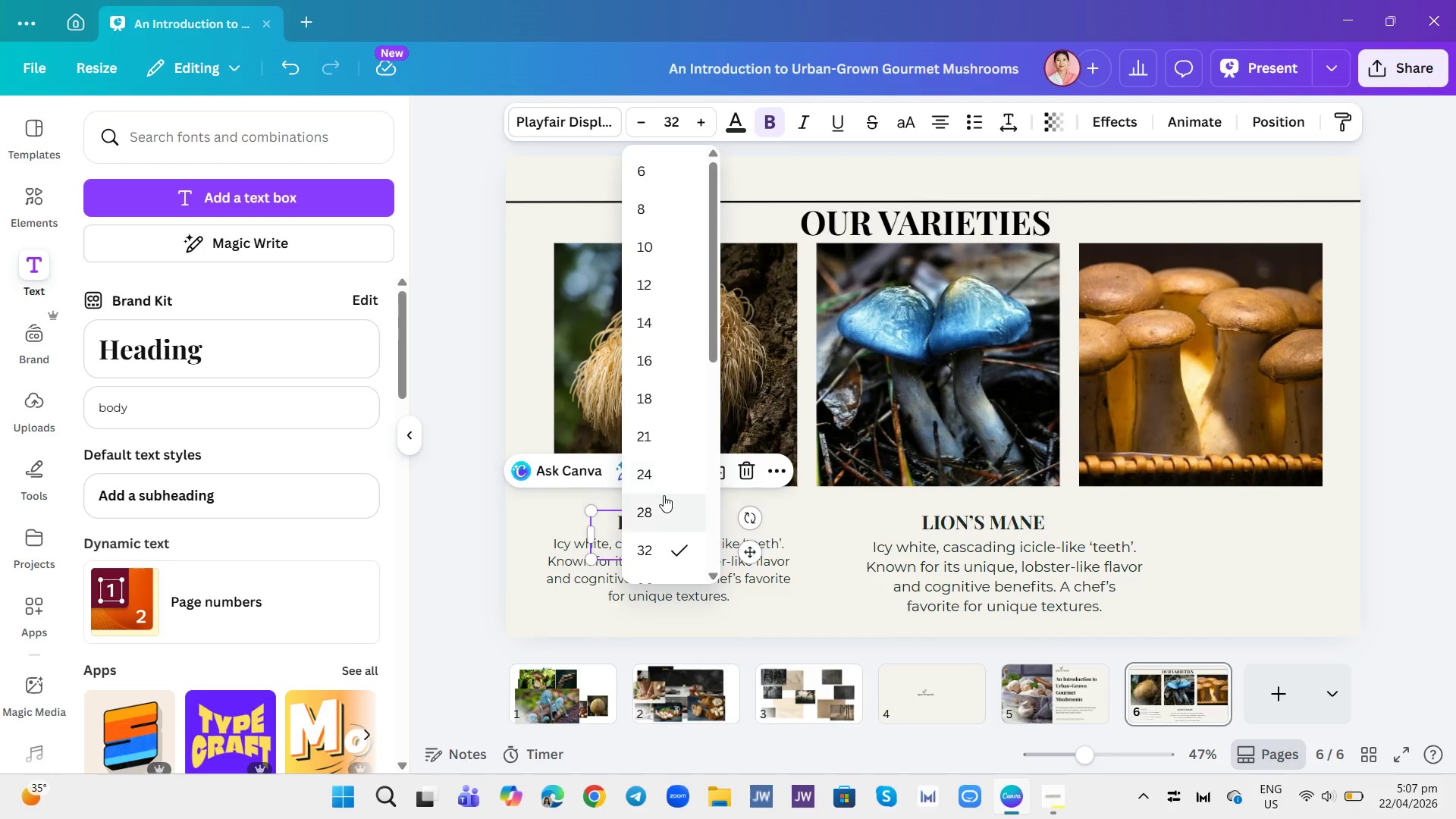 
left_click([648, 512])
 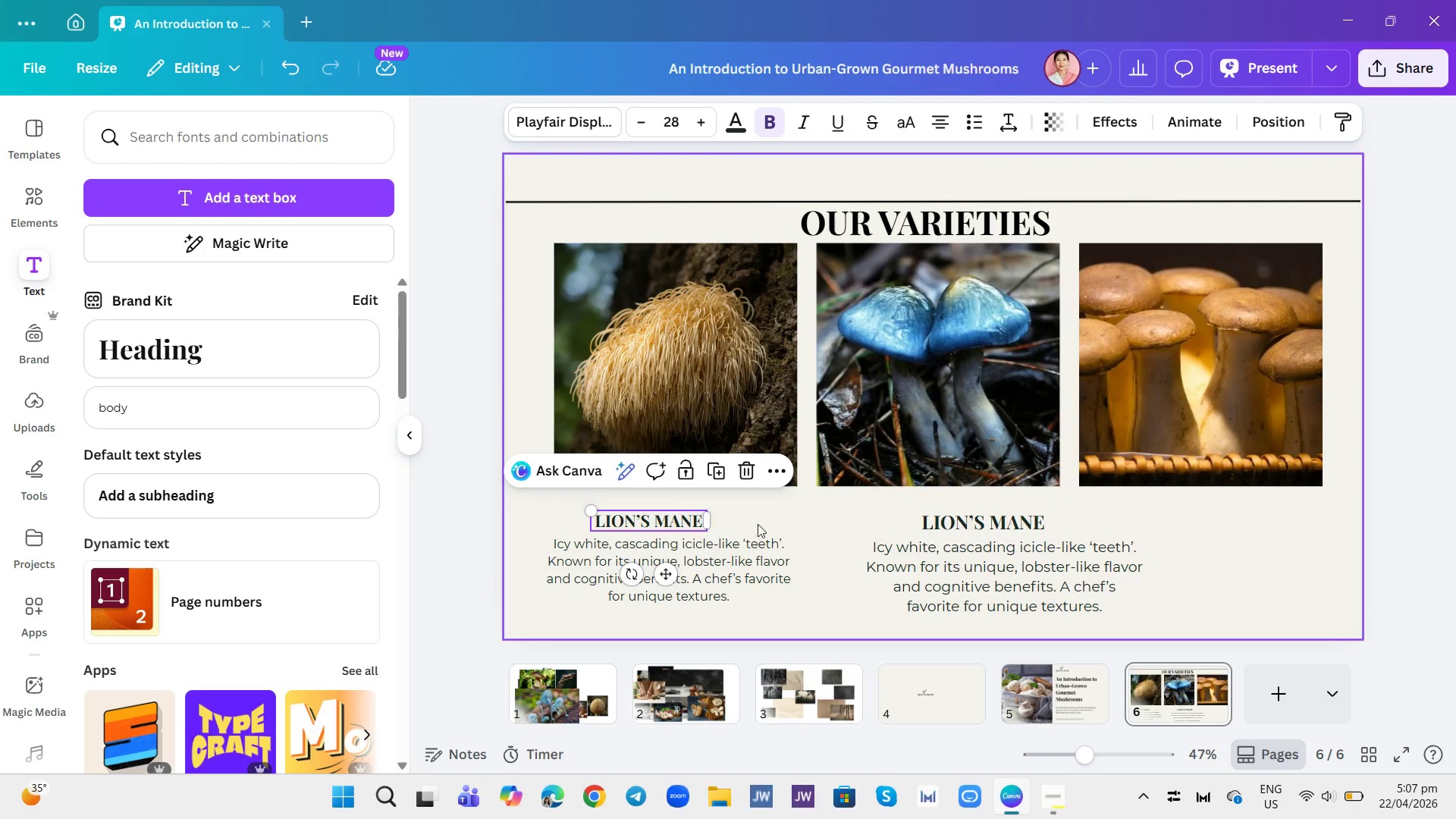 
left_click([774, 515])
 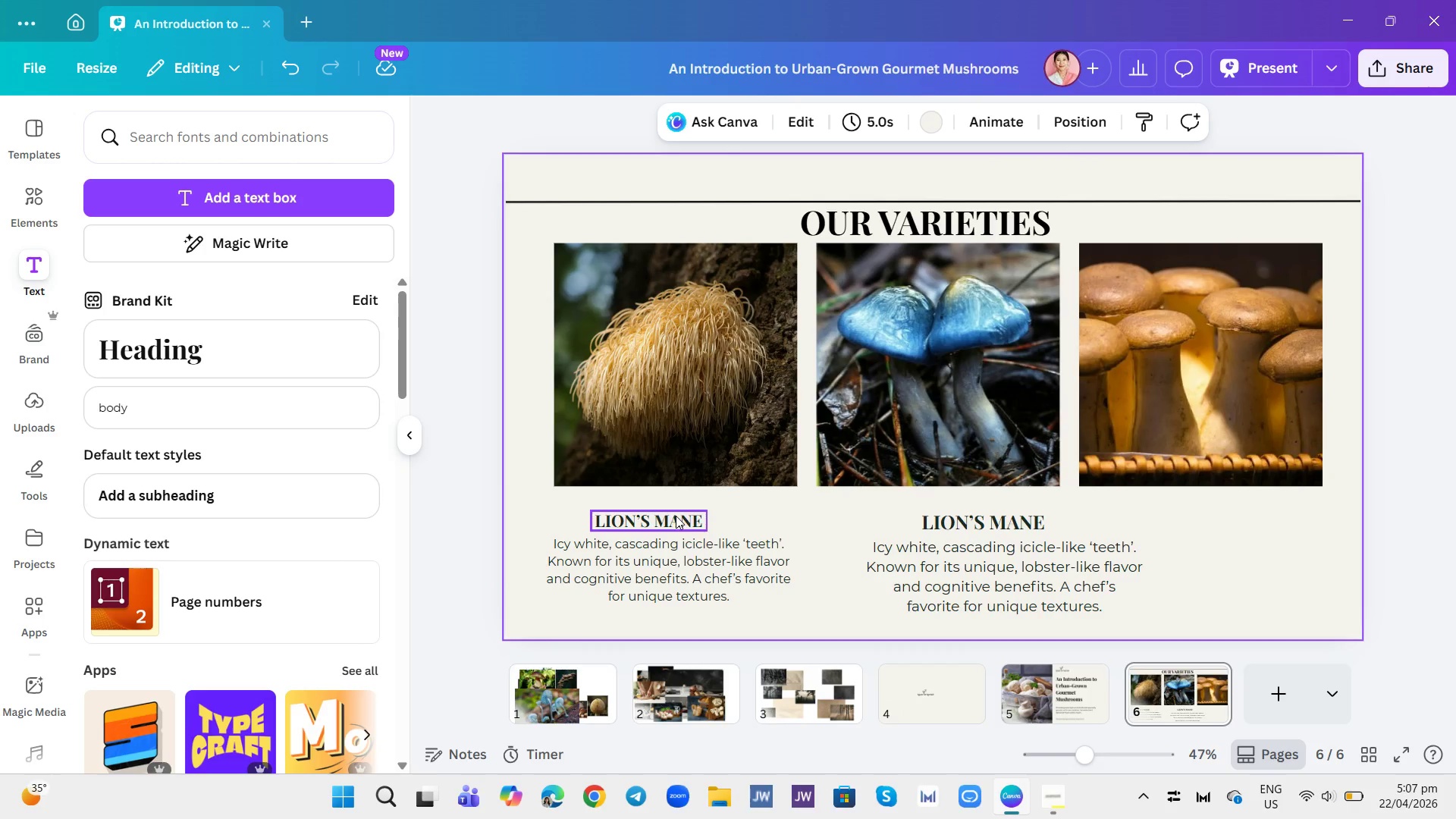 
left_click_drag(start_coordinate=[676, 516], to_coordinate=[698, 516])
 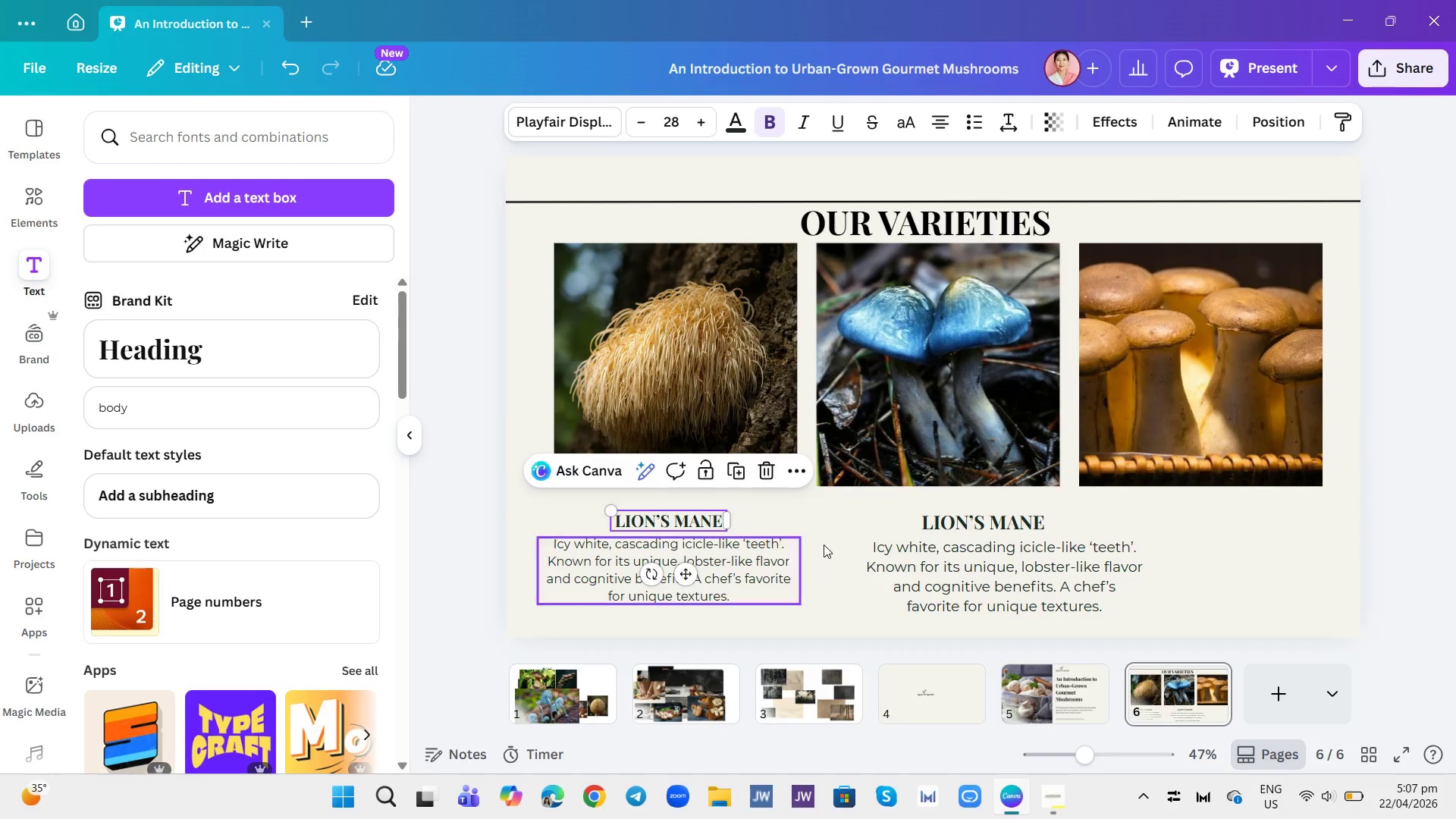 
left_click([855, 557])
 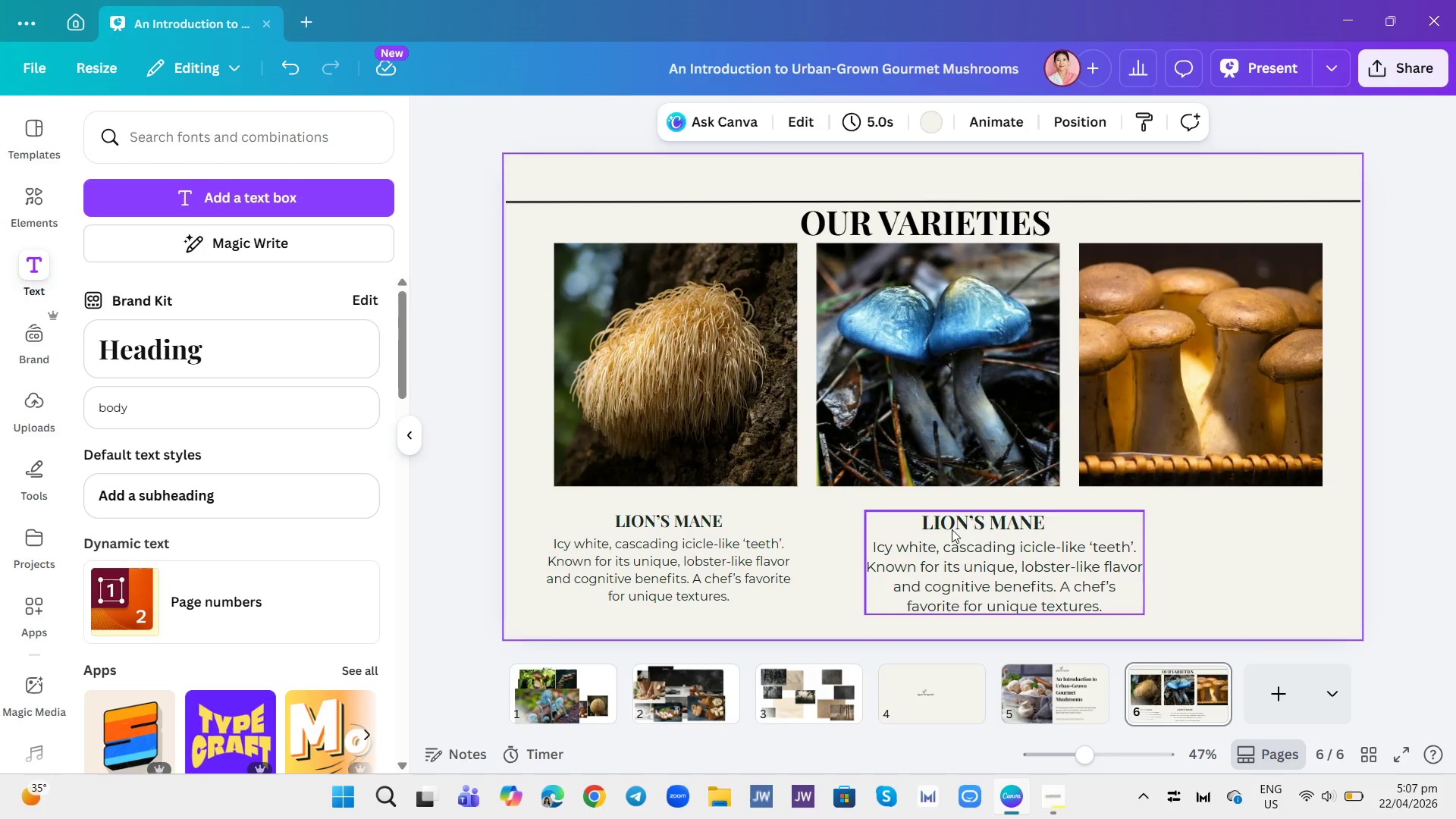 
left_click([957, 530])
 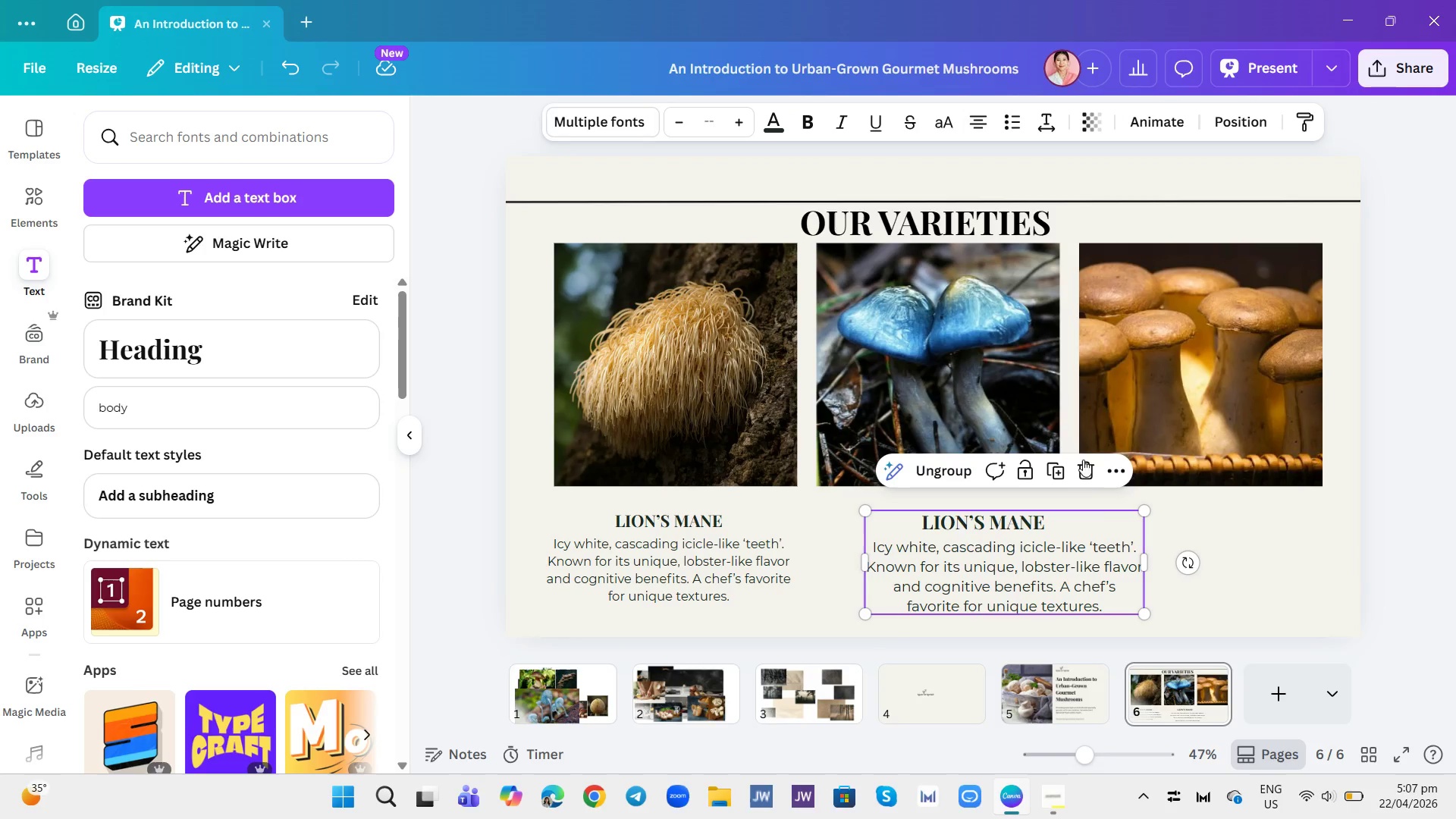 
left_click([1088, 471])
 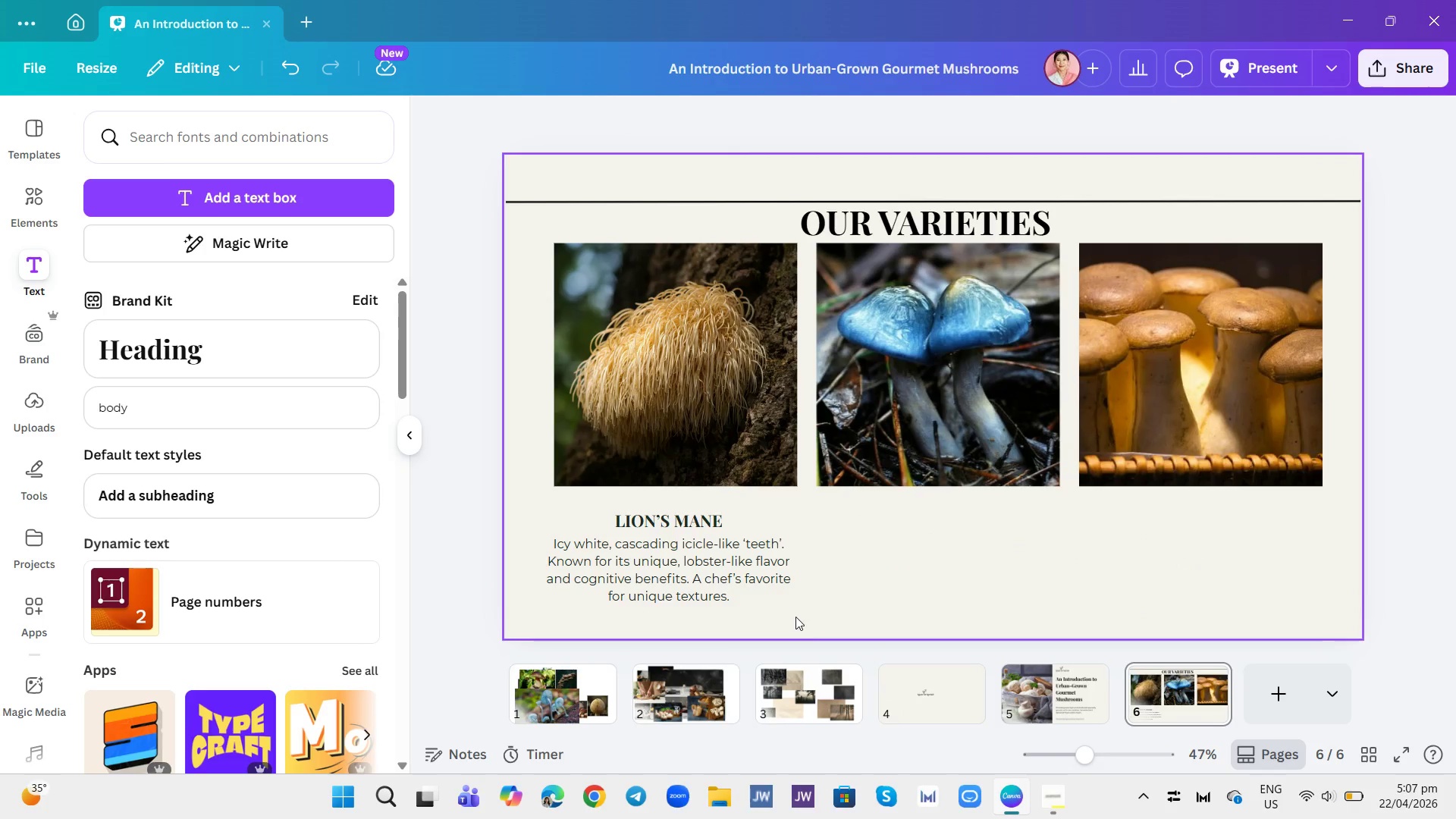 
left_click_drag(start_coordinate=[806, 617], to_coordinate=[581, 511])
 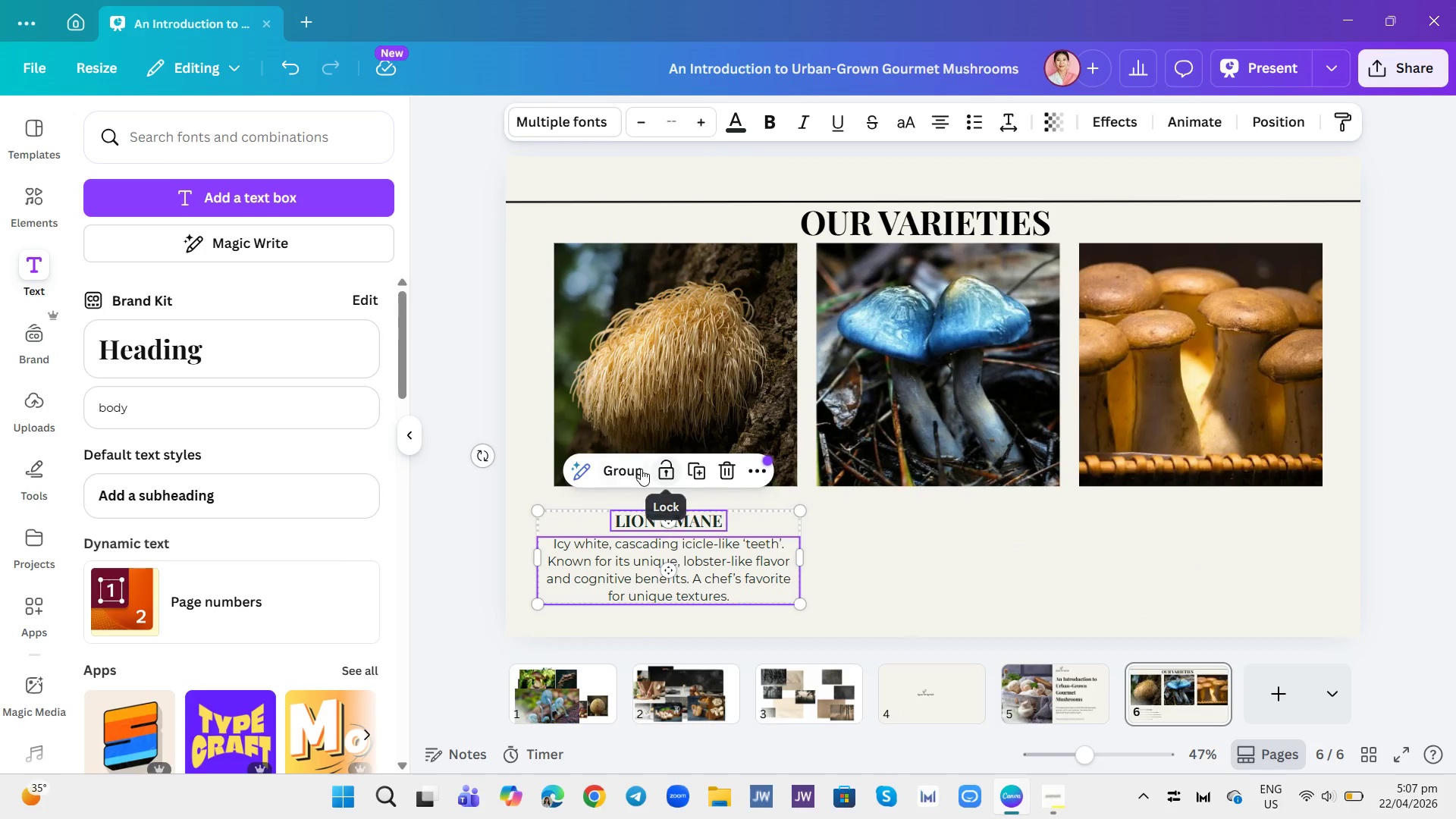 
left_click([624, 469])
 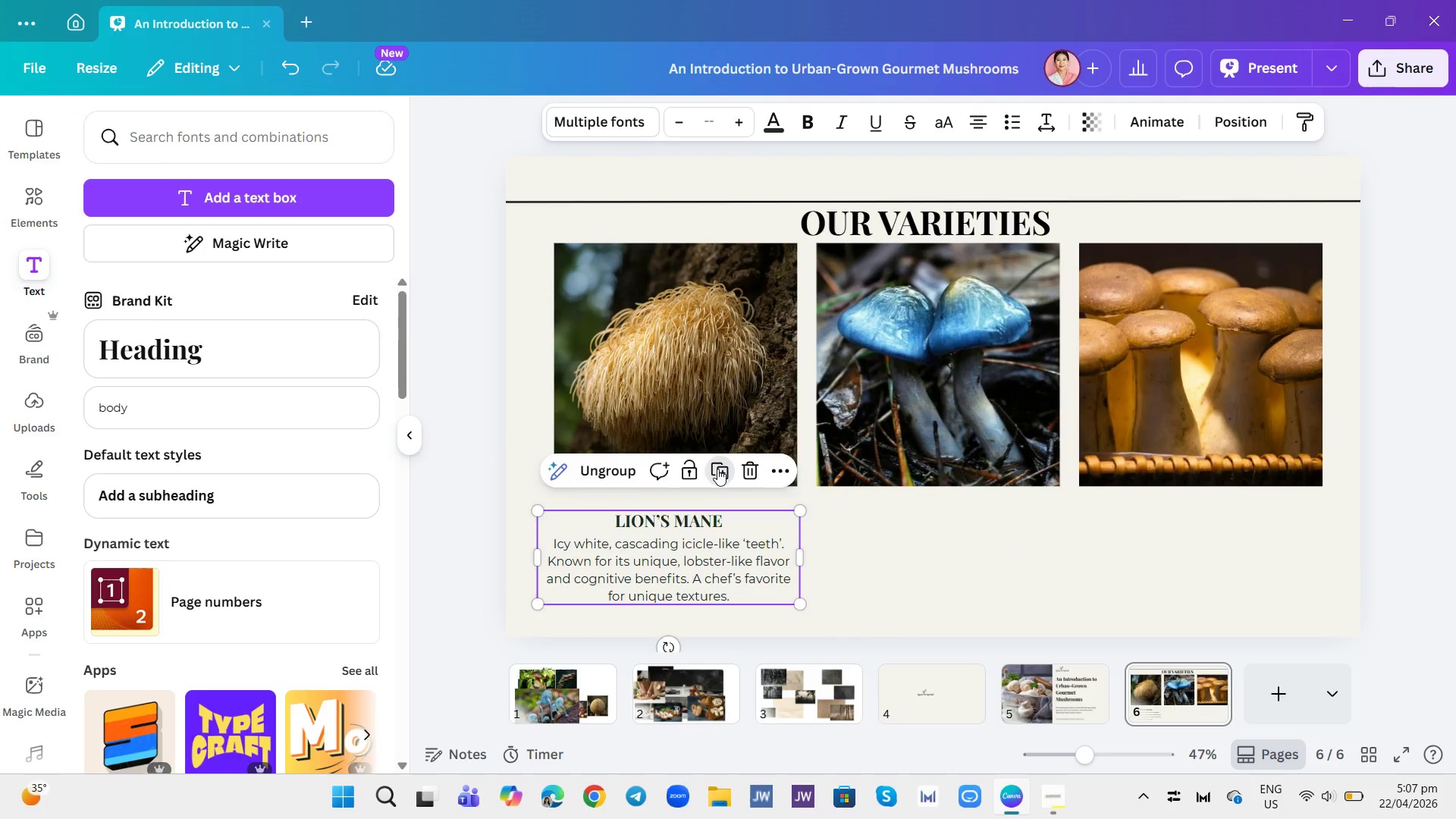 
left_click_drag(start_coordinate=[684, 570], to_coordinate=[937, 559])
 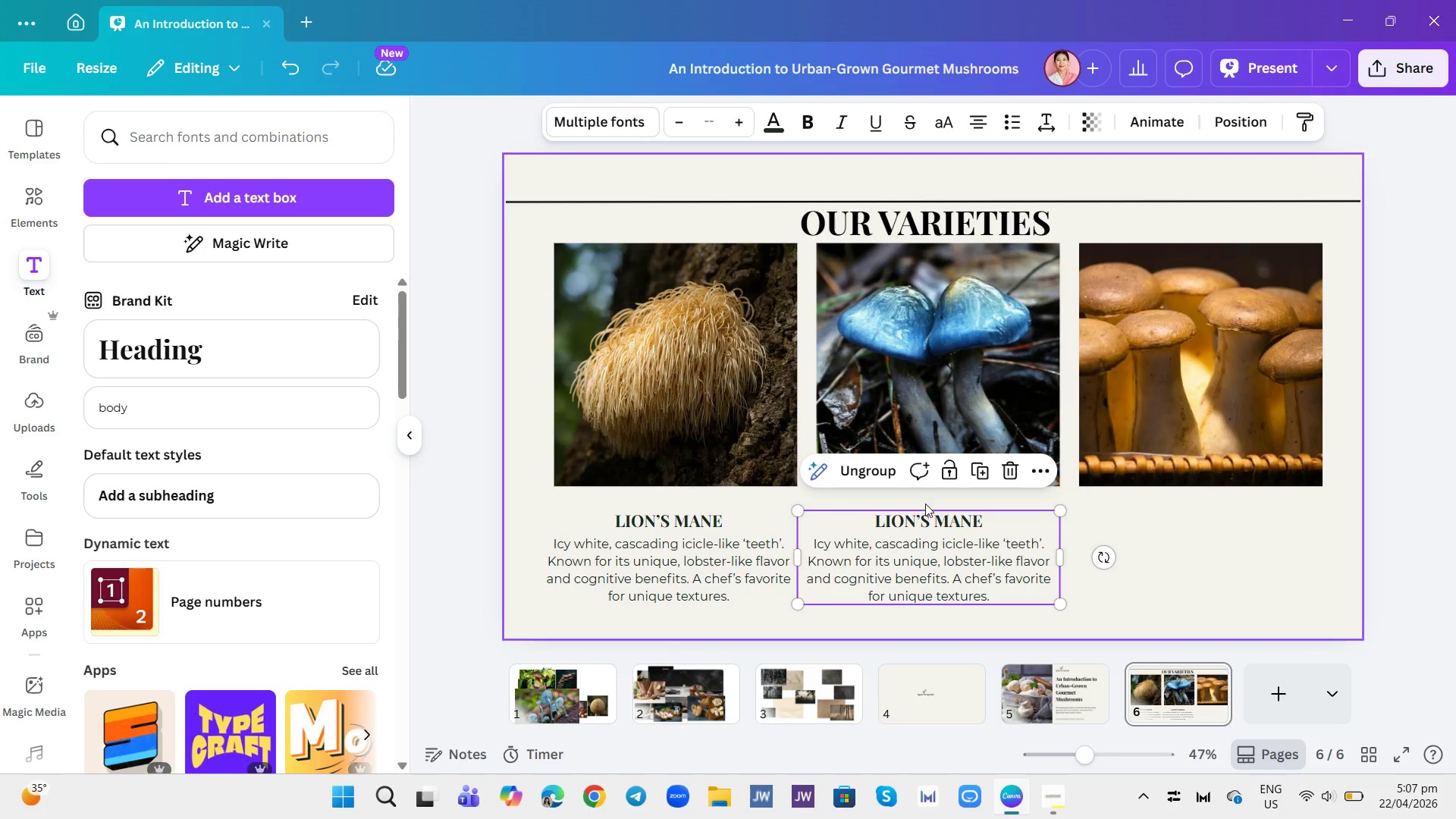 
double_click([929, 519])
 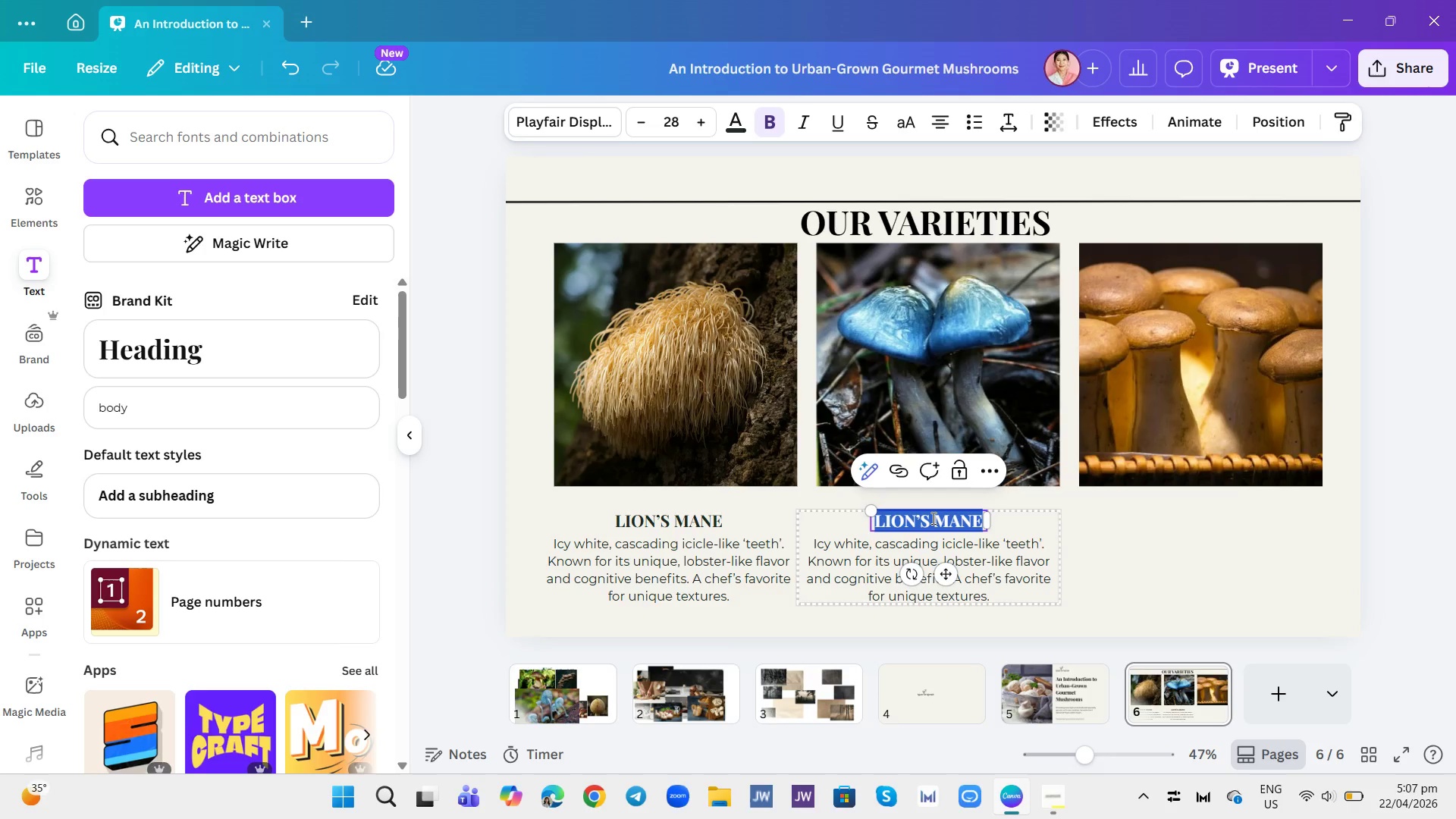 
type(BLUE OYSTER)
 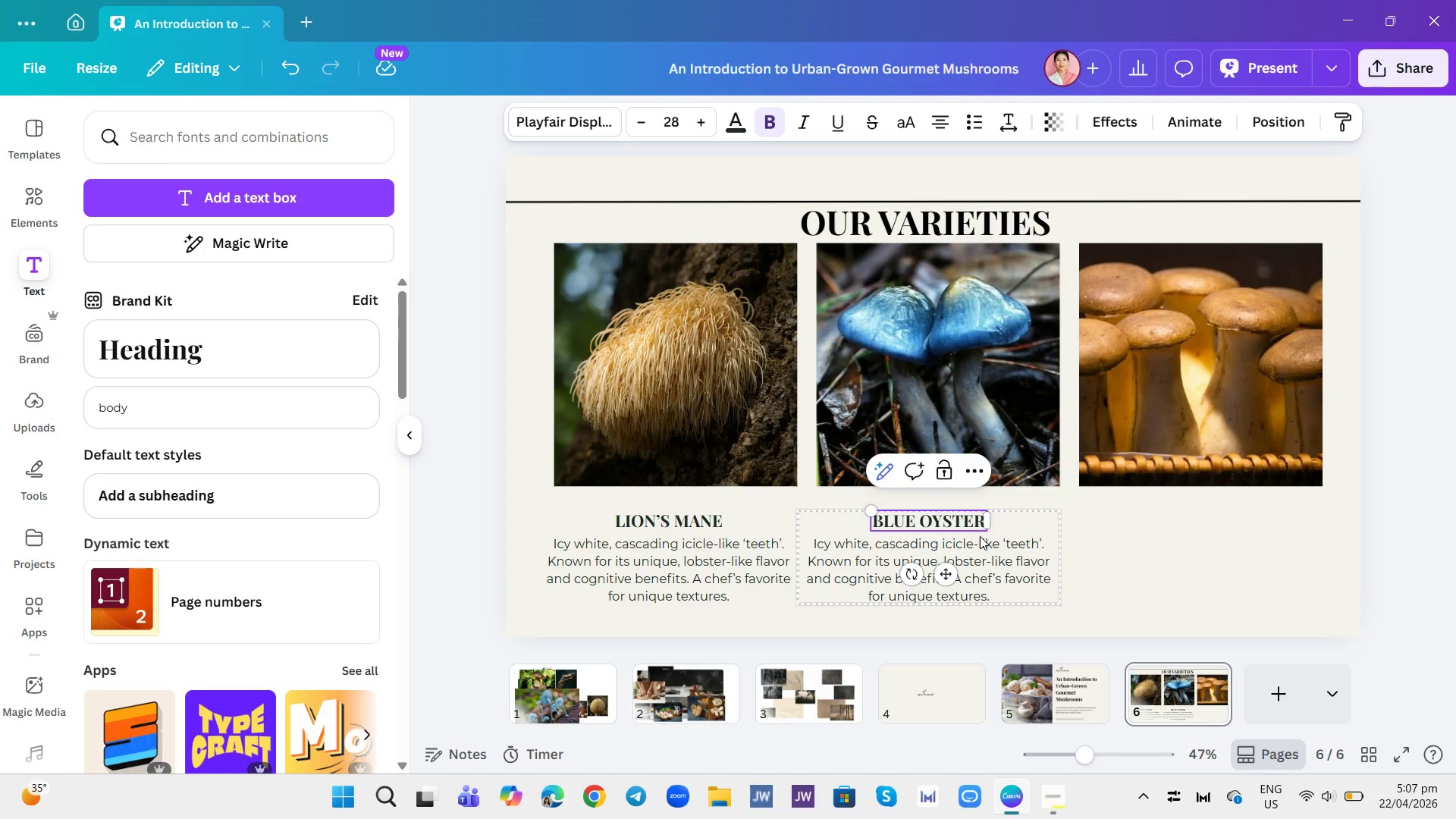 
left_click([990, 554])
 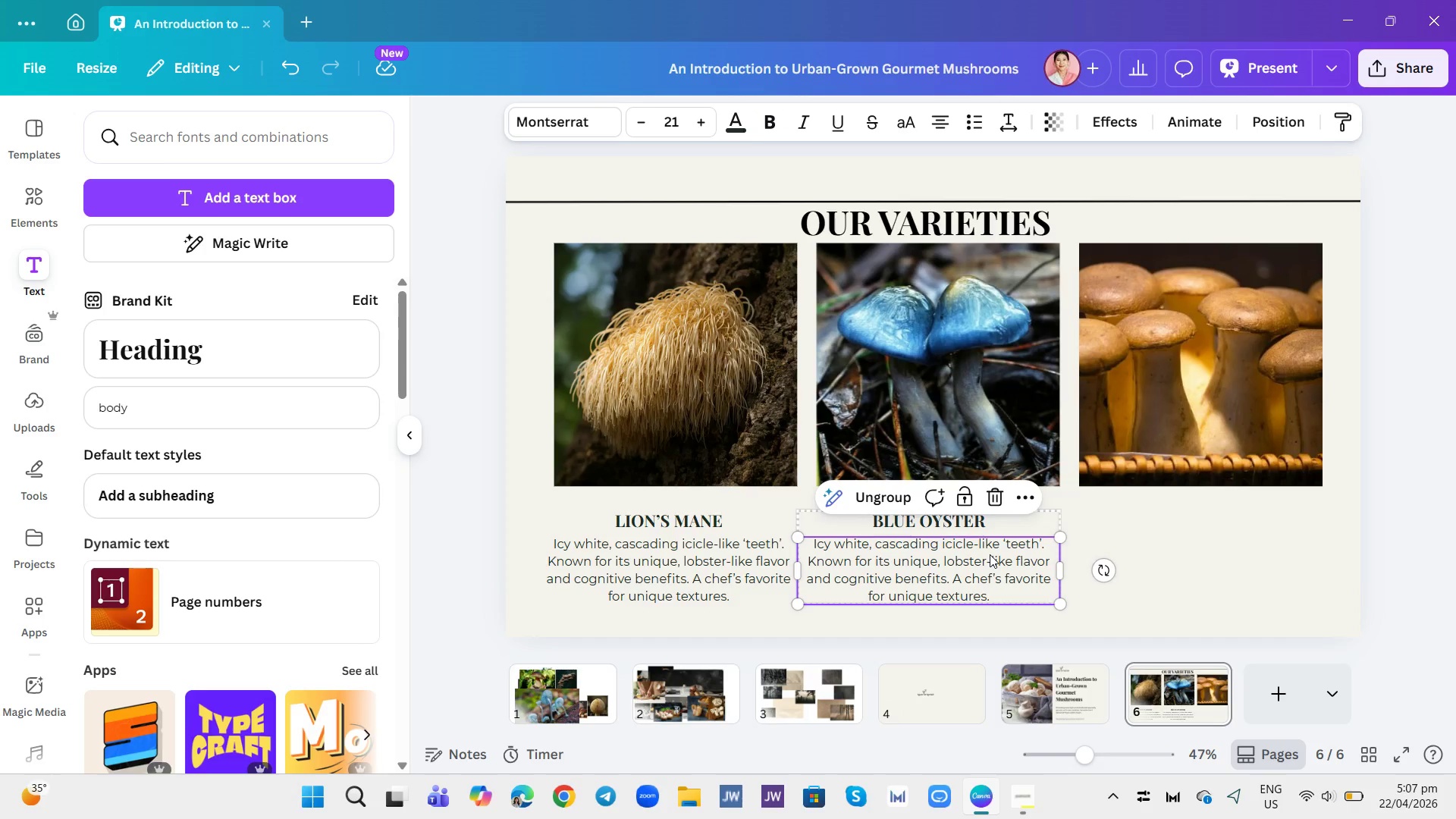 
left_click([990, 554])
 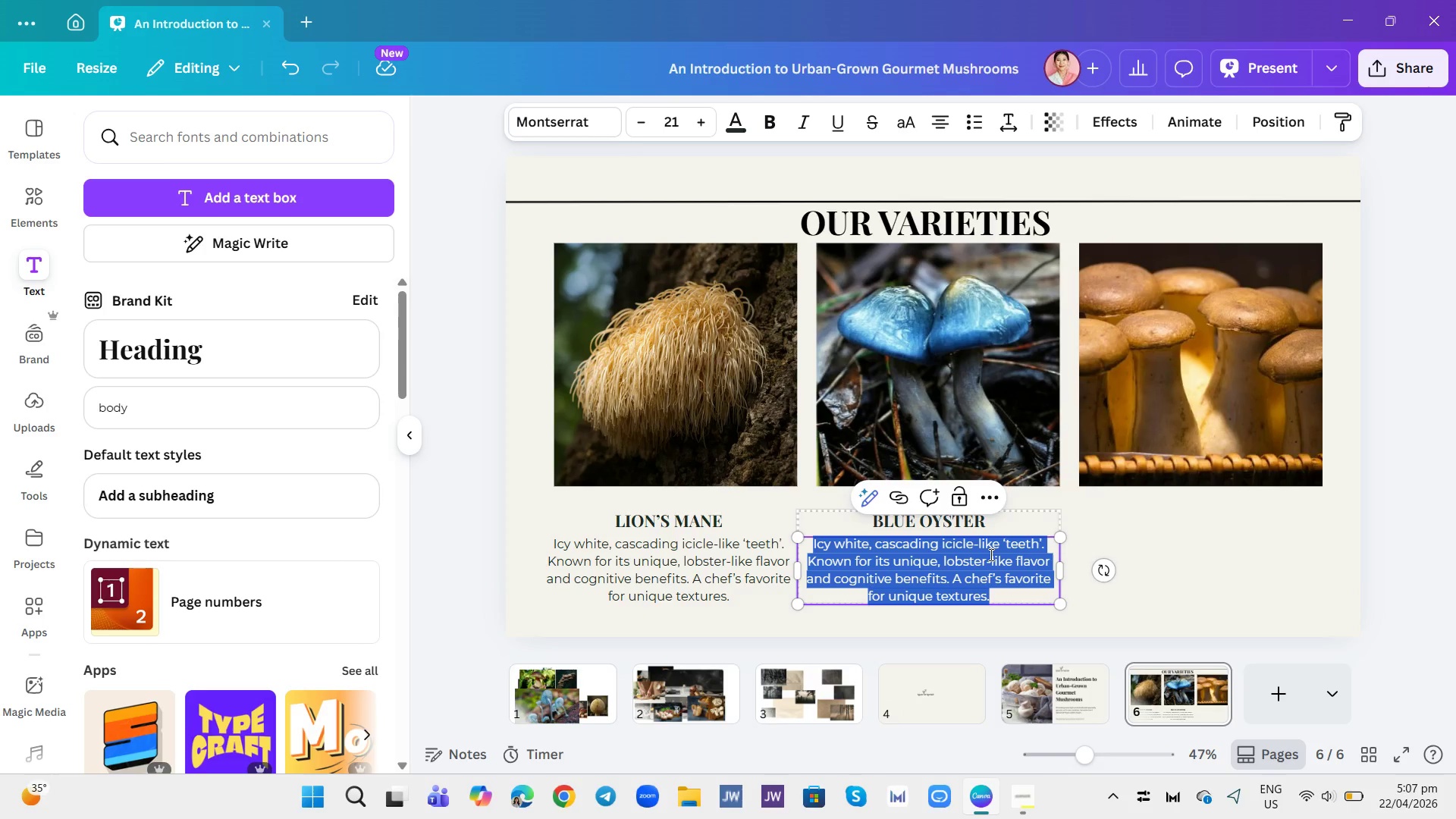 
key(Backspace)
type(Distinct blue-grey color with delicate, fluted caps. Tender and velvety, with a subtle woody and nutty aroma. )
 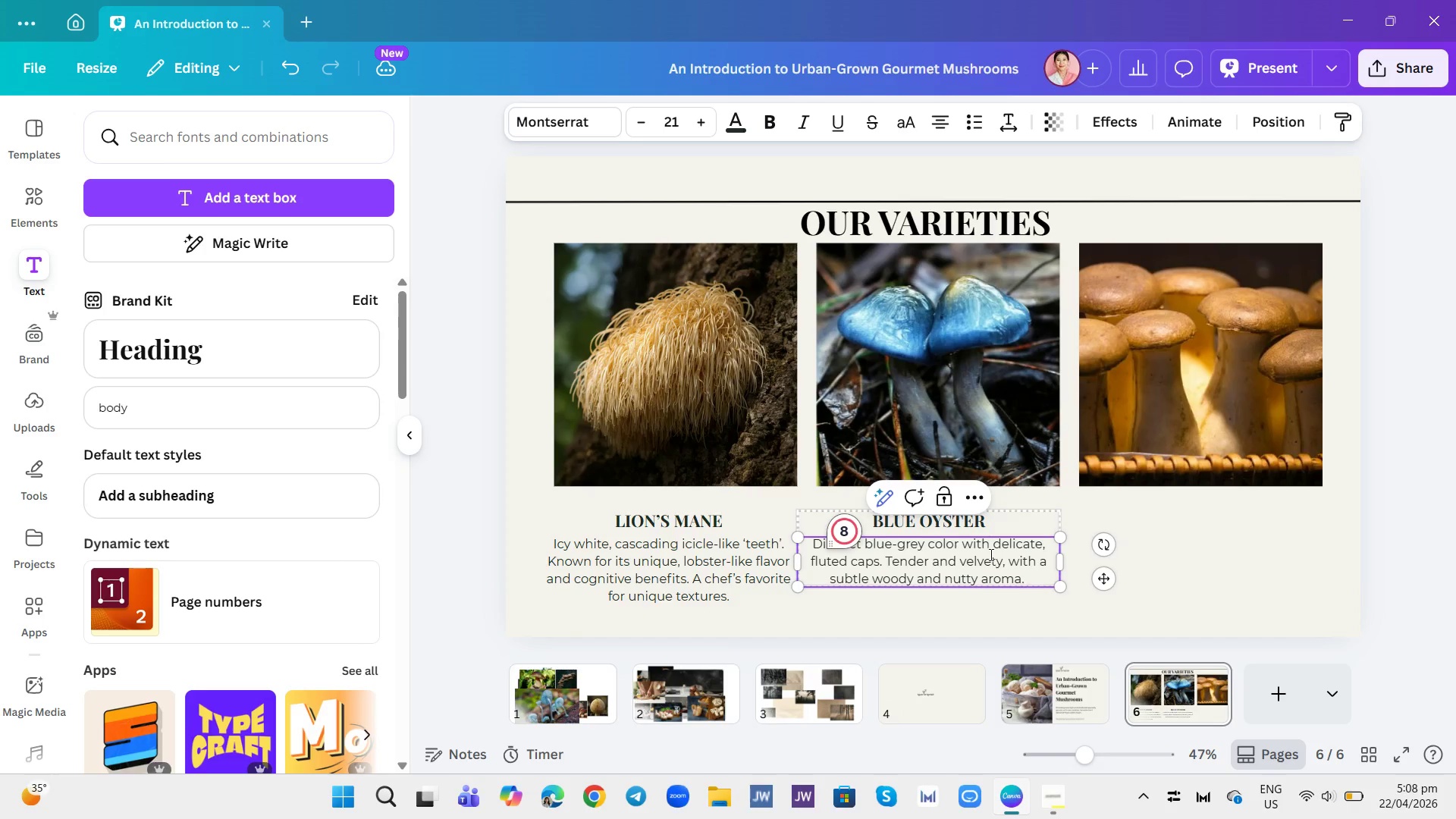 
key(Enter)
 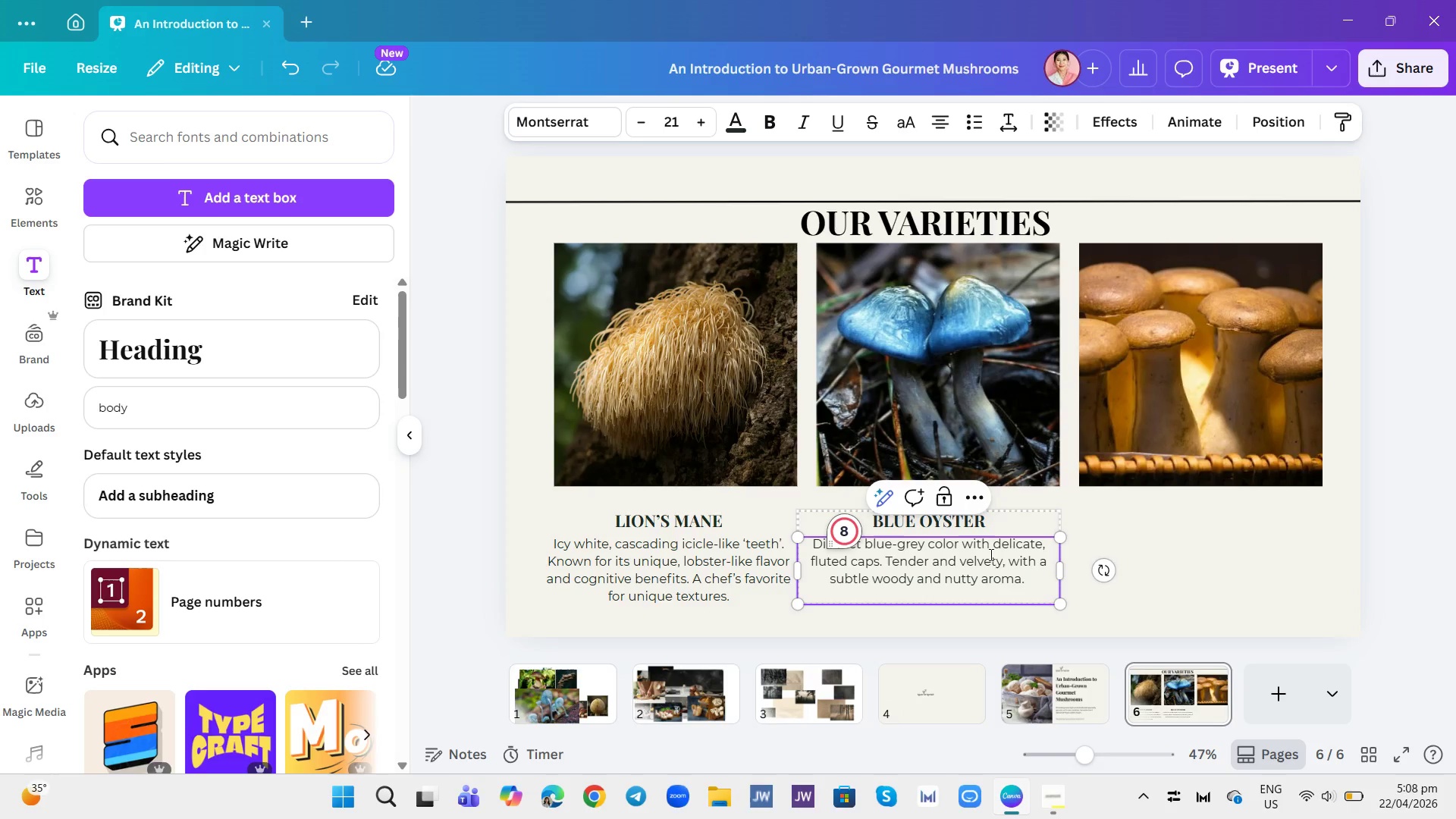 
type(Perfect for sau)
key(Backspace)
type(uteing.)
 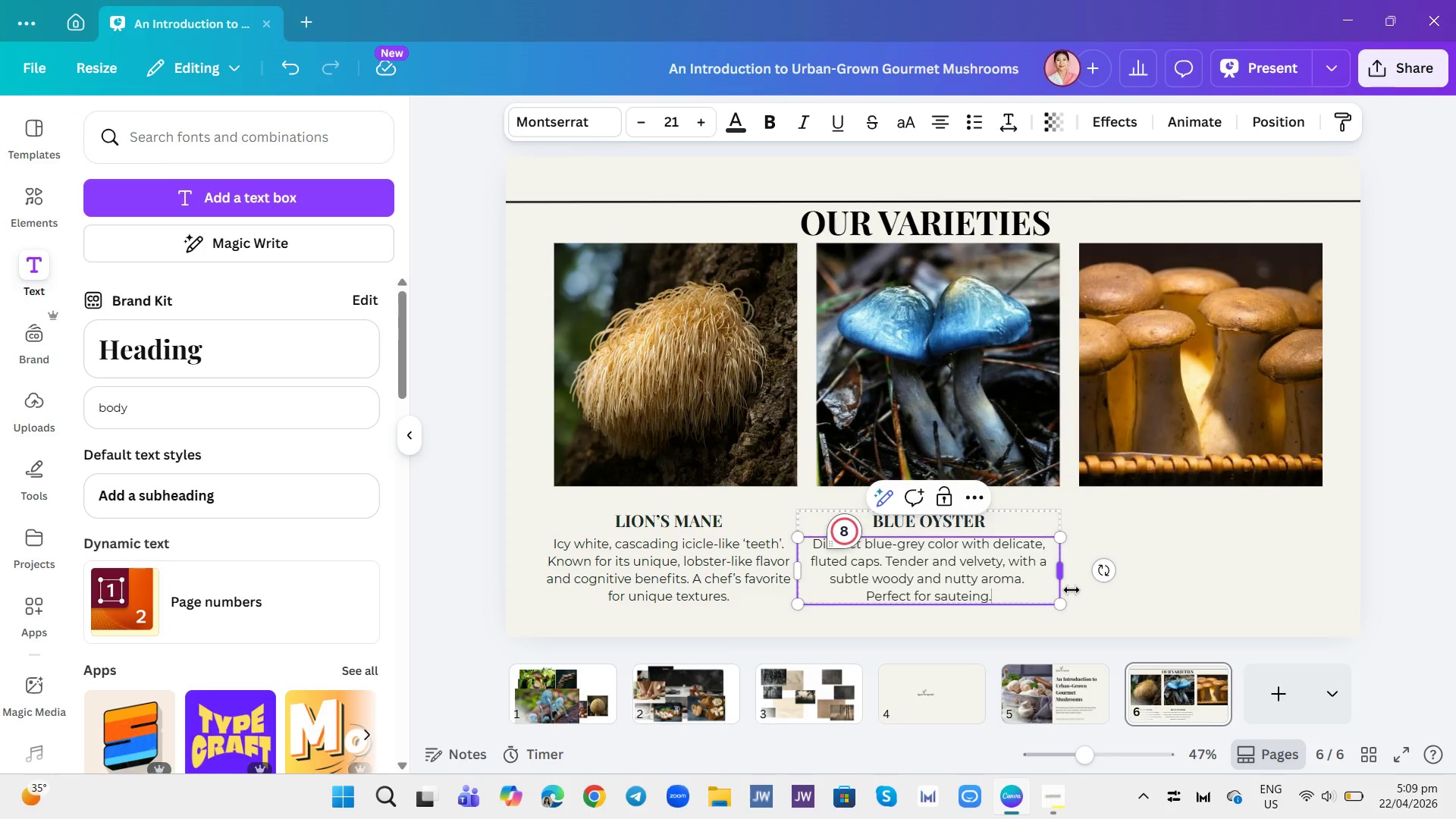 
double_click([1179, 533])
 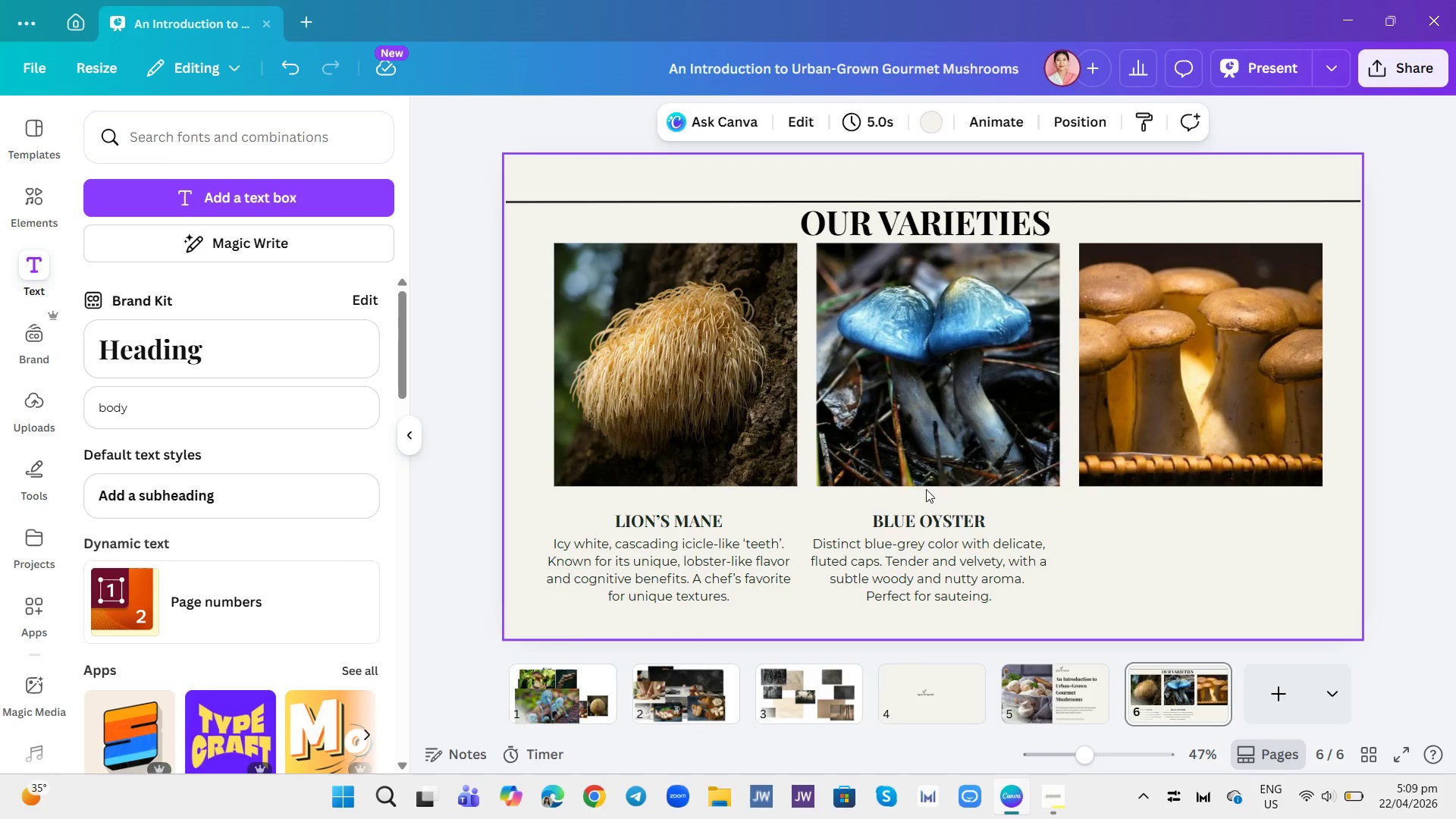 
left_click([1101, 563])
 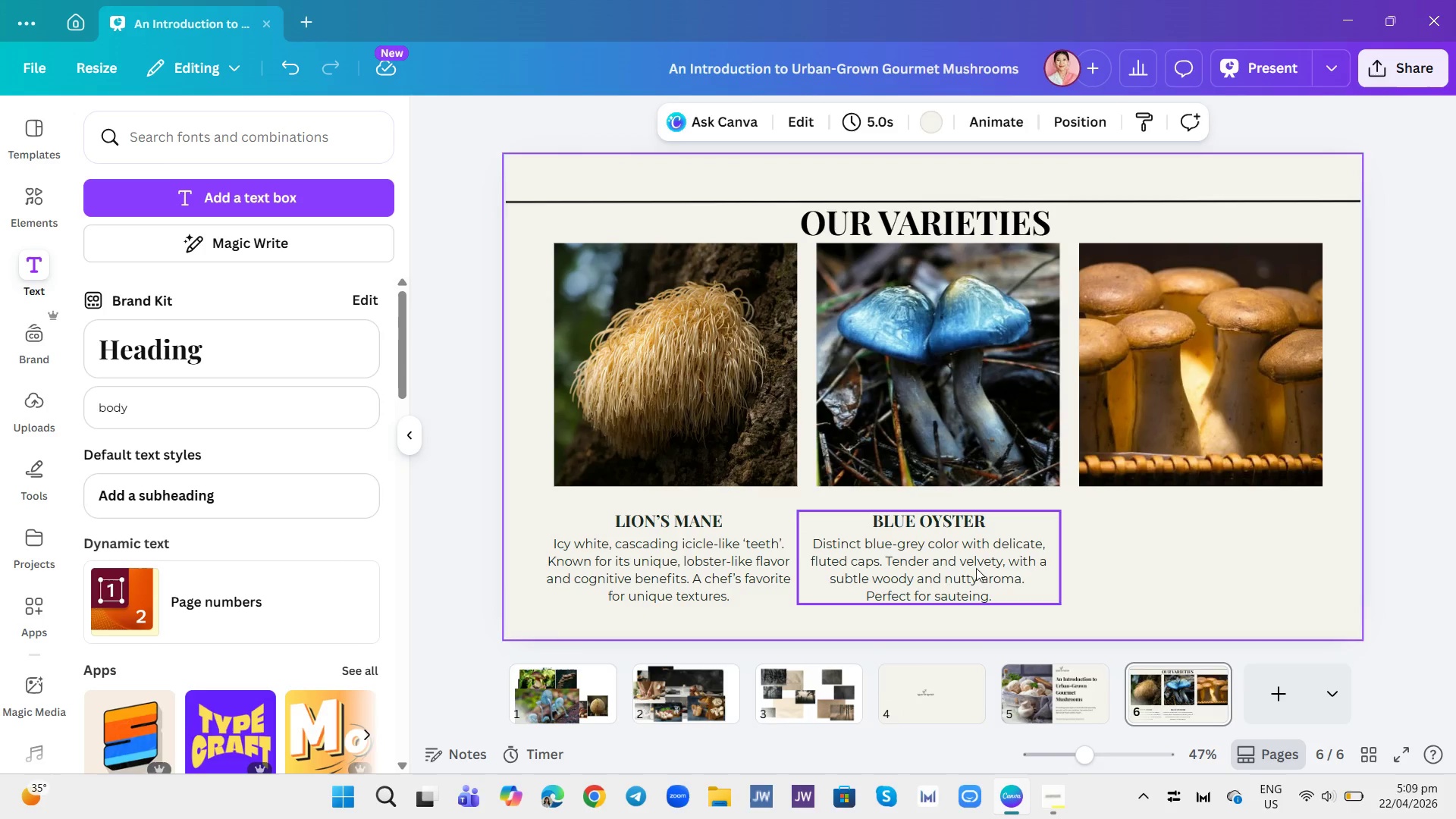 
left_click([950, 568])
 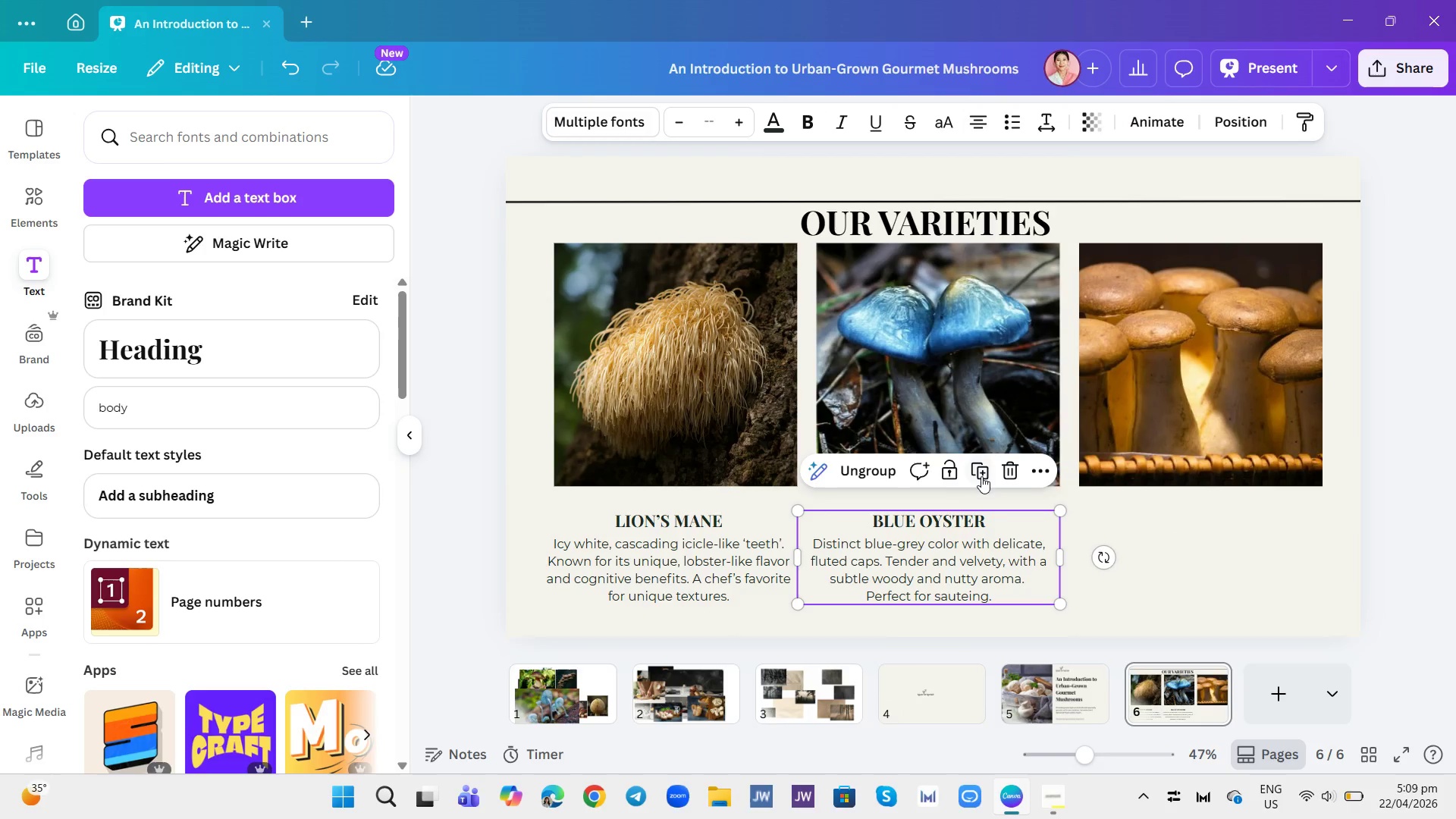 
left_click([979, 468])
 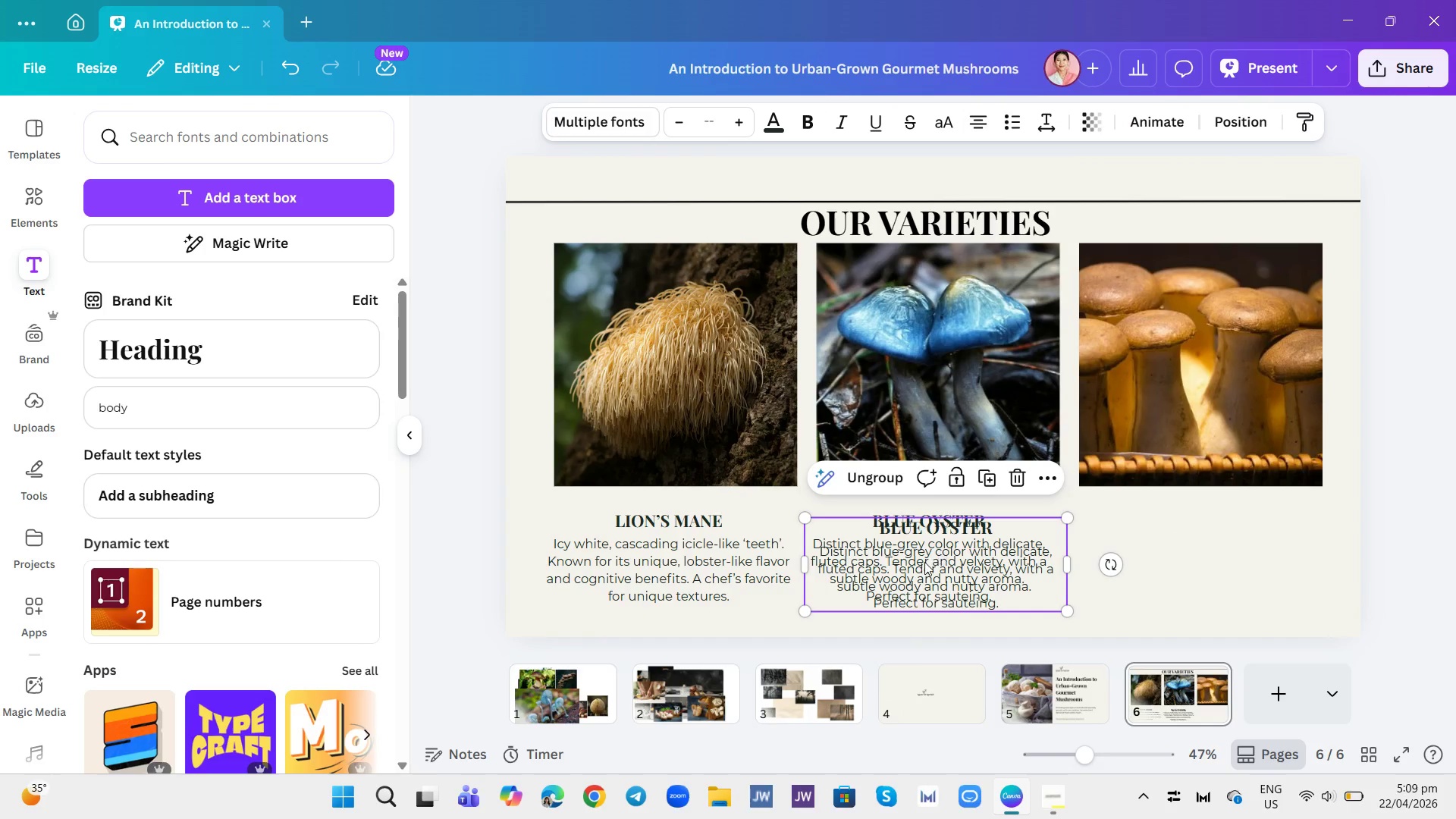 
left_click_drag(start_coordinate=[924, 562], to_coordinate=[1185, 552])
 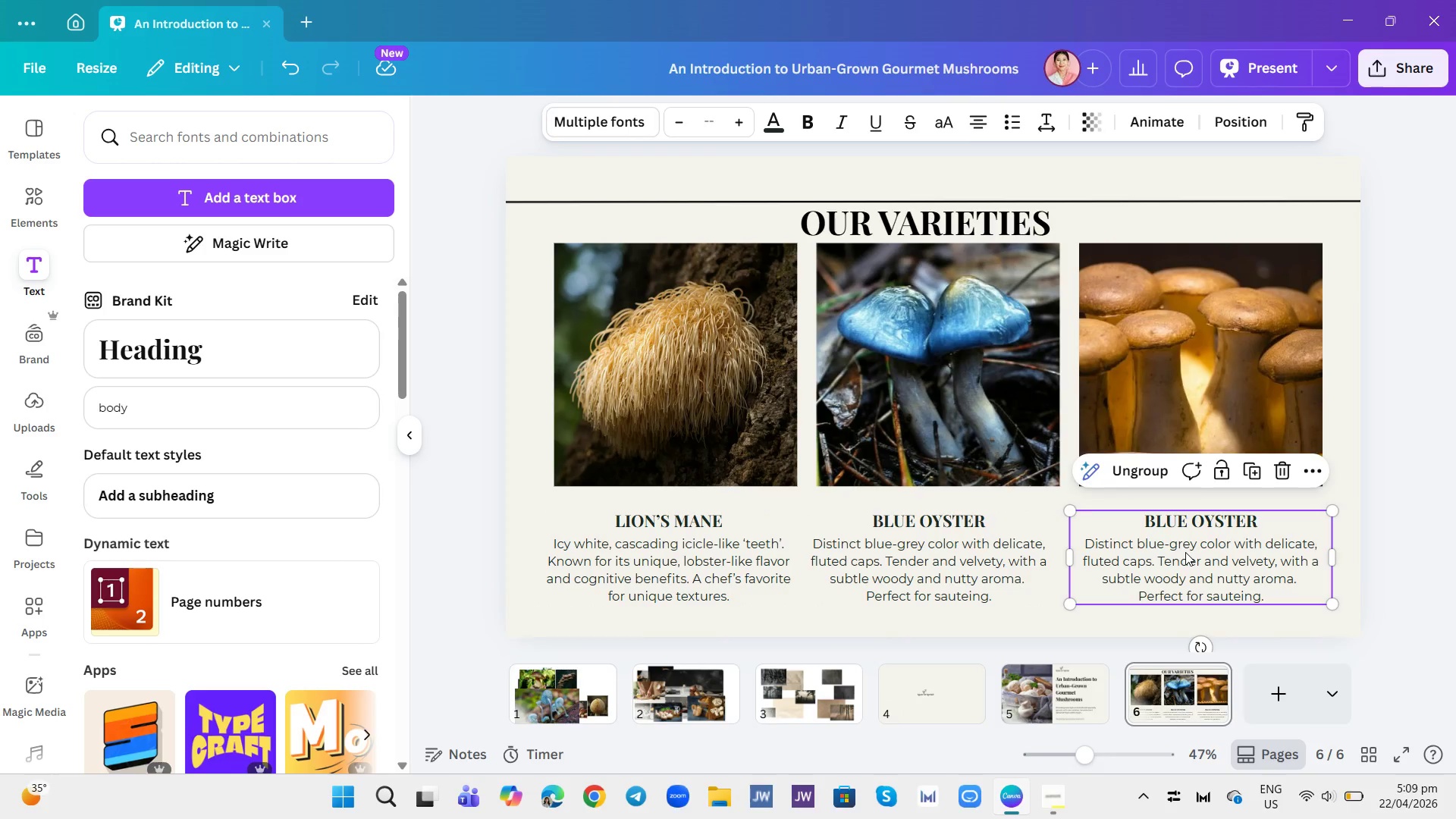 
left_click([1185, 552])
 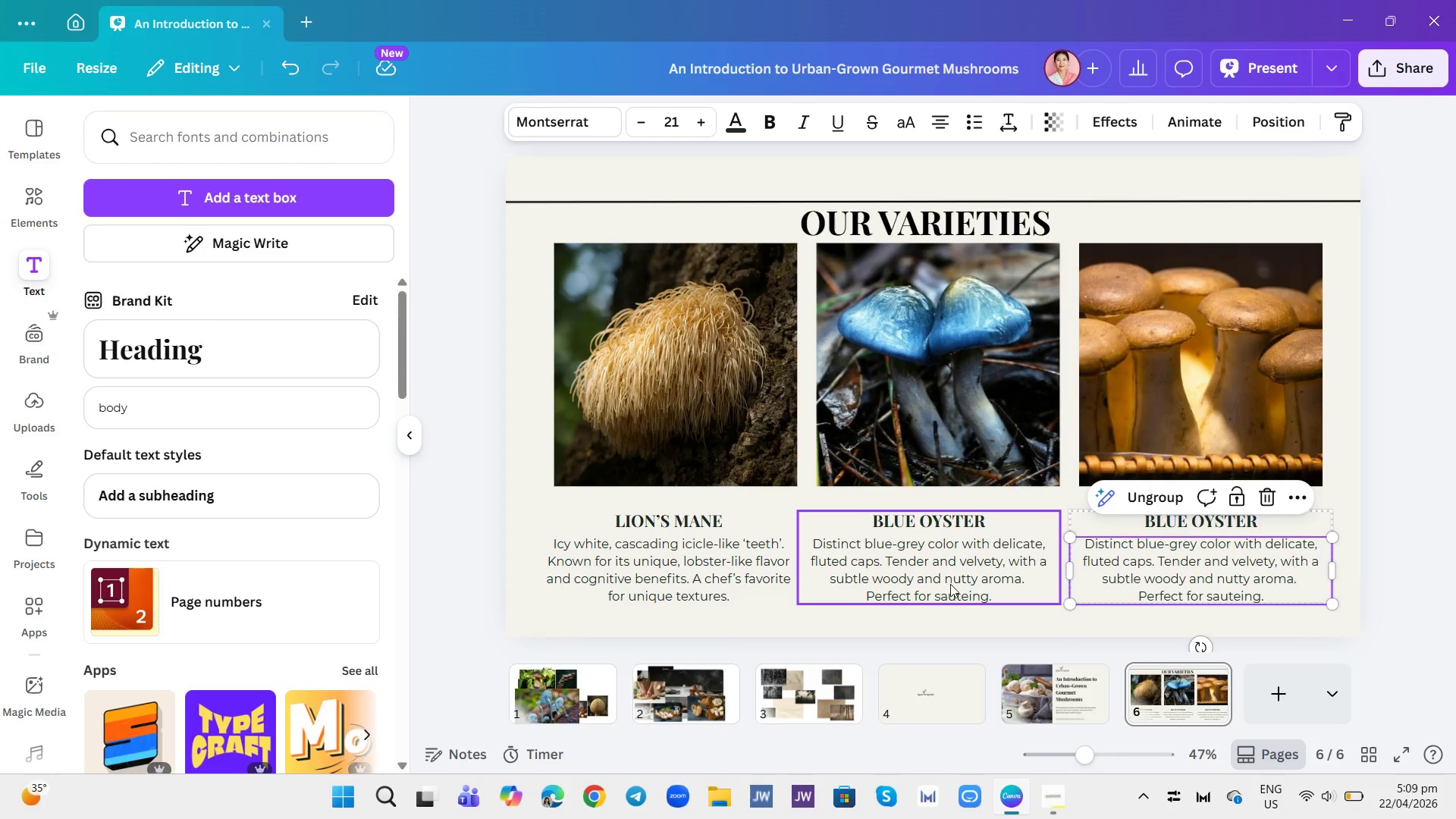 
wait(11.22)
 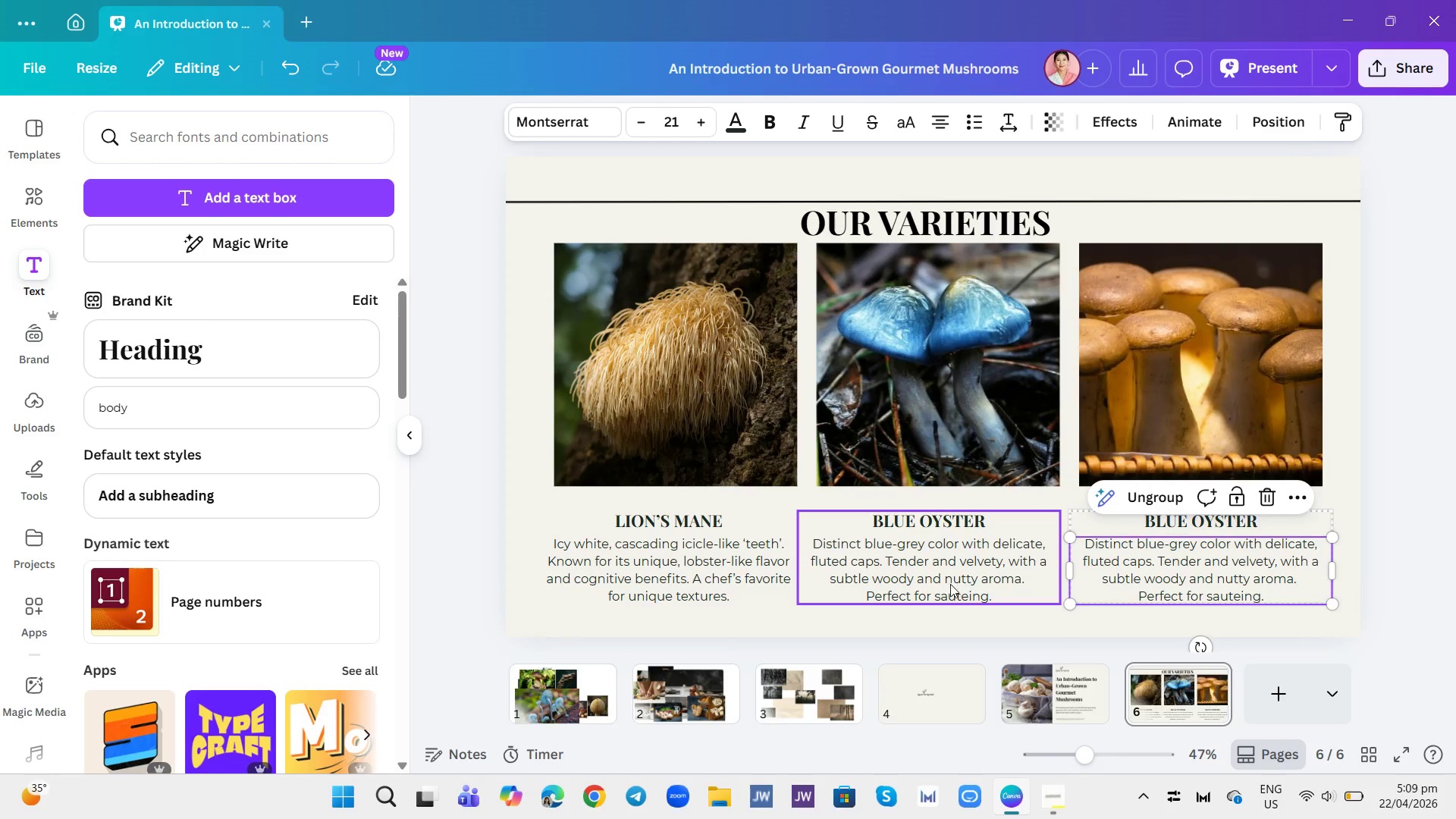 
left_click([1121, 560])
 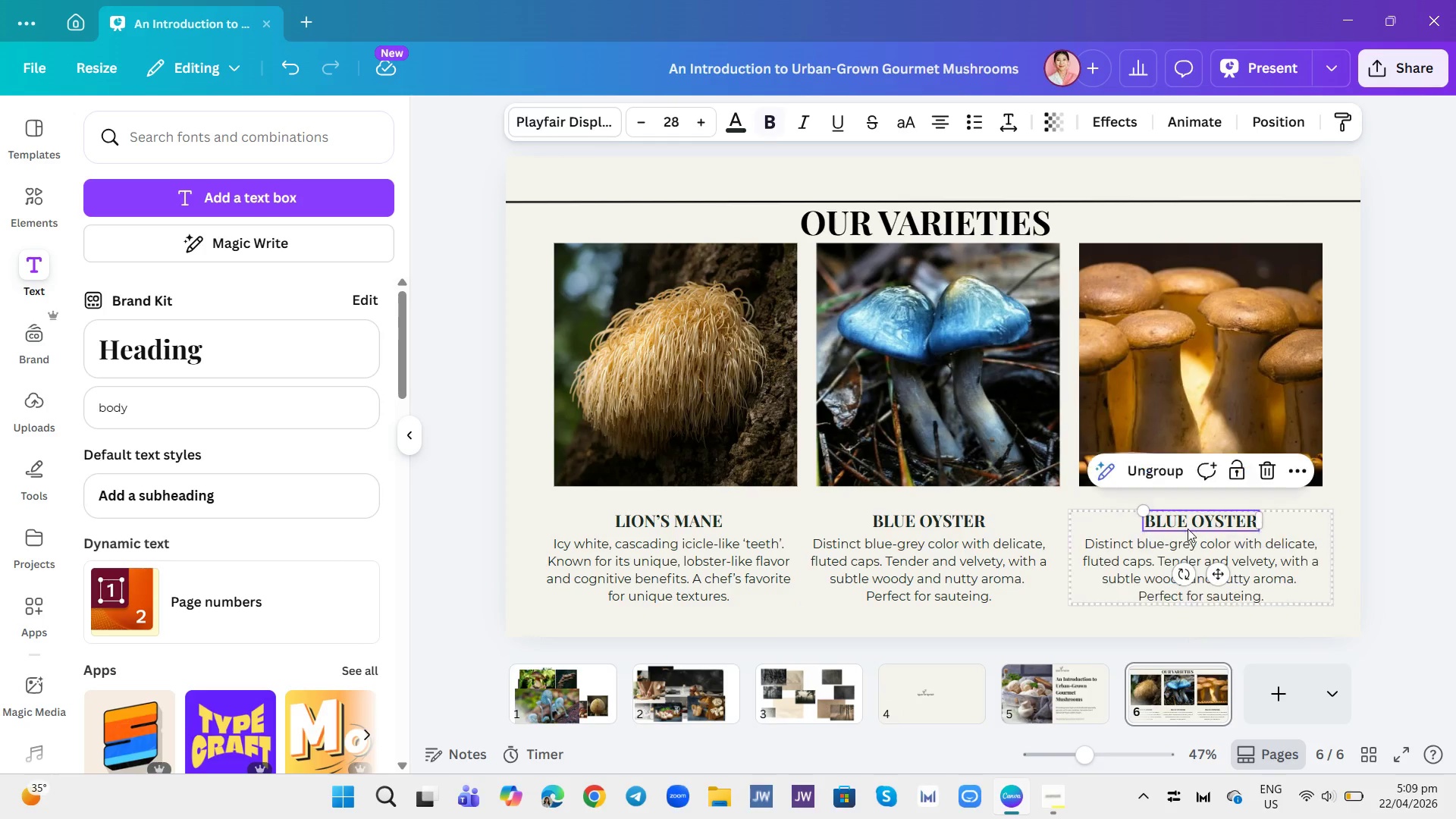 
double_click([1190, 524])
 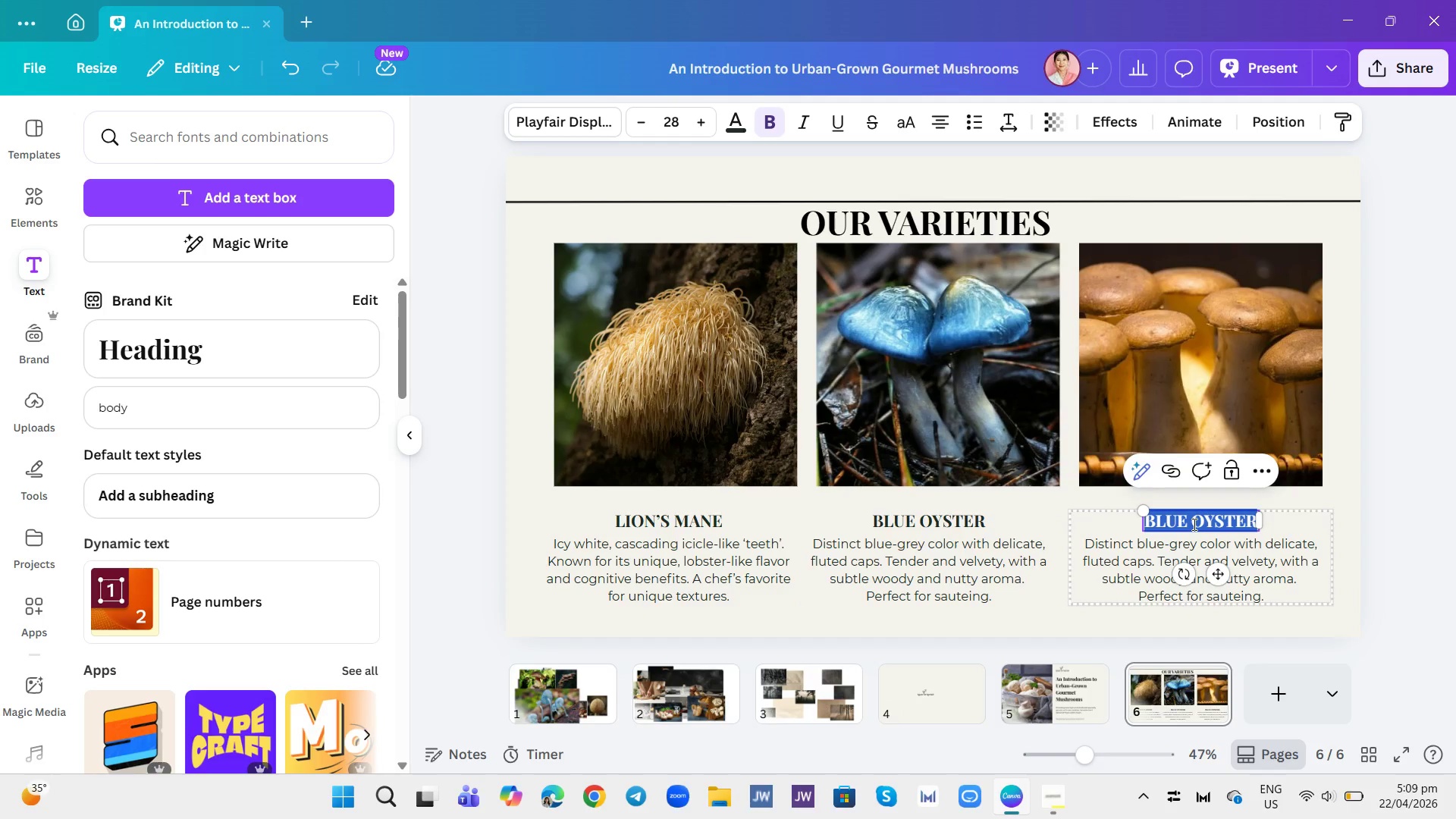 
type(ki)
key(Backspace)
key(Backspace)
type(a)
key(Backspace)
type(KING TRUMPET)
 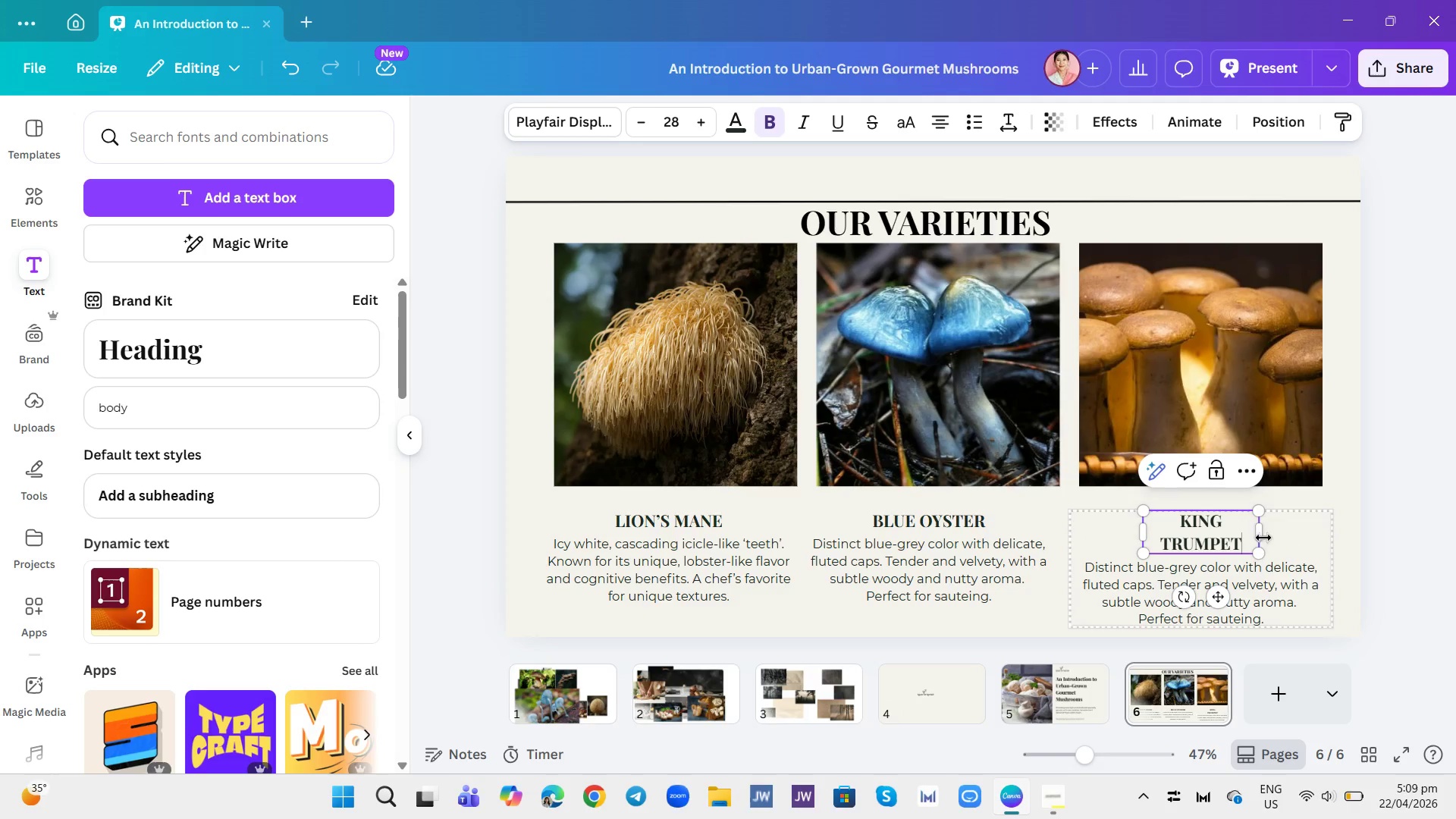 
left_click_drag(start_coordinate=[1261, 532], to_coordinate=[1276, 538])
 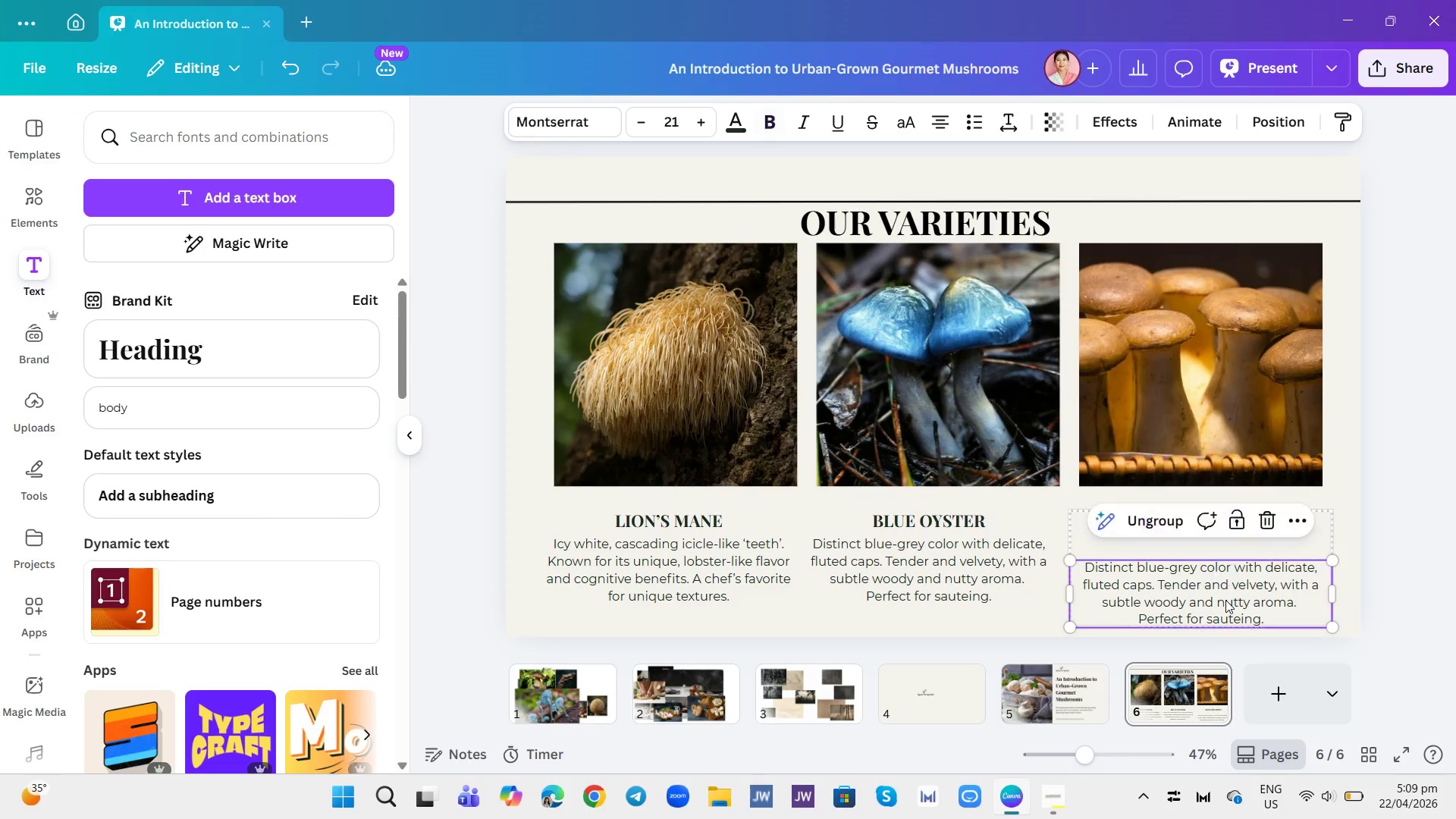 
double_click([1225, 600])
 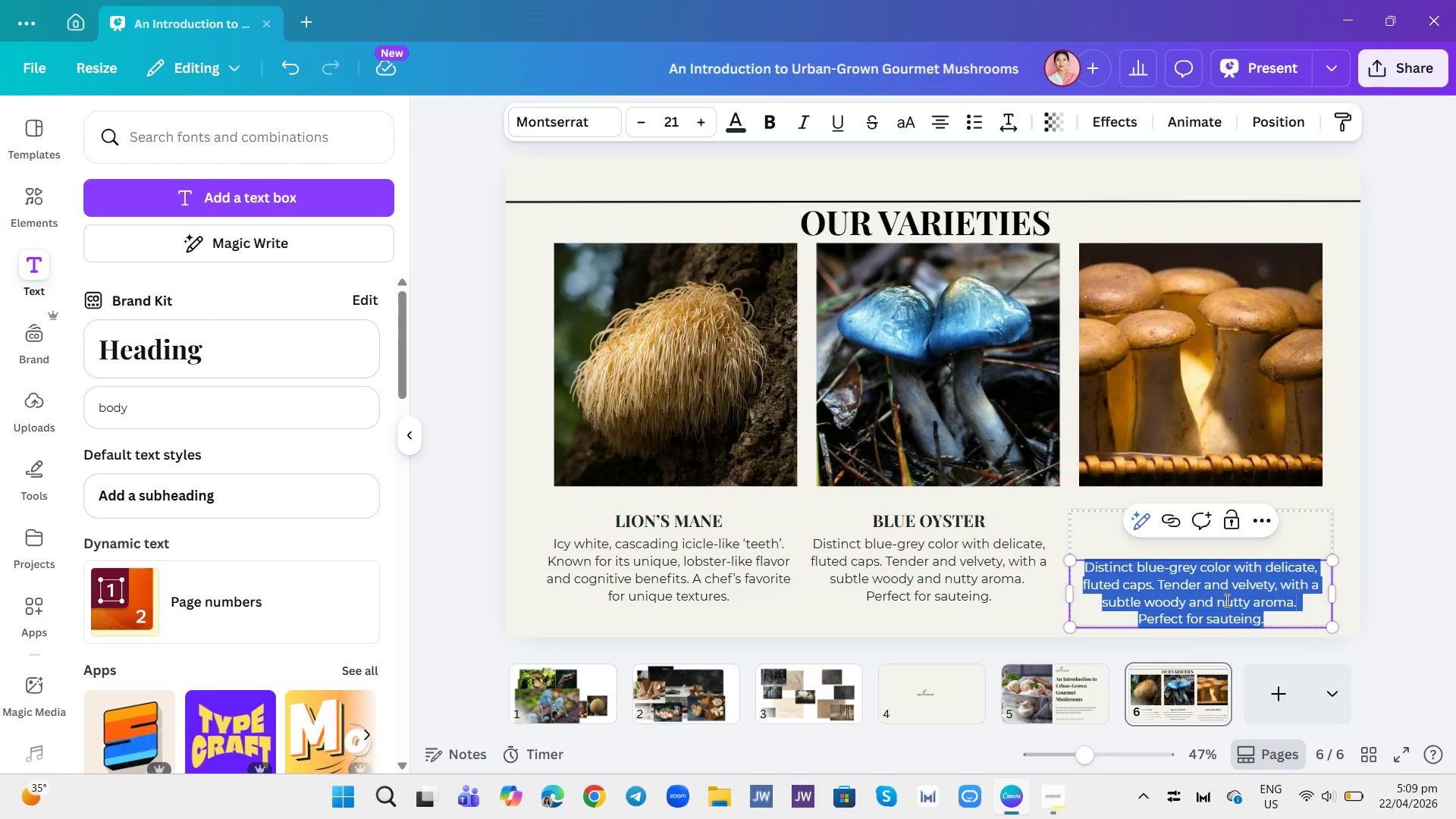 
key(Backspace)
 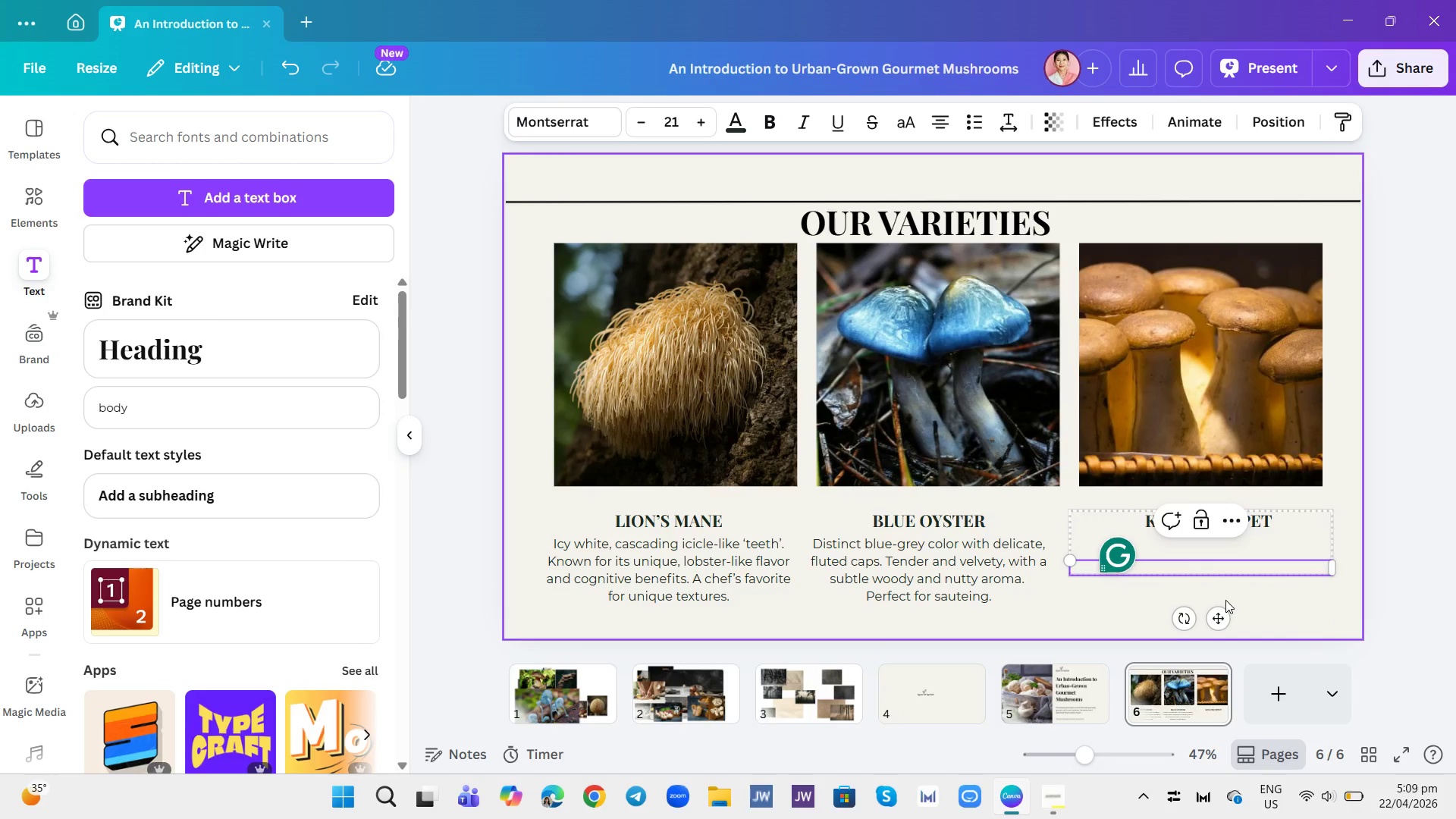 
key(Backspace)
 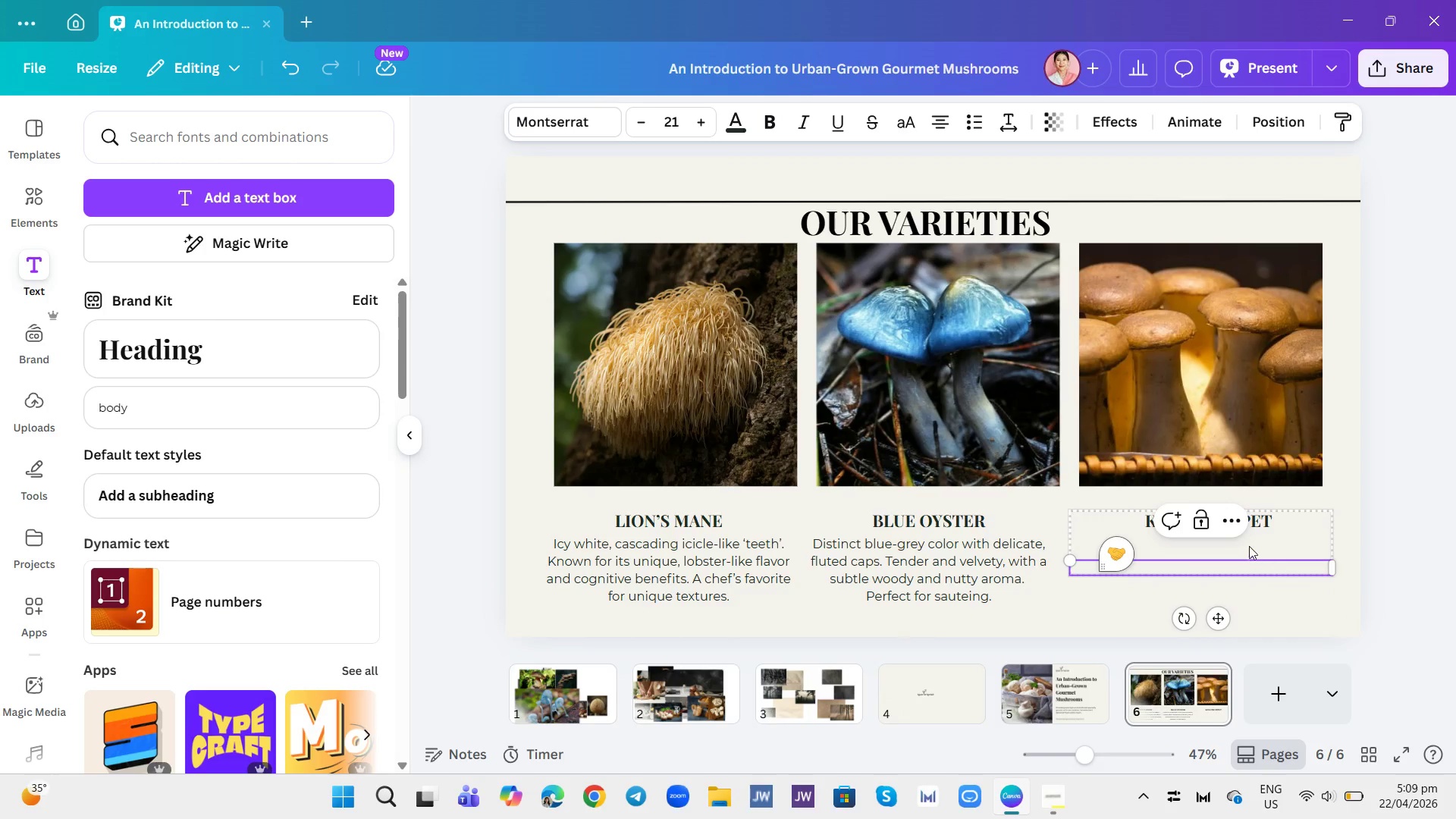 
double_click([1245, 542])
 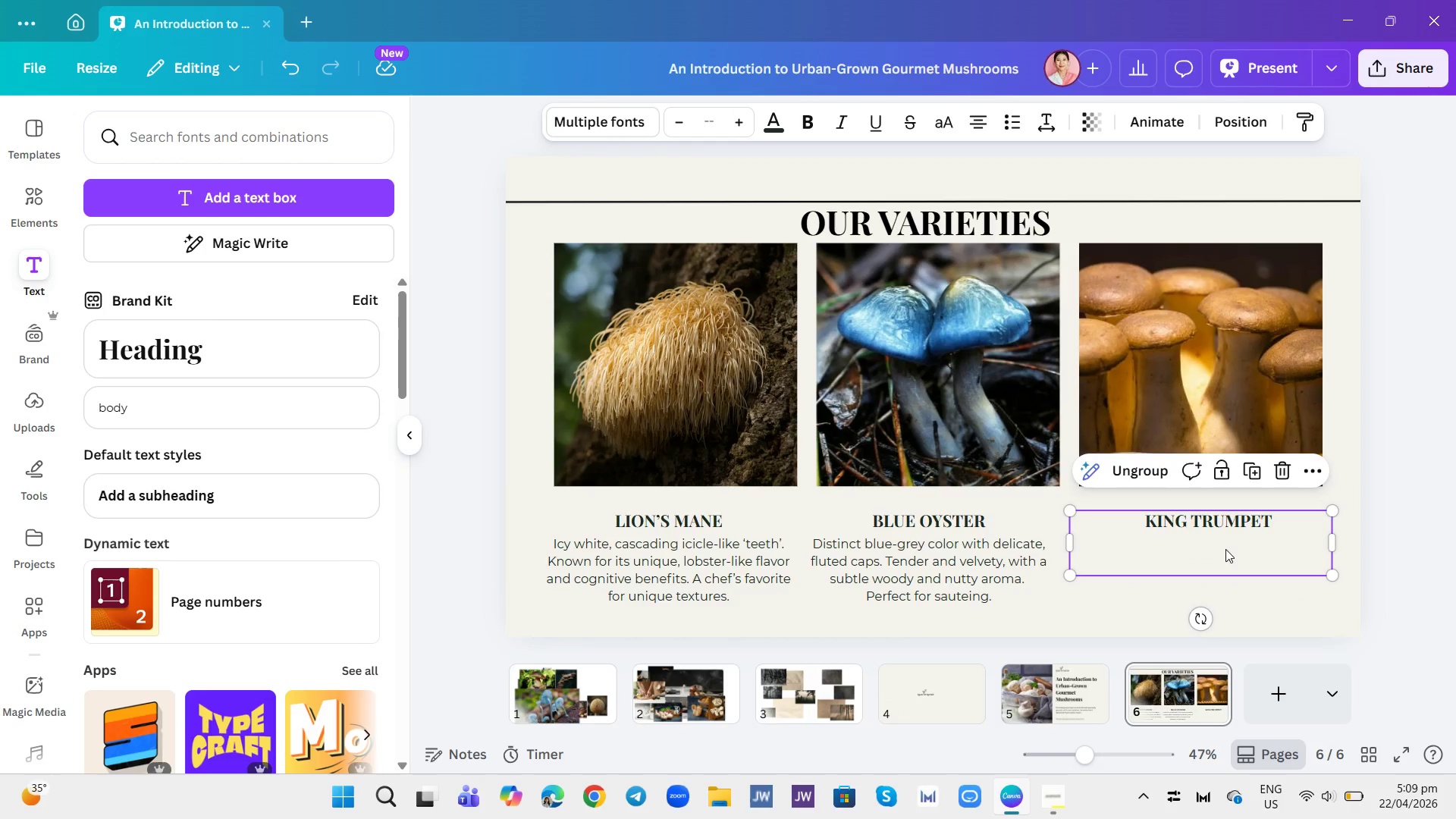 
triple_click([1225, 549])
 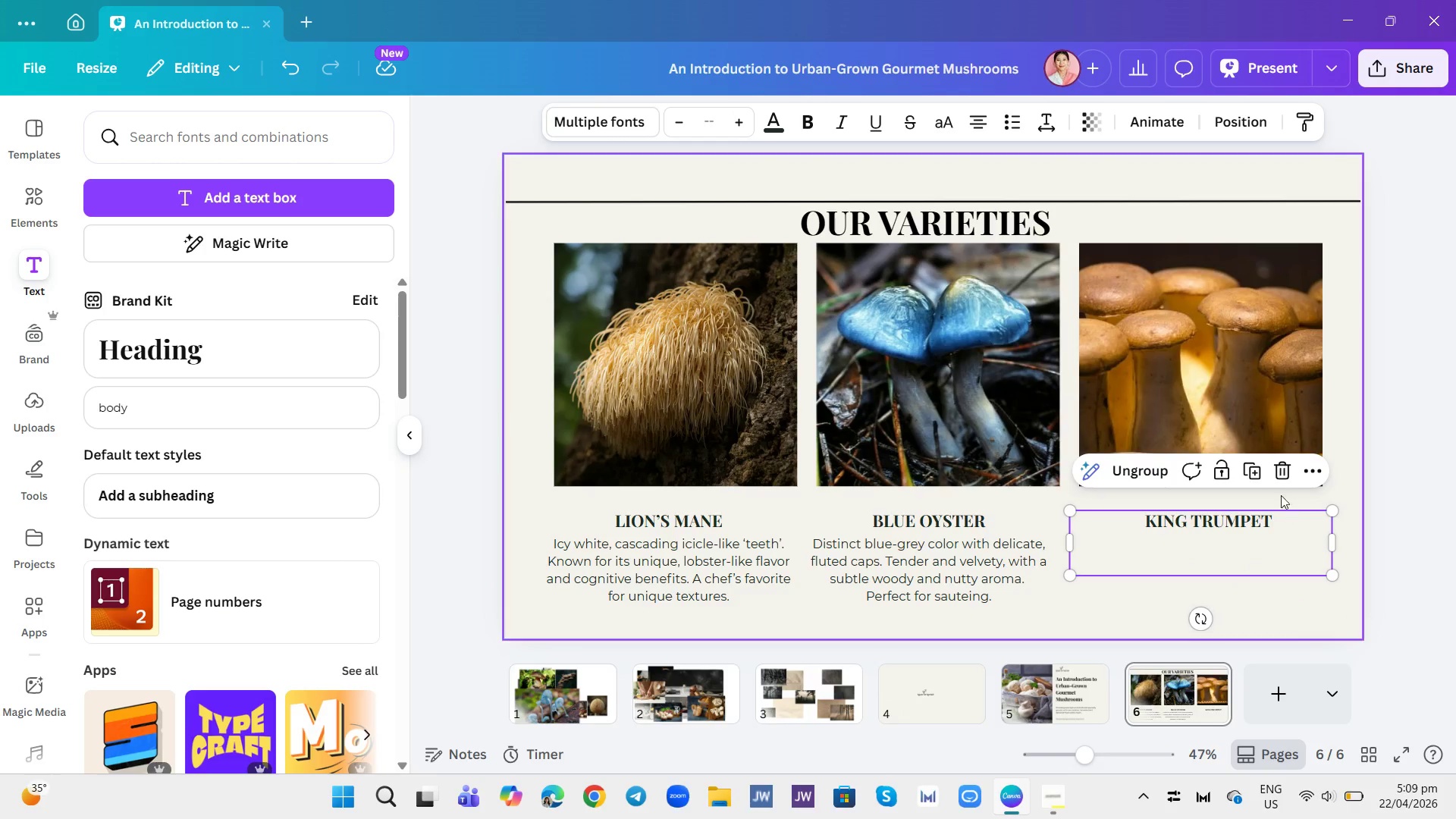 
left_click([1281, 470])
 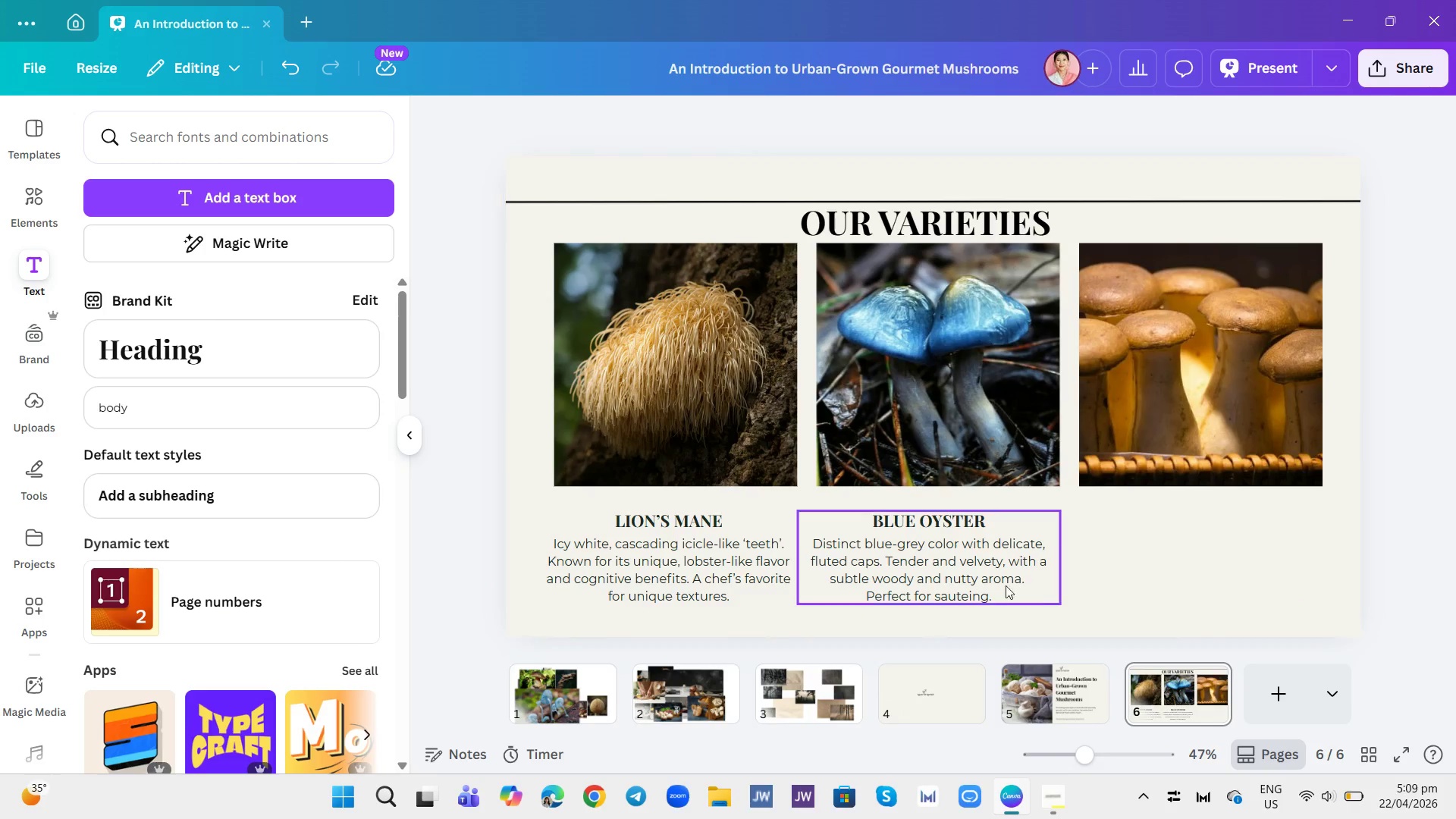 
left_click([990, 573])
 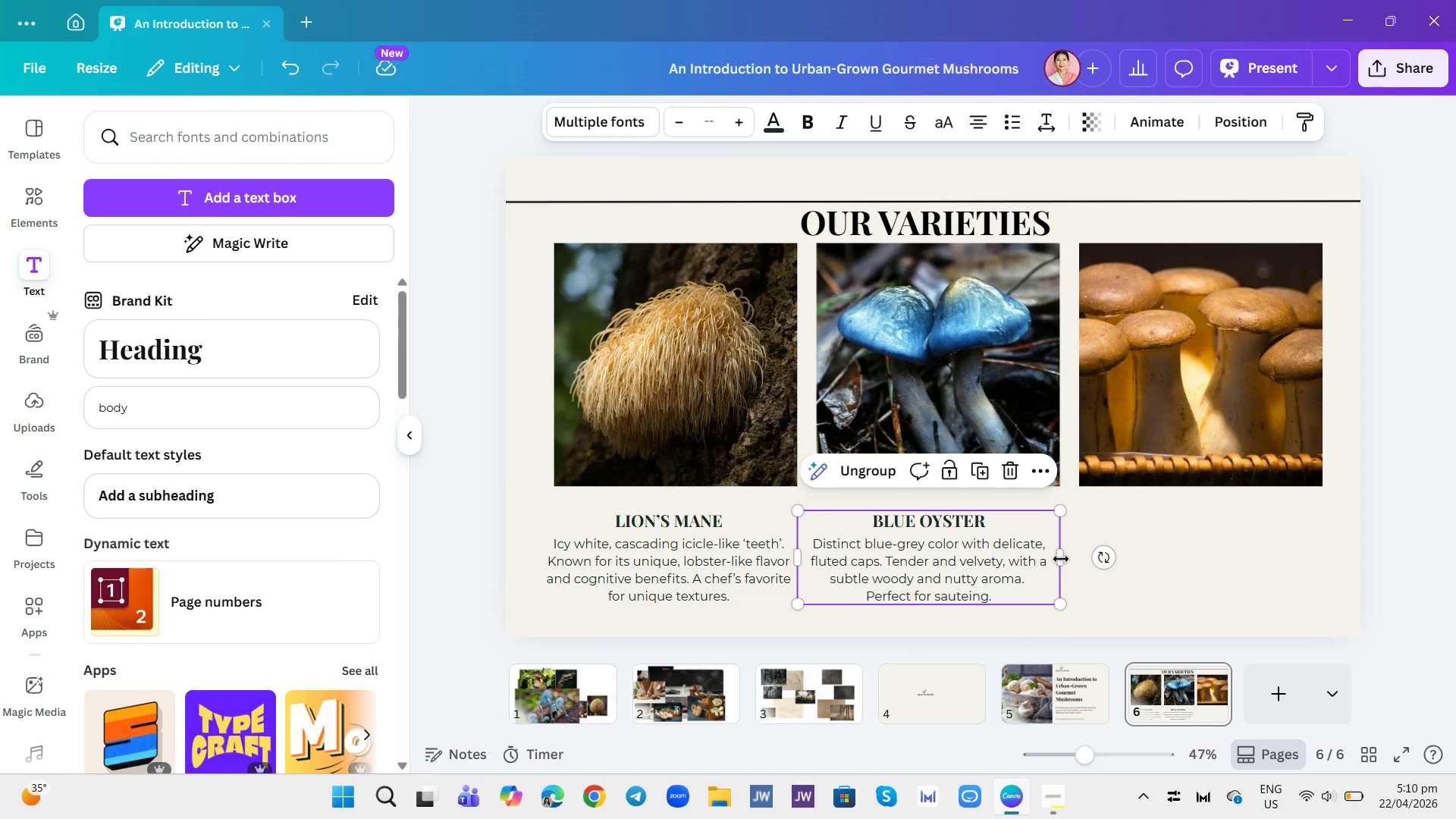 
left_click([1084, 548])
 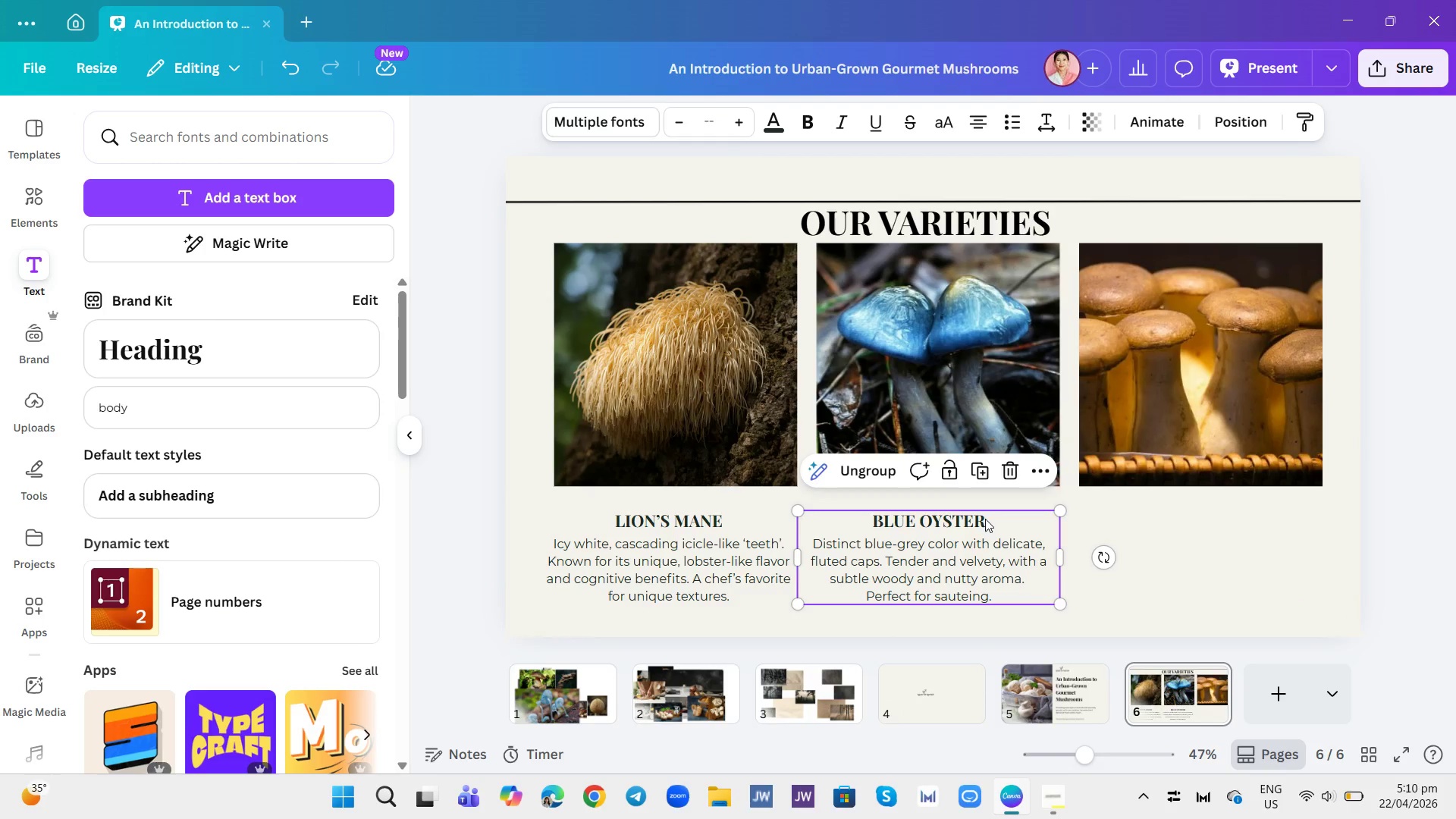 
double_click([971, 520])
 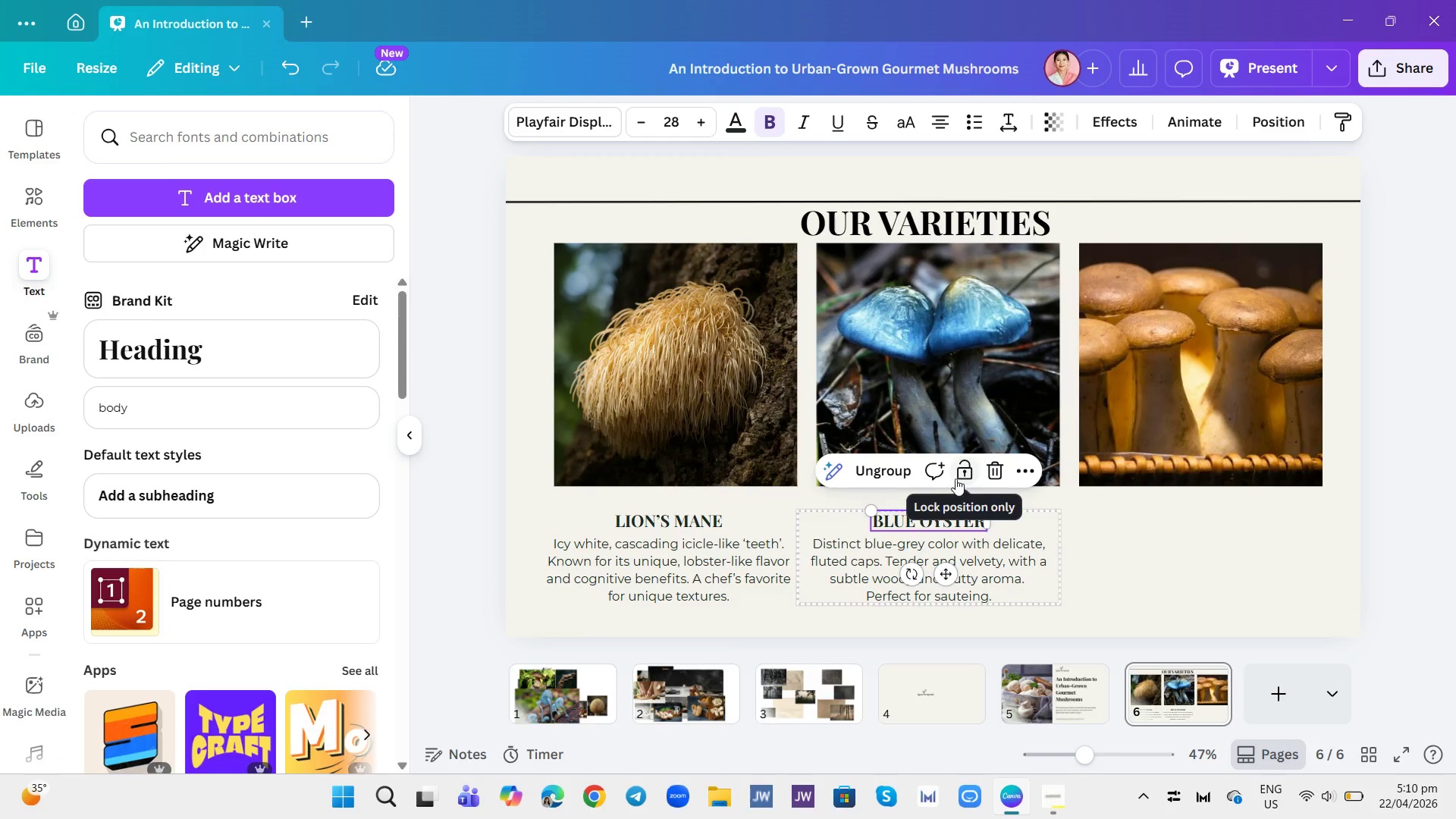 
left_click([898, 469])
 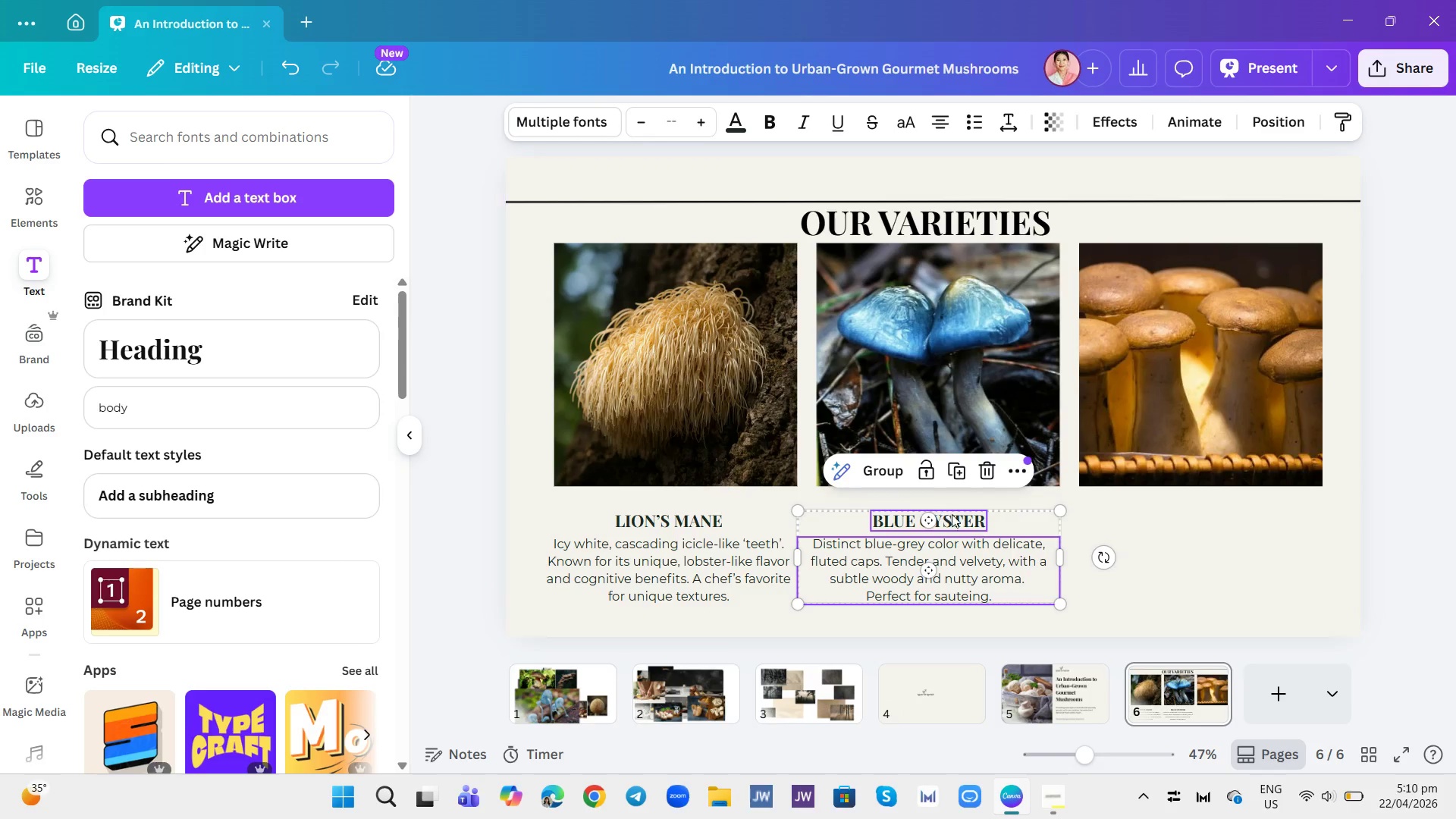 
left_click([956, 516])
 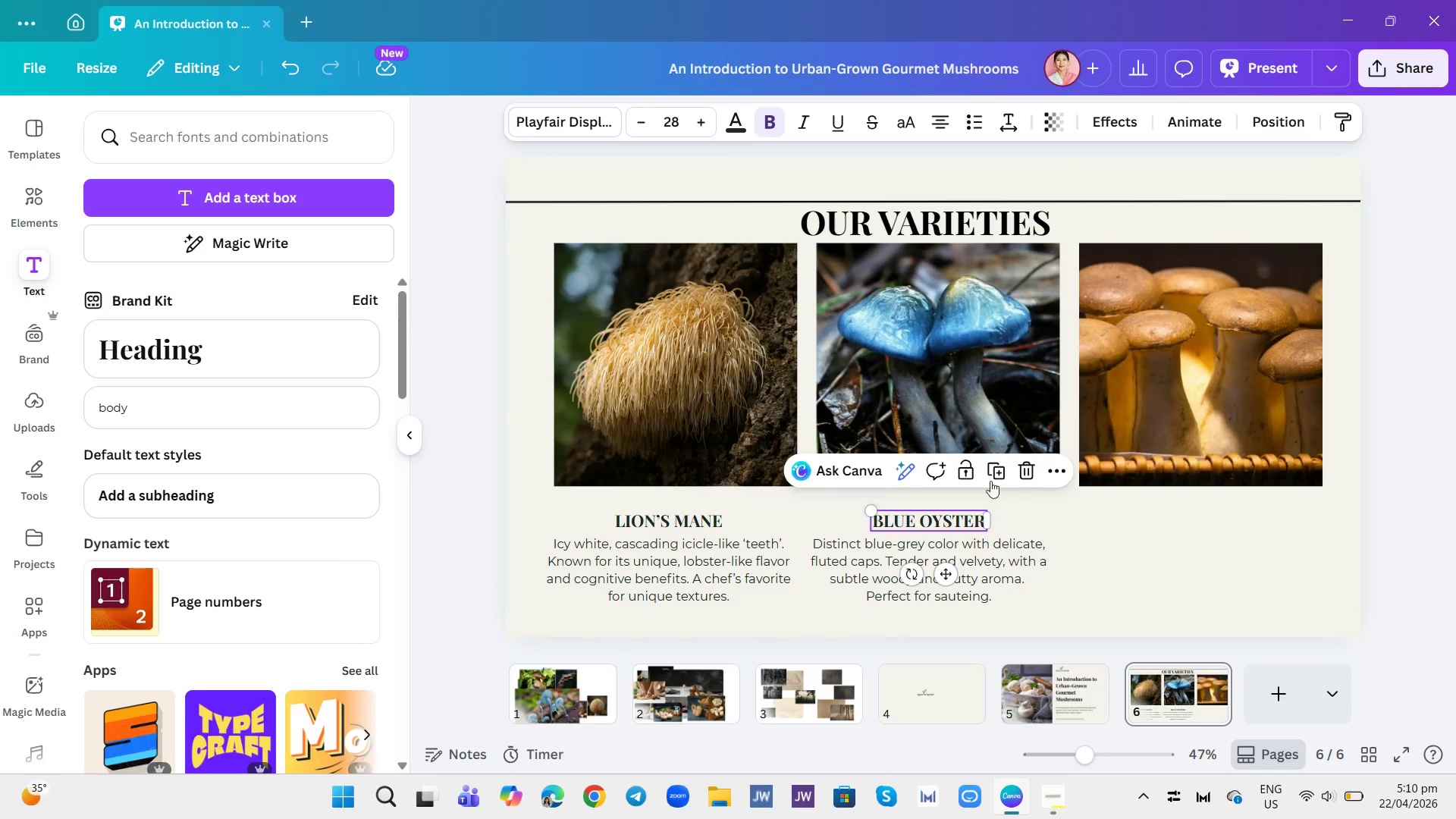 
left_click([999, 474])
 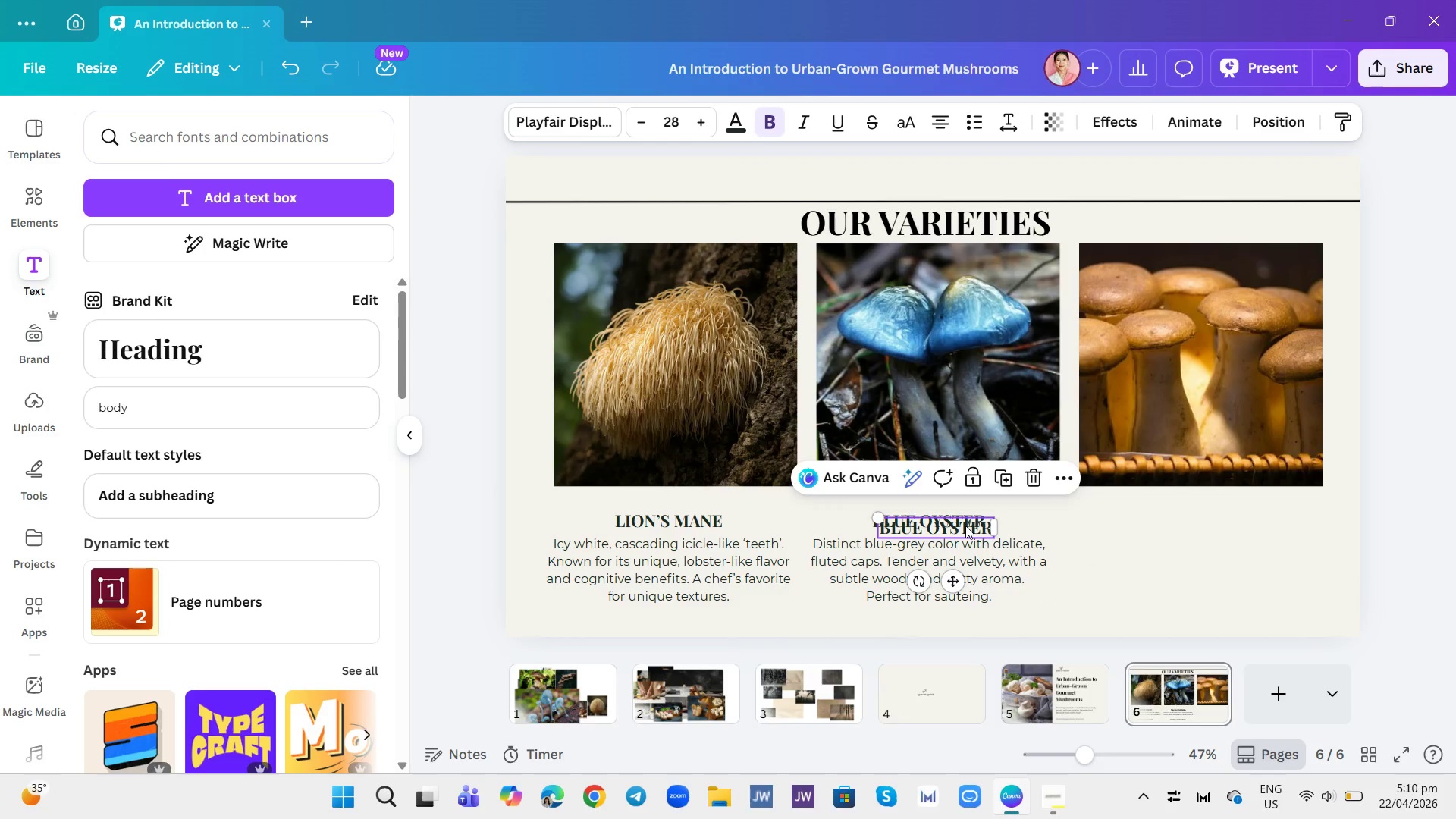 
left_click_drag(start_coordinate=[965, 526], to_coordinate=[1238, 522])
 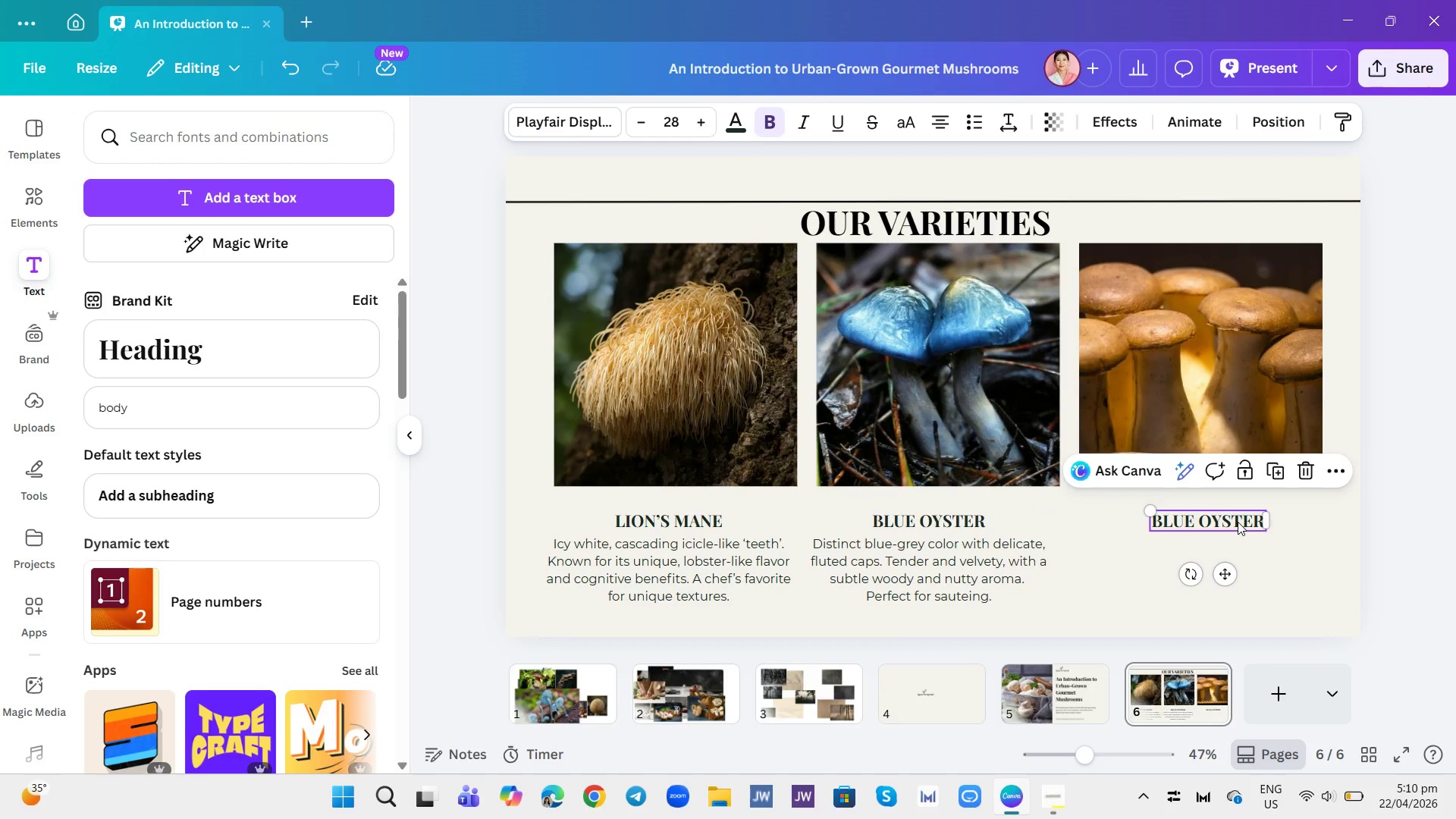 
left_click([1238, 522])
 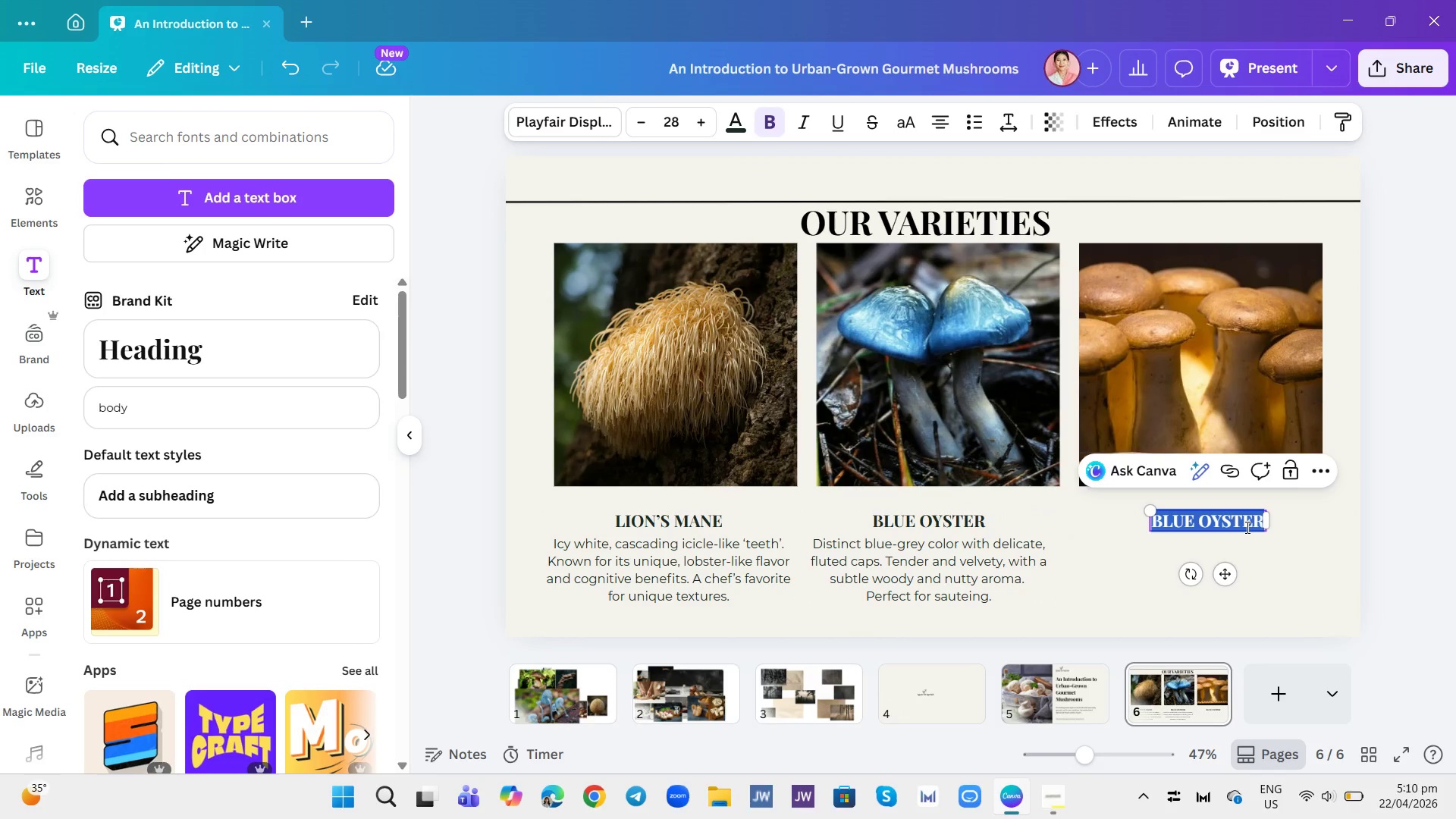 
type(KING TRUMPET)
 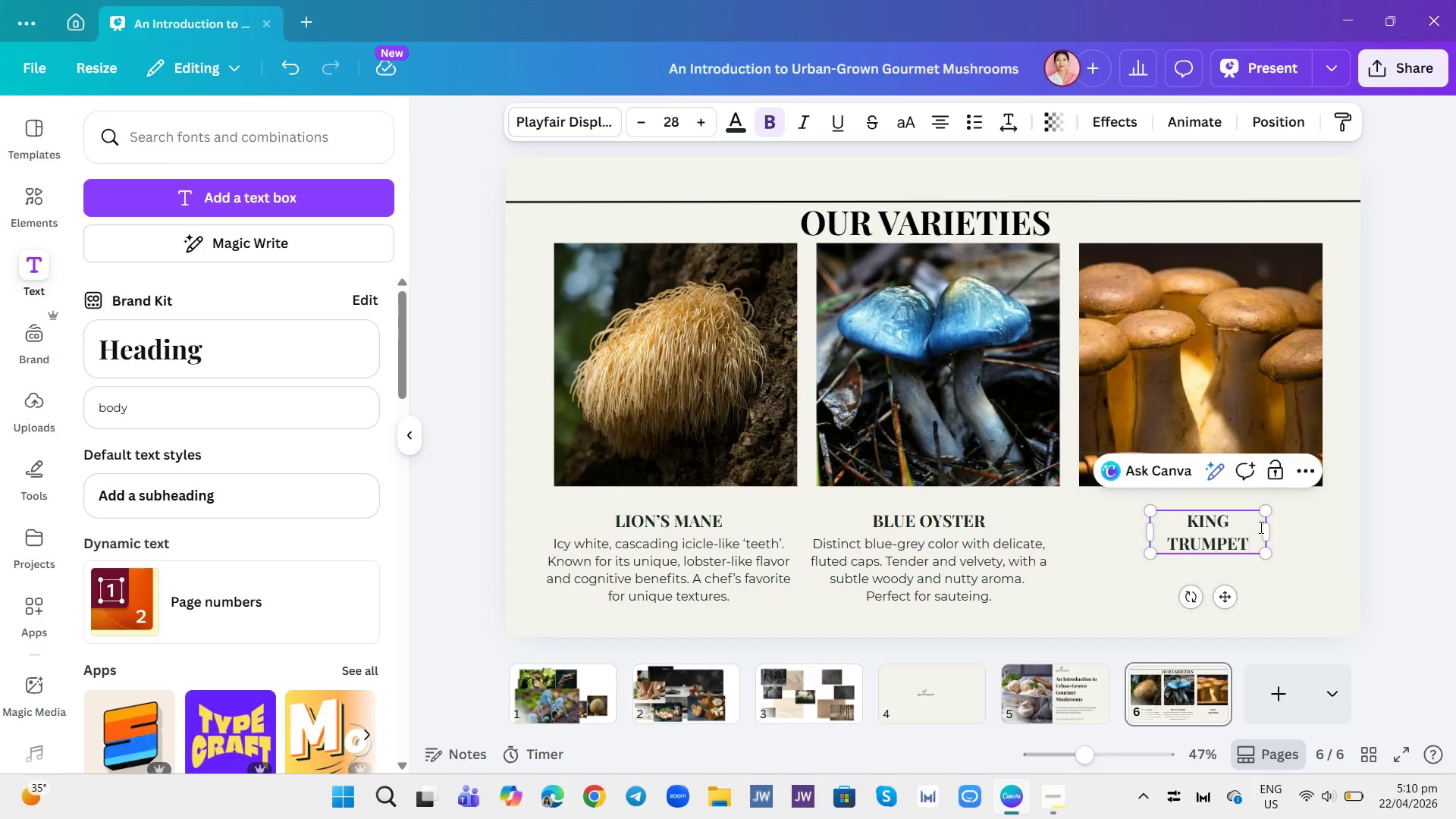 
left_click_drag(start_coordinate=[1266, 535], to_coordinate=[1281, 538])
 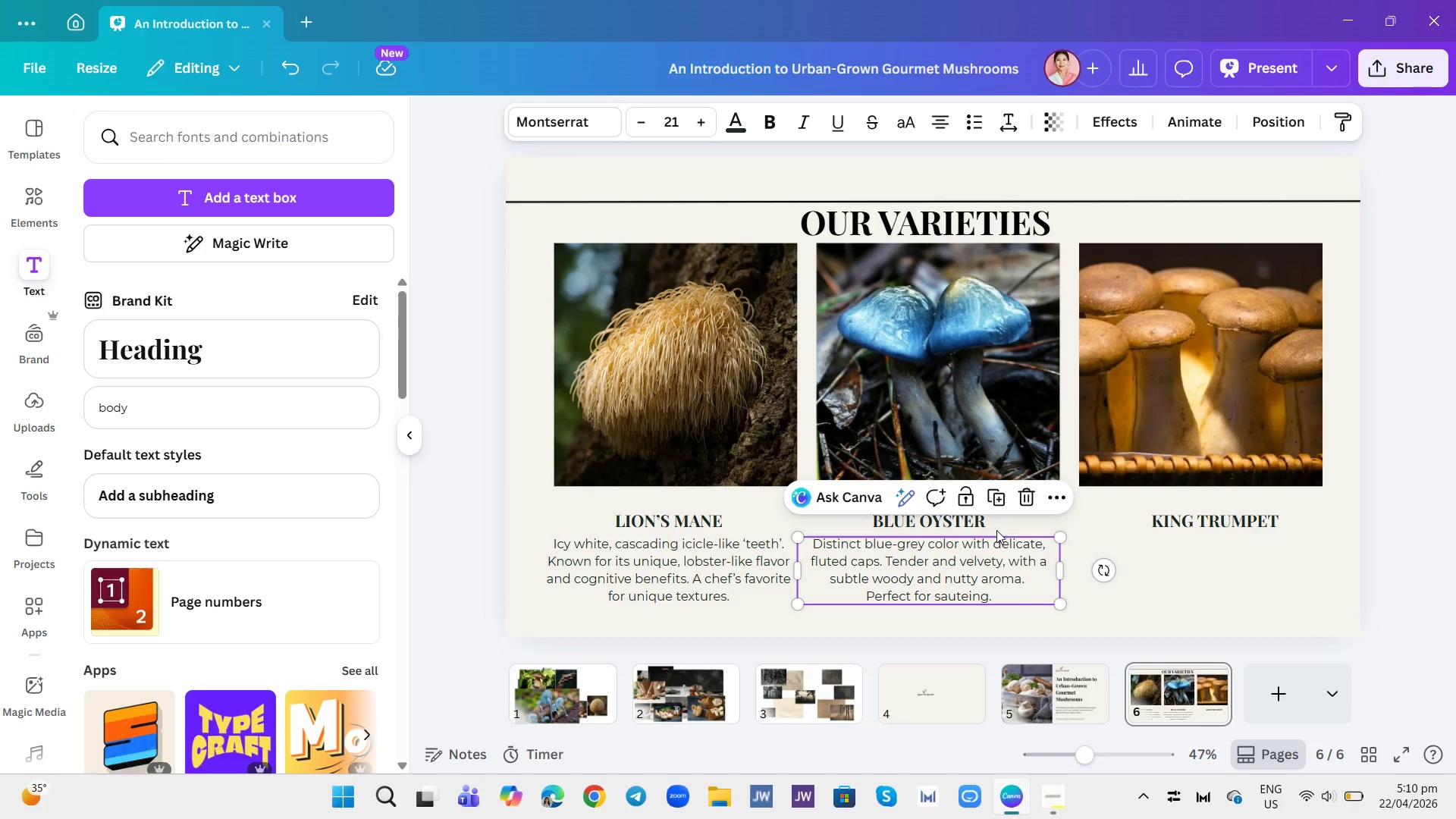 
left_click([999, 493])
 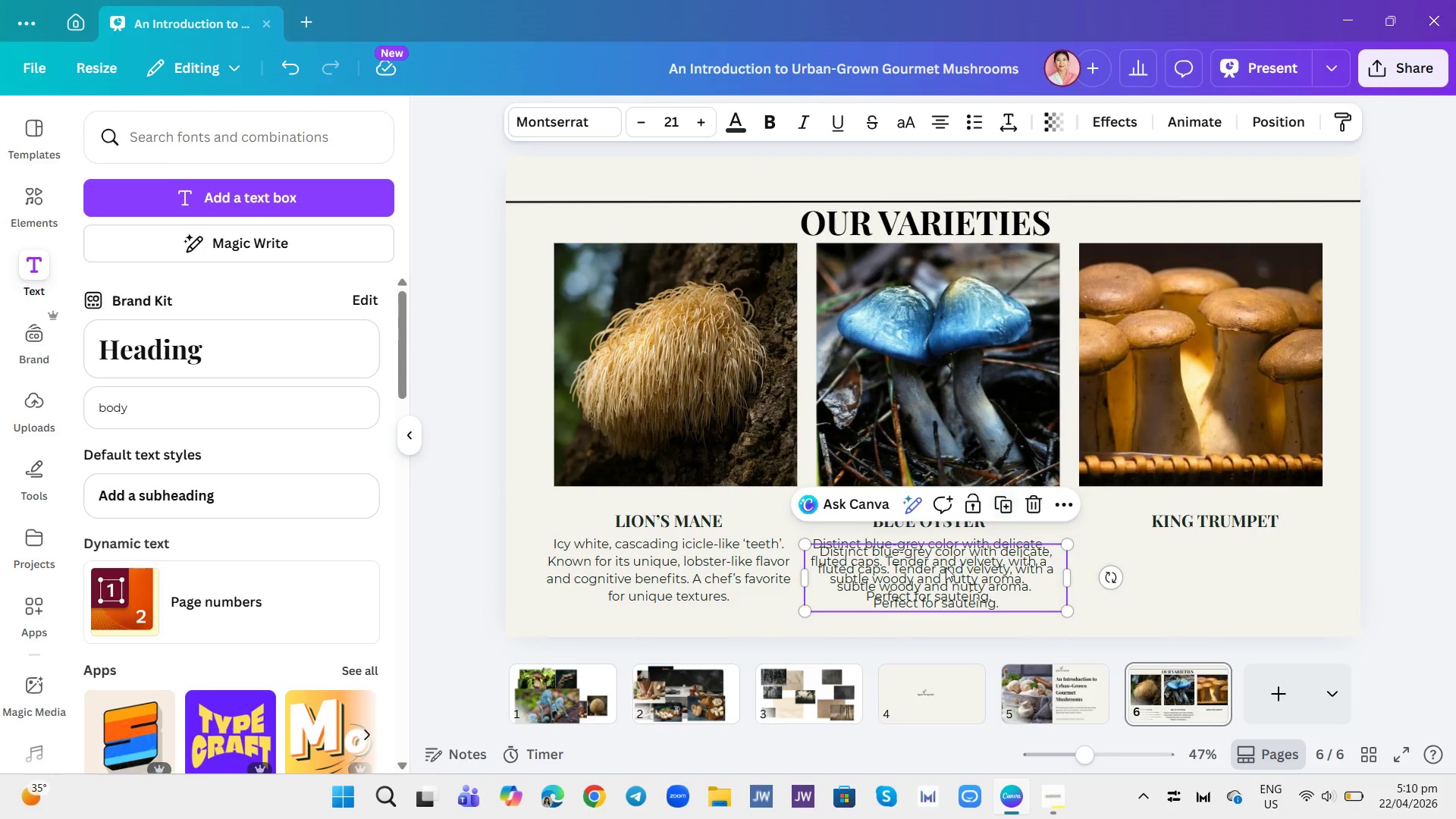 
left_click_drag(start_coordinate=[946, 567], to_coordinate=[1238, 566])
 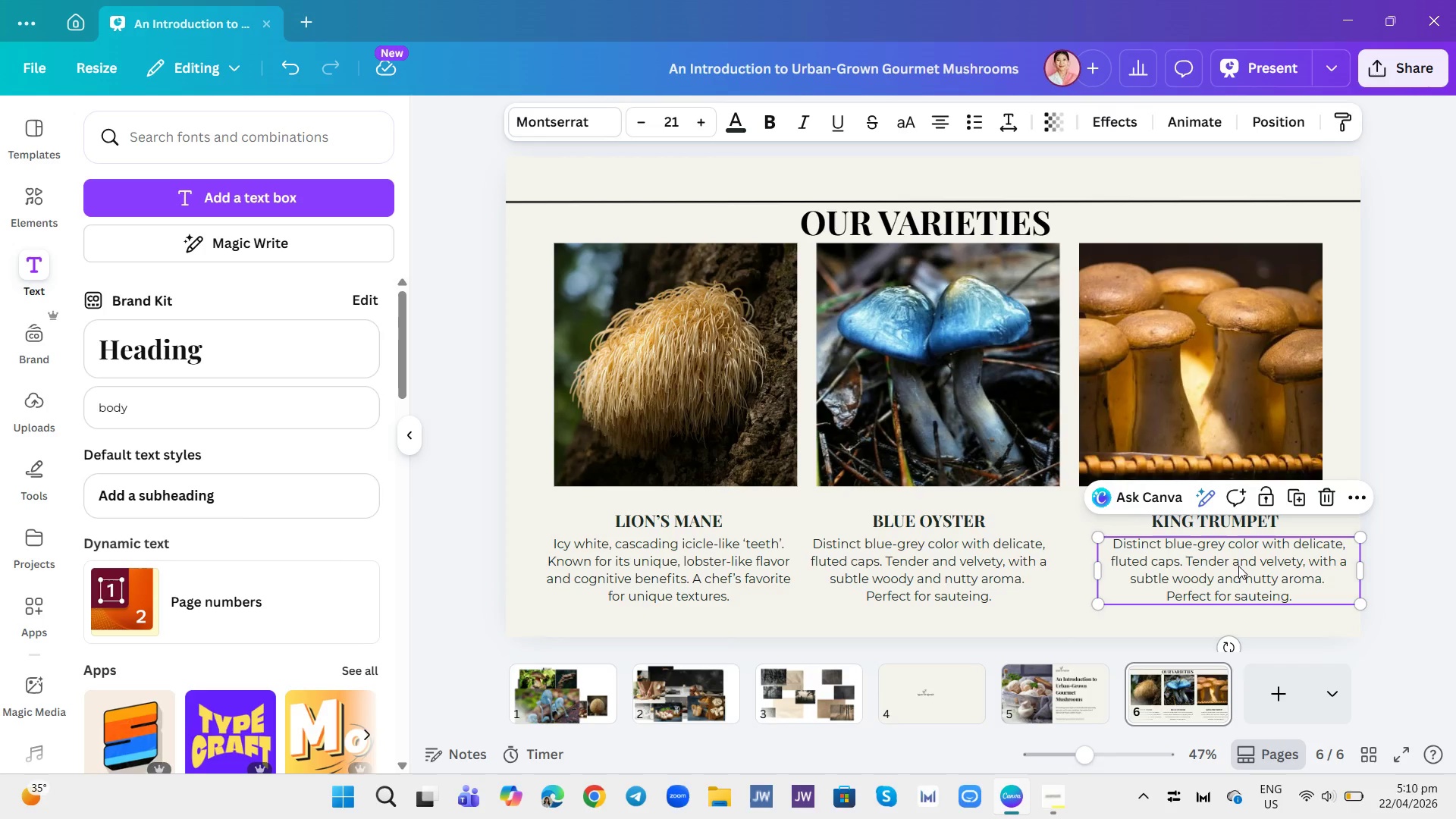 
left_click([1238, 566])
 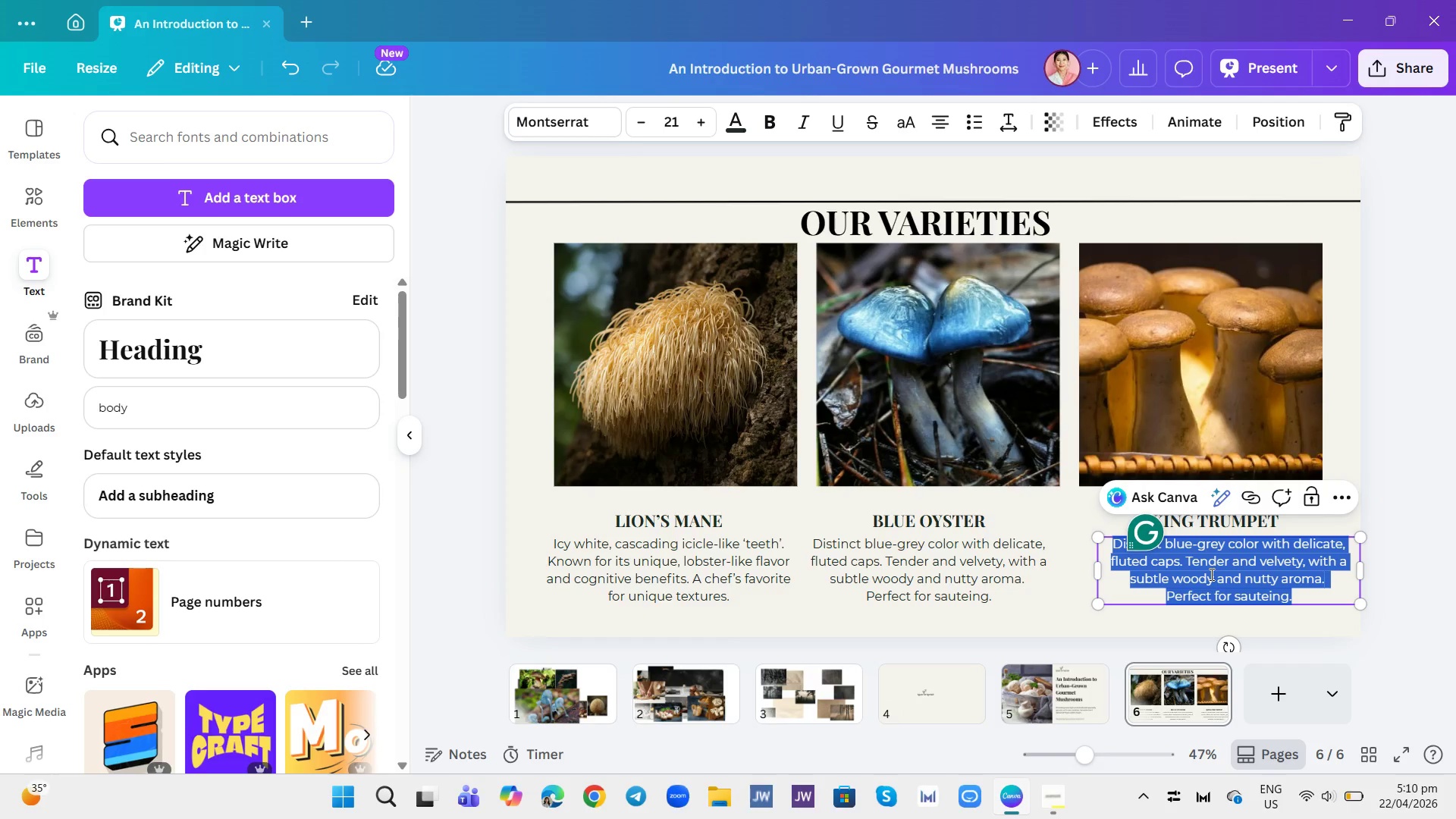 
type(Uniformly smpp)
key(Backspace)
key(Backspace)
type(ooth, firm stalks and small caps. Dee)
key(Backspace)
type(e)
key(Backspace)
type(nse and meaty texture, with a deep sv)
key(Backspace)
type(avot)
key(Backspace)
type(ry umami flavor)
 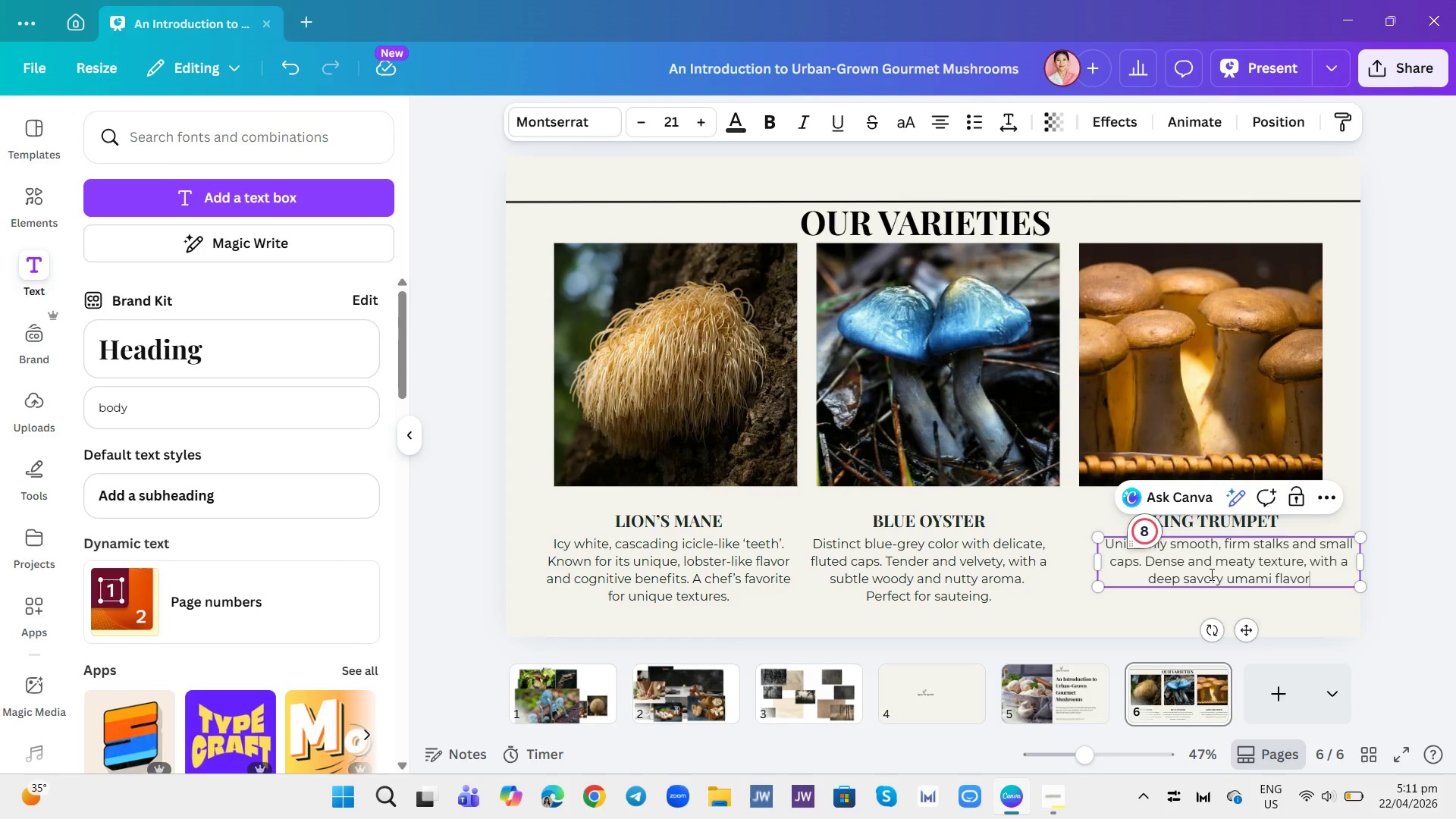 
type( profile. Excellent for grilling.)
 